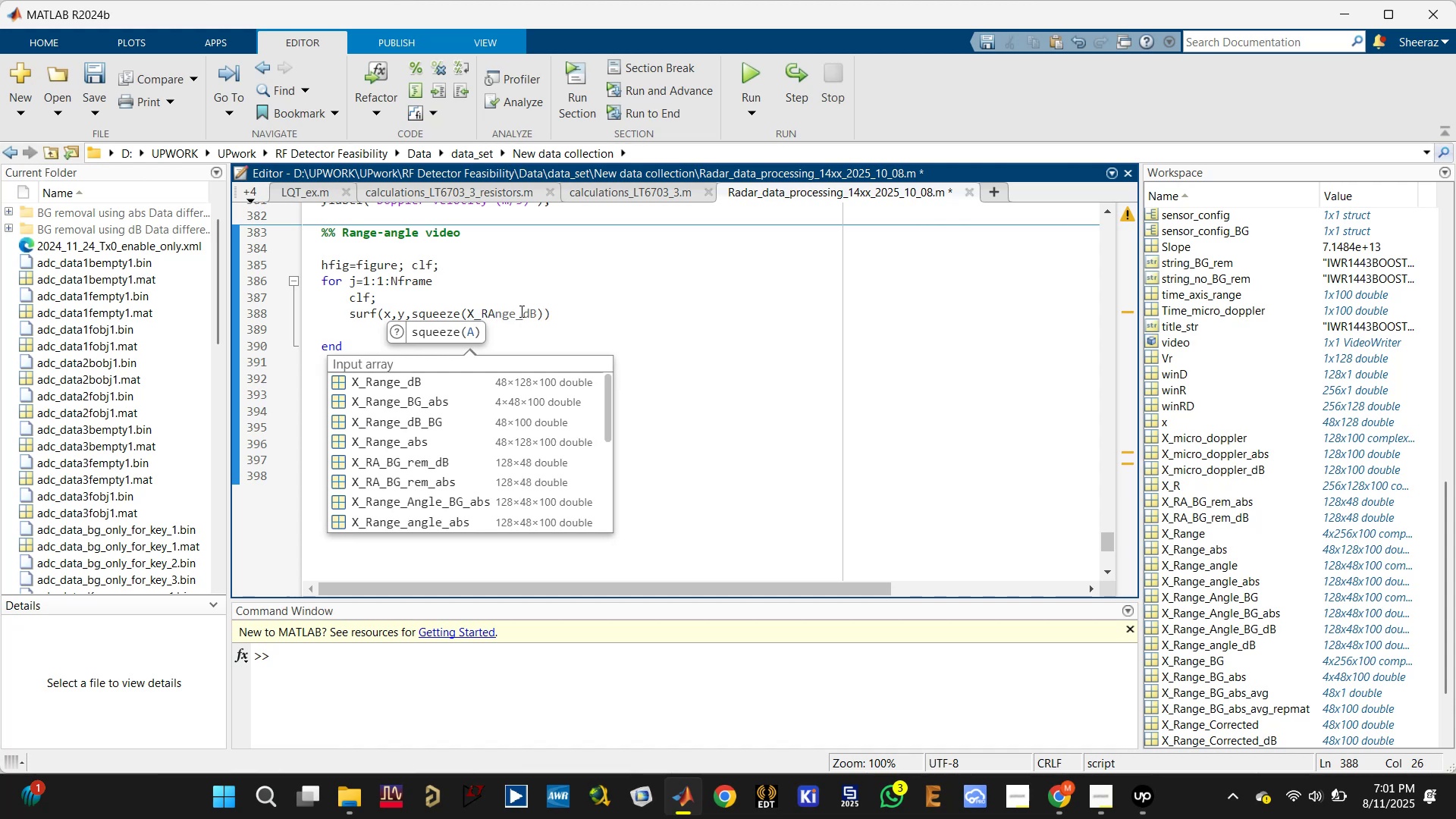 
wait(7.57)
 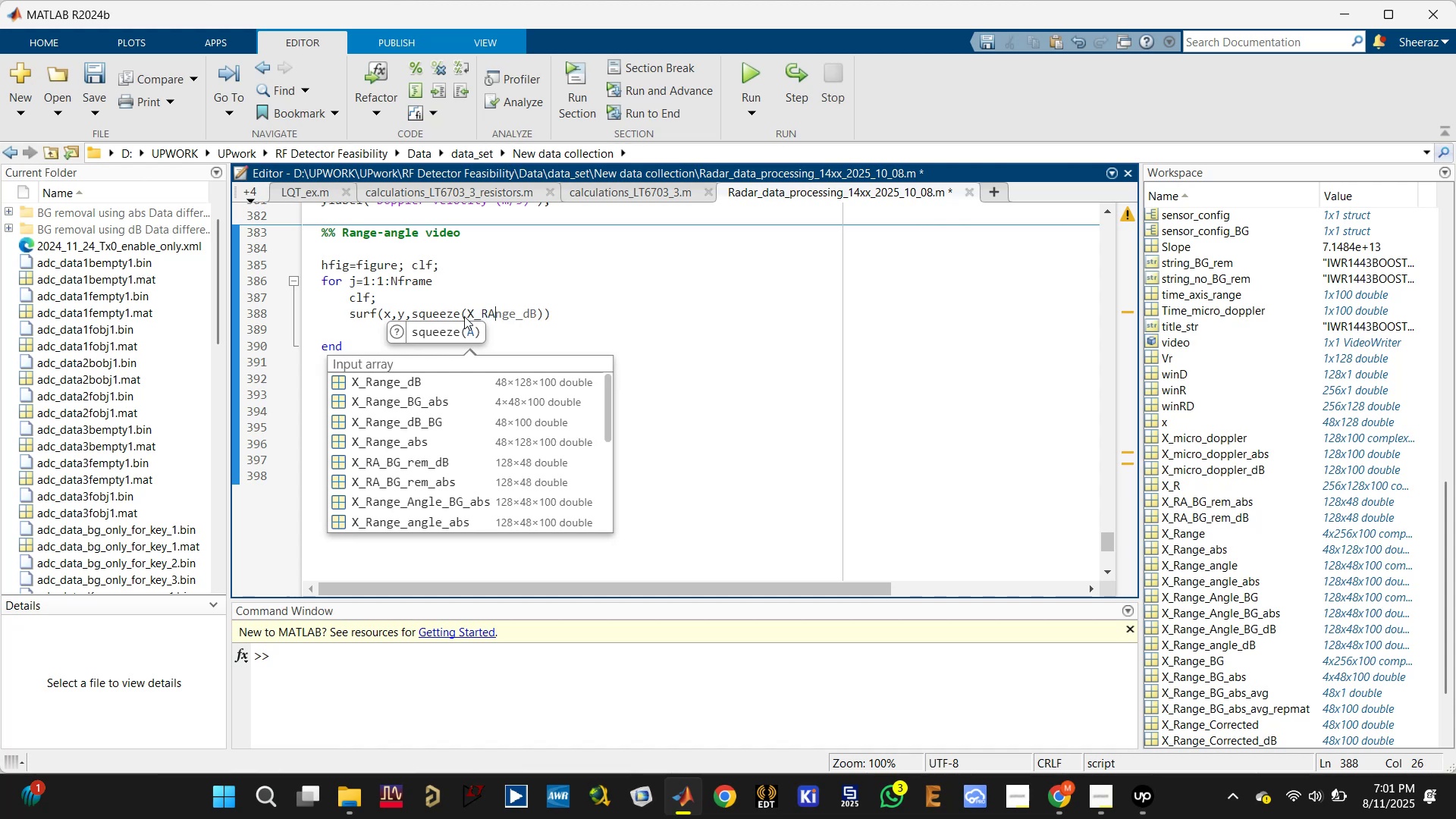 
scroll: coordinate [451, 457], scroll_direction: down, amount: 5.0
 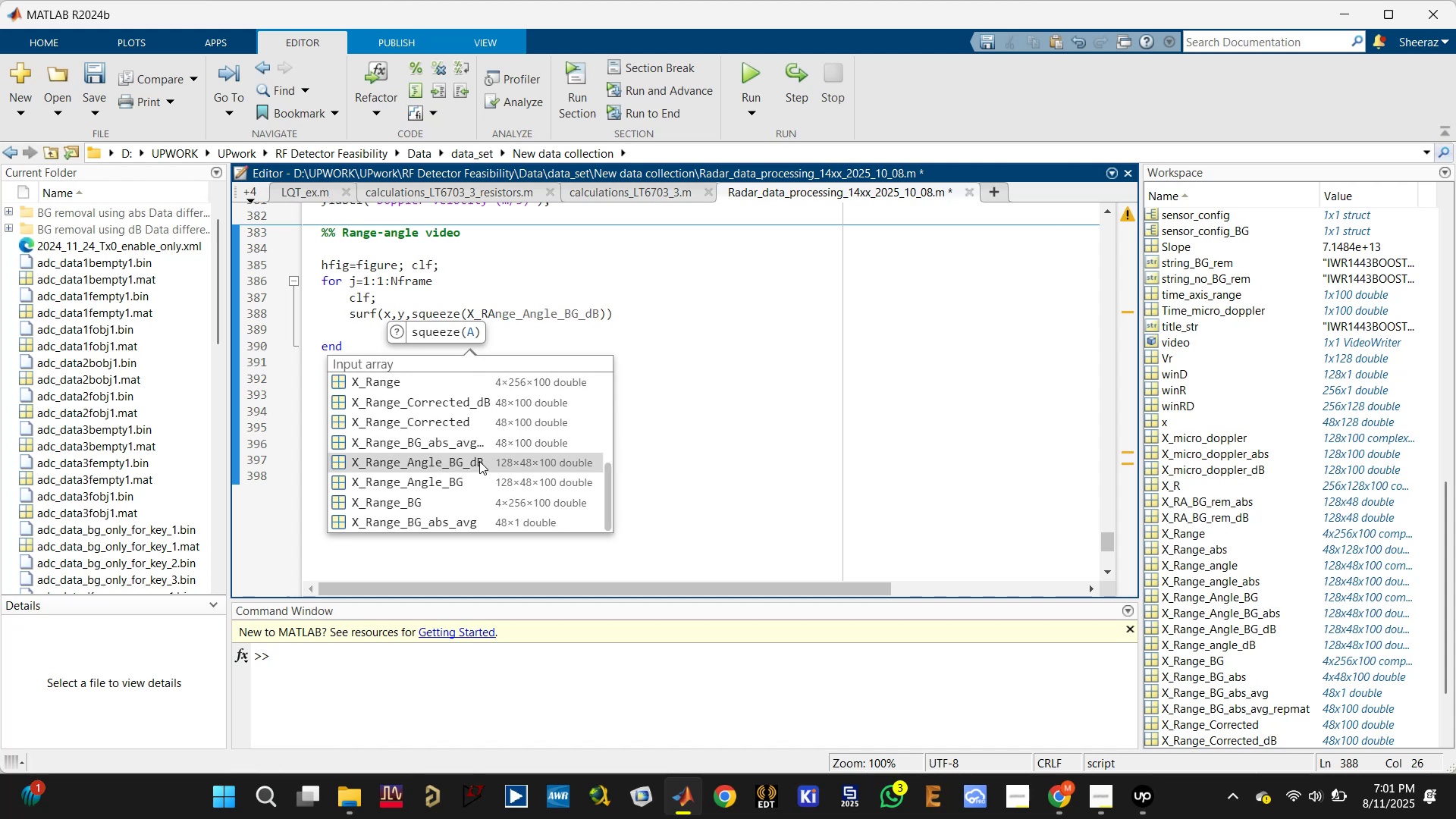 
scroll: coordinate [478, 457], scroll_direction: up, amount: 2.0
 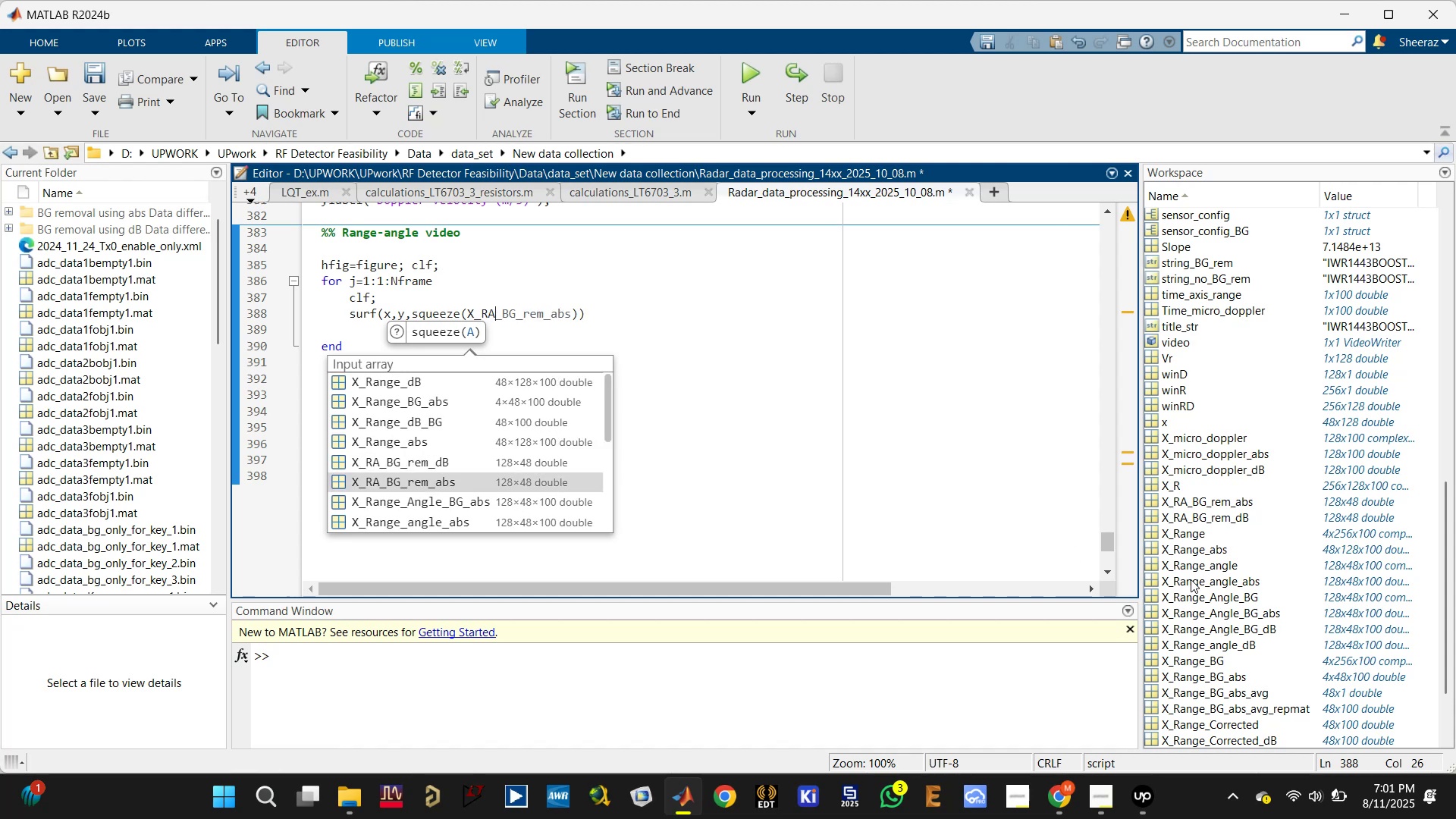 
scroll: coordinate [1232, 600], scroll_direction: down, amount: 5.0
 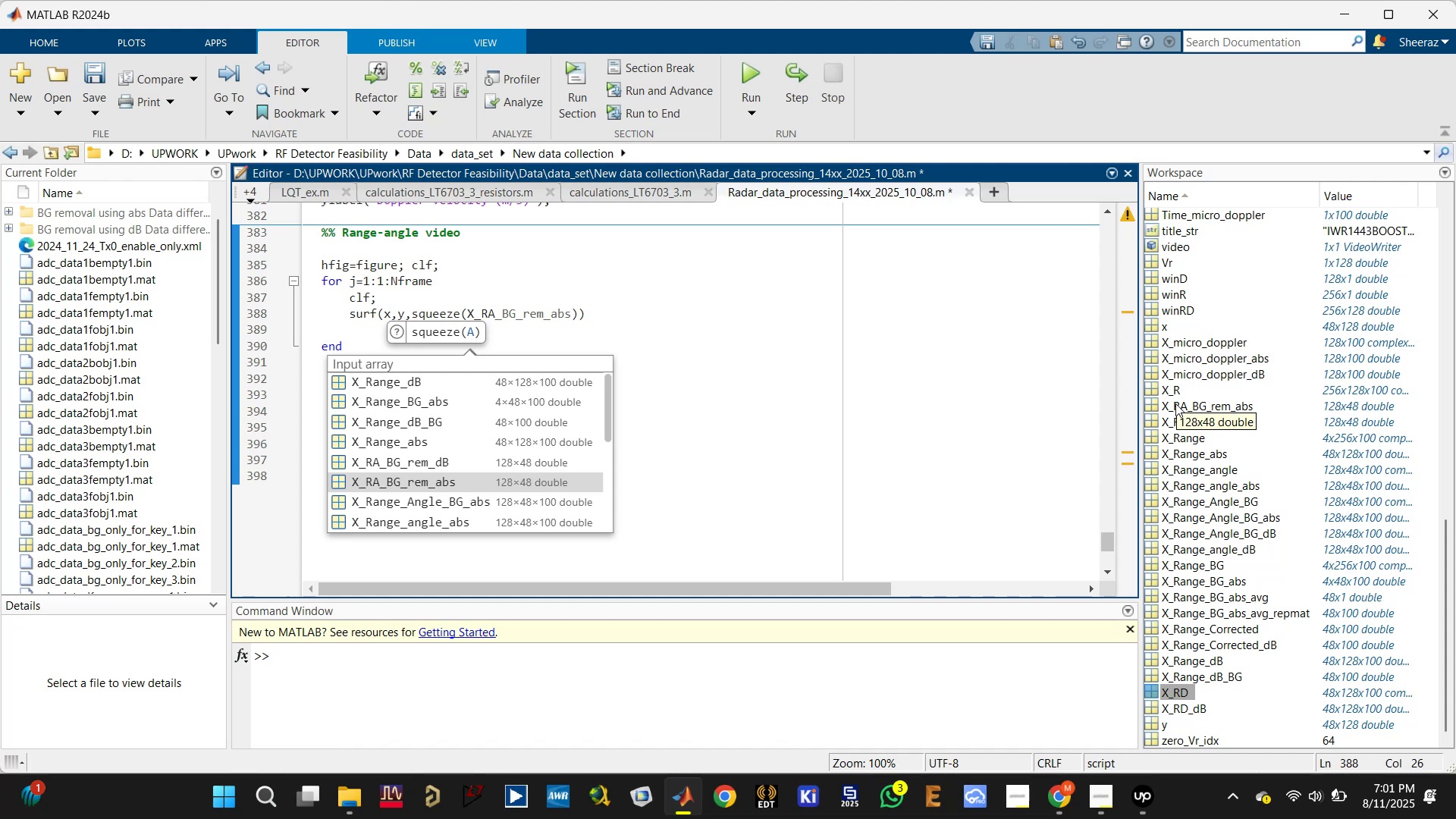 
wait(6.6)
 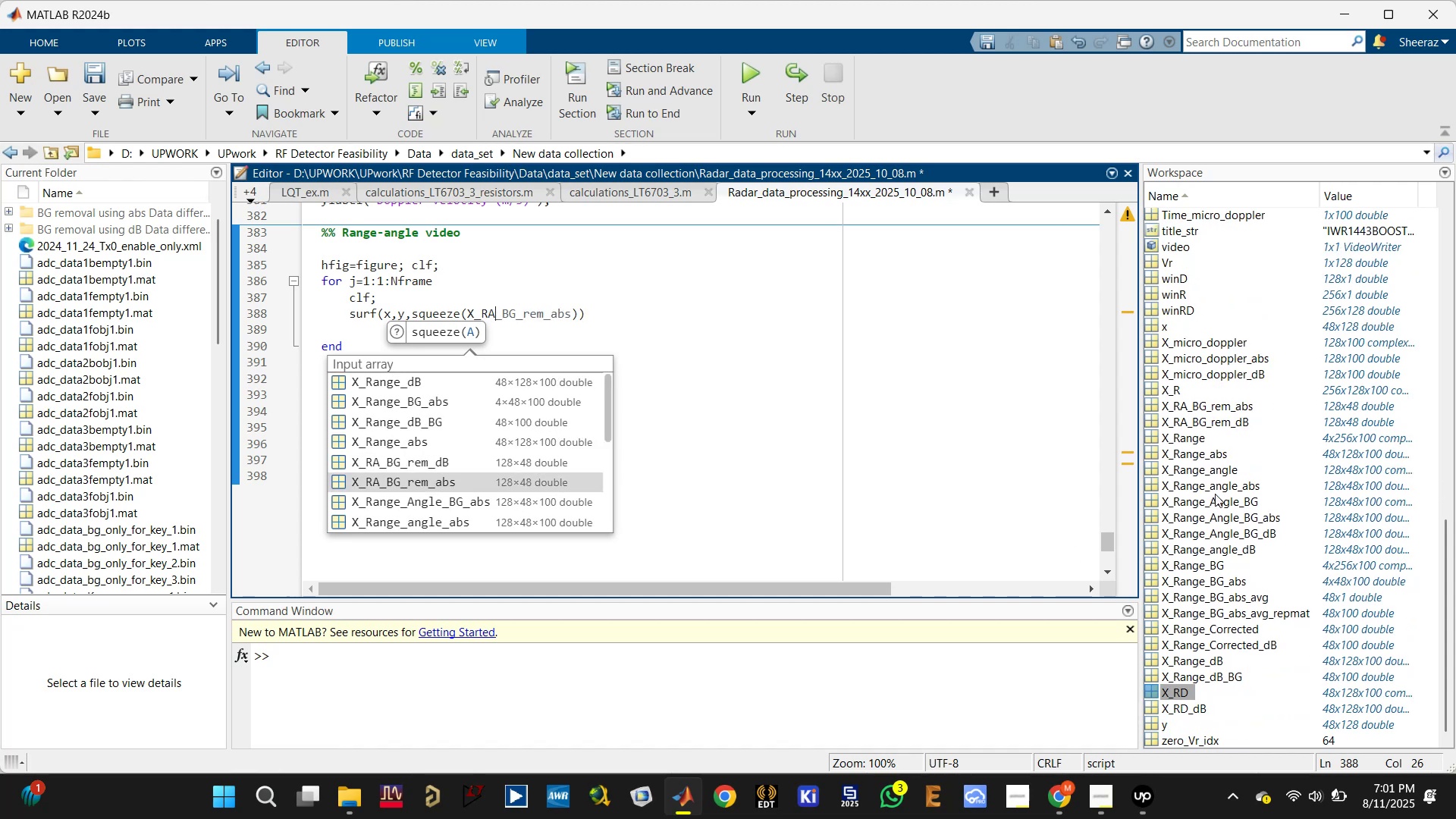 
left_click([607, 303])
 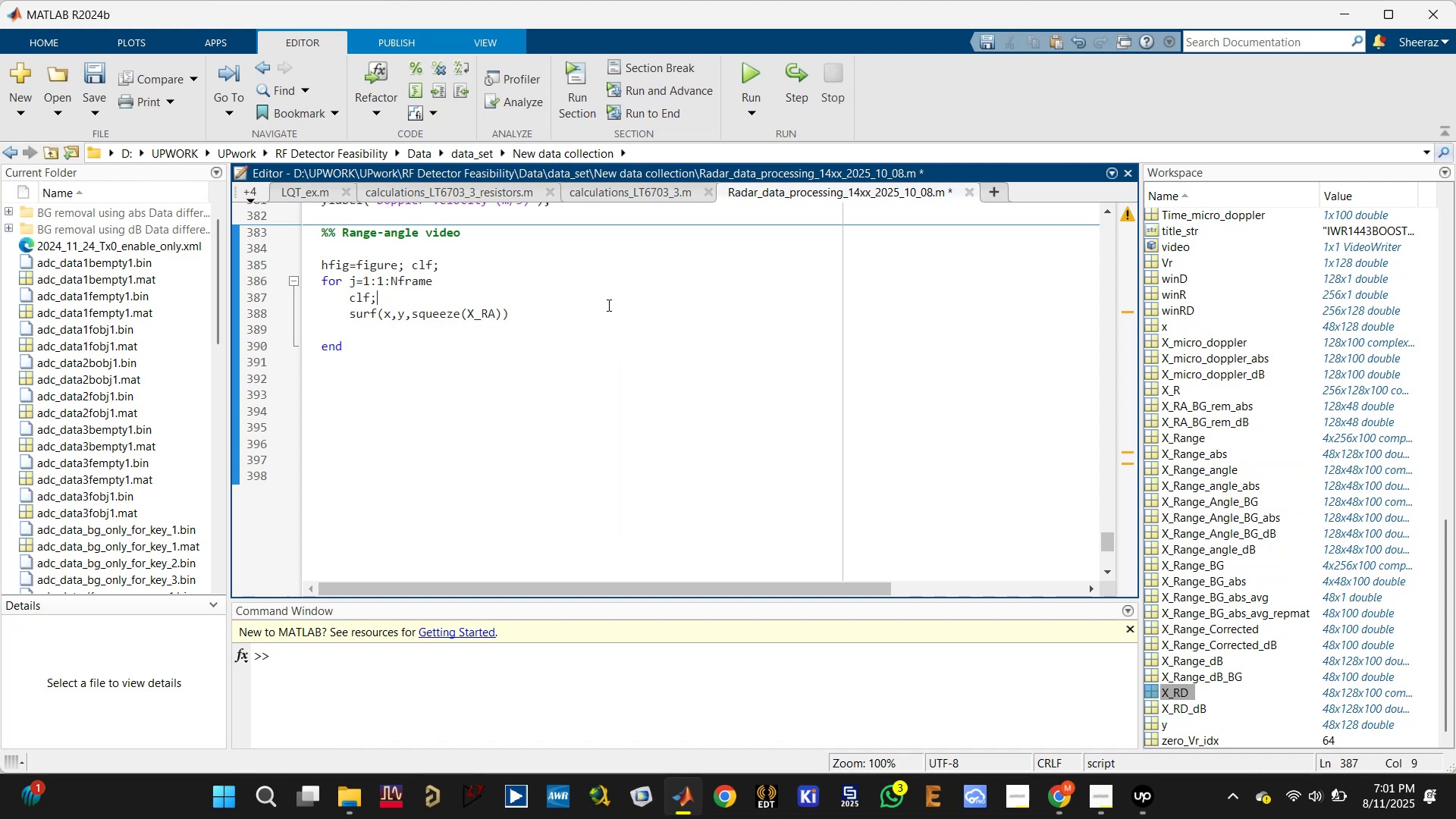 
scroll: coordinate [643, 291], scroll_direction: up, amount: 2.0
 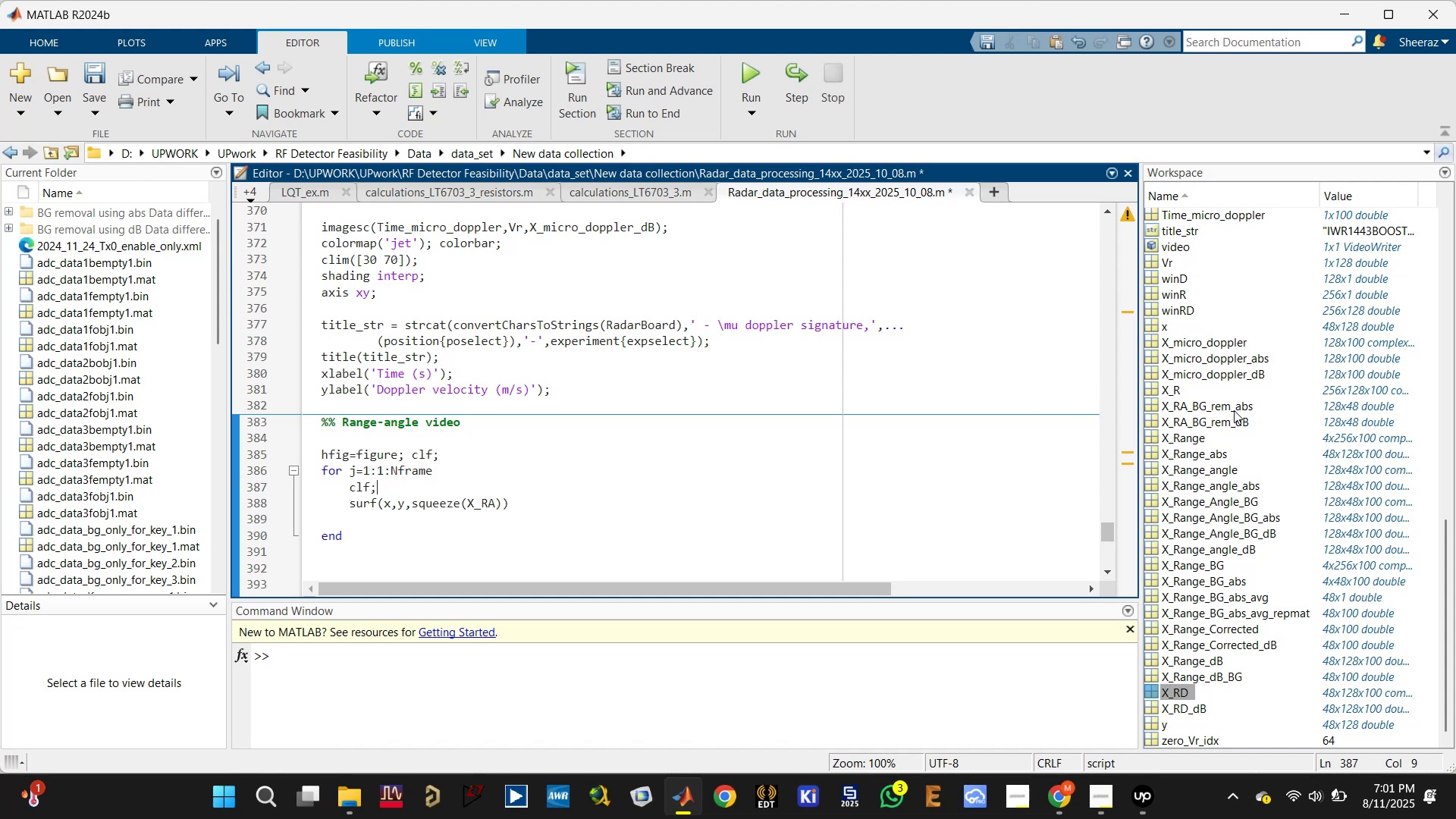 
wait(7.59)
 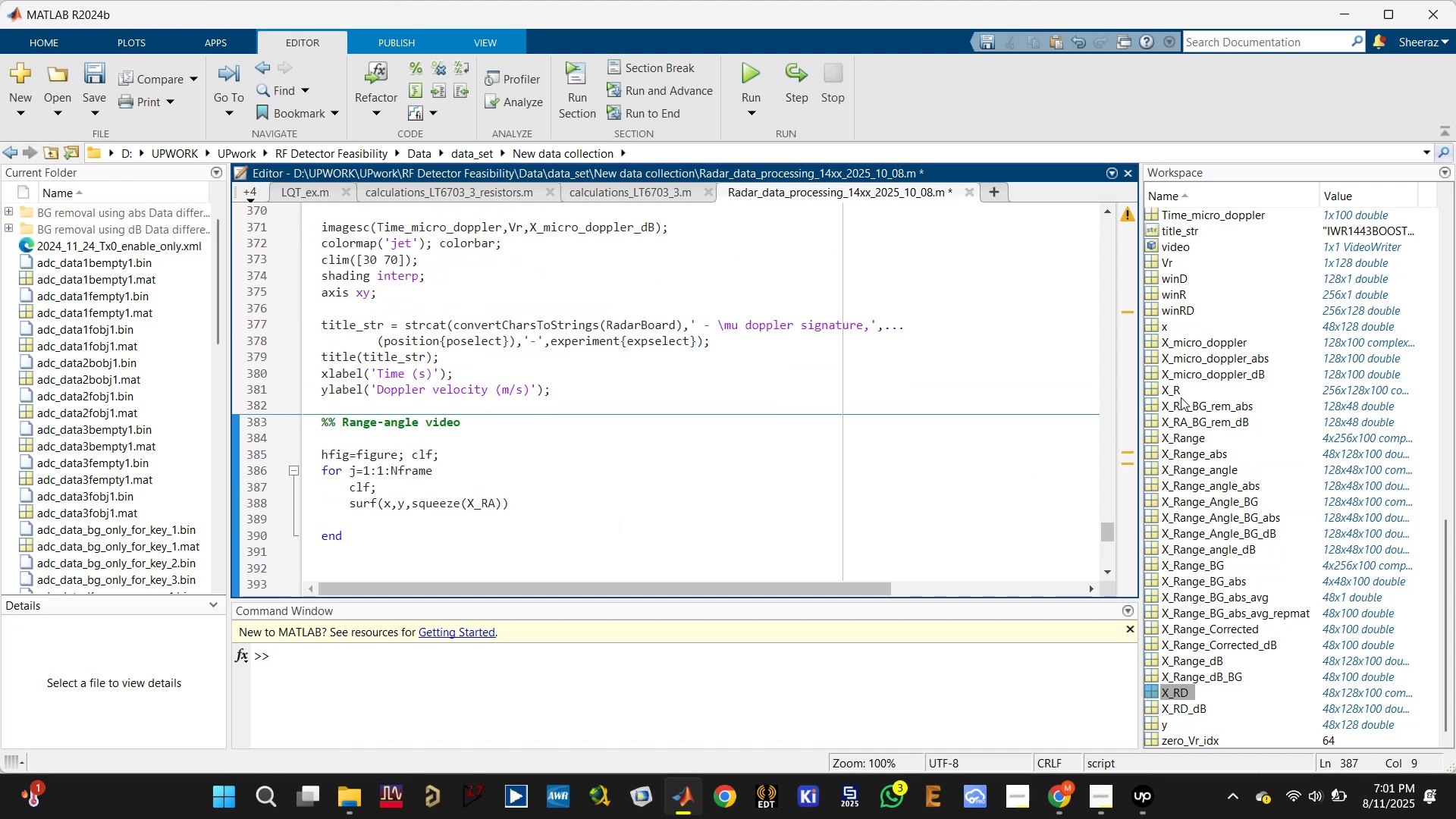 
scroll: coordinate [734, 394], scroll_direction: up, amount: 8.0
 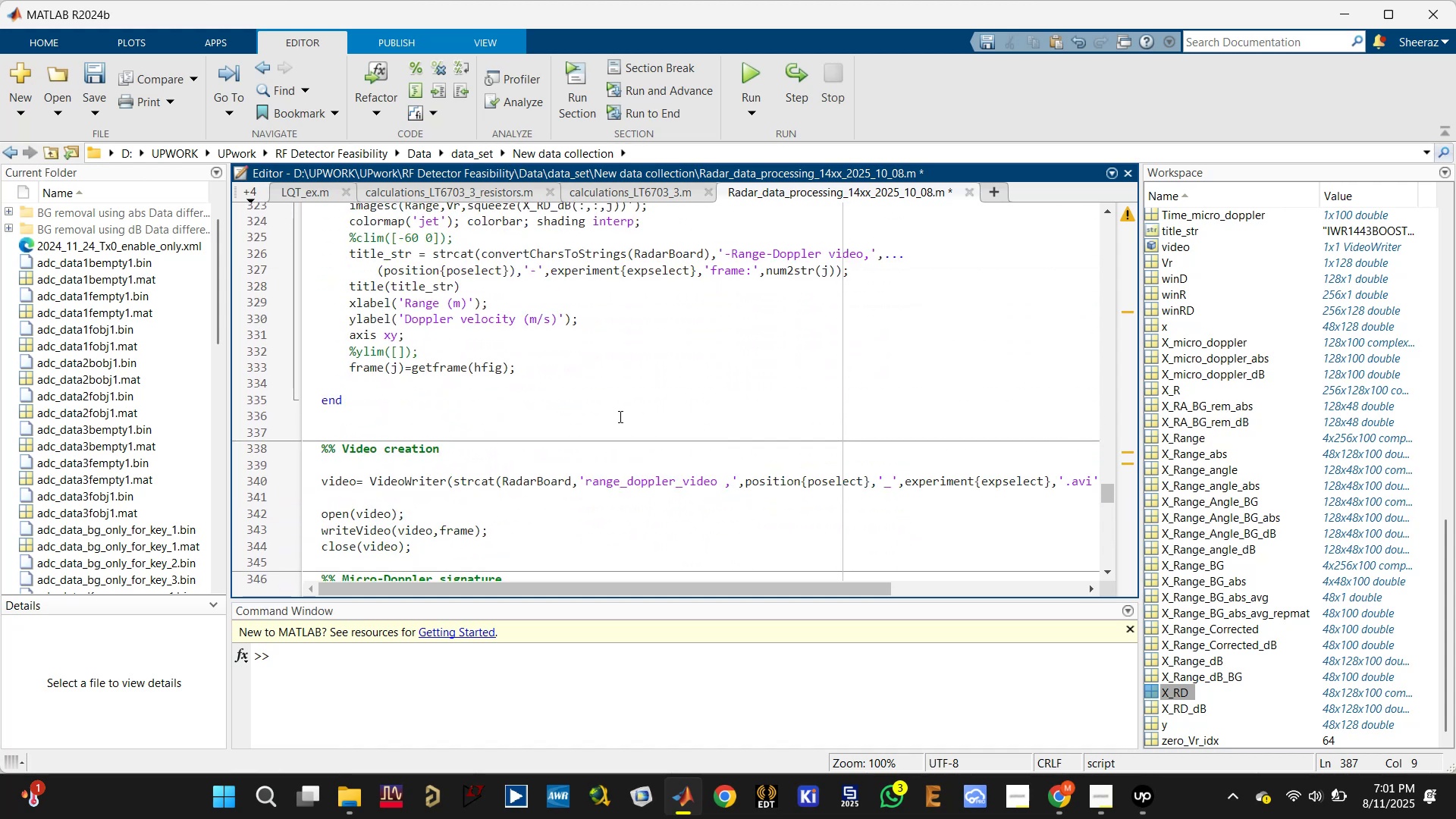 
left_click([628, 401])
 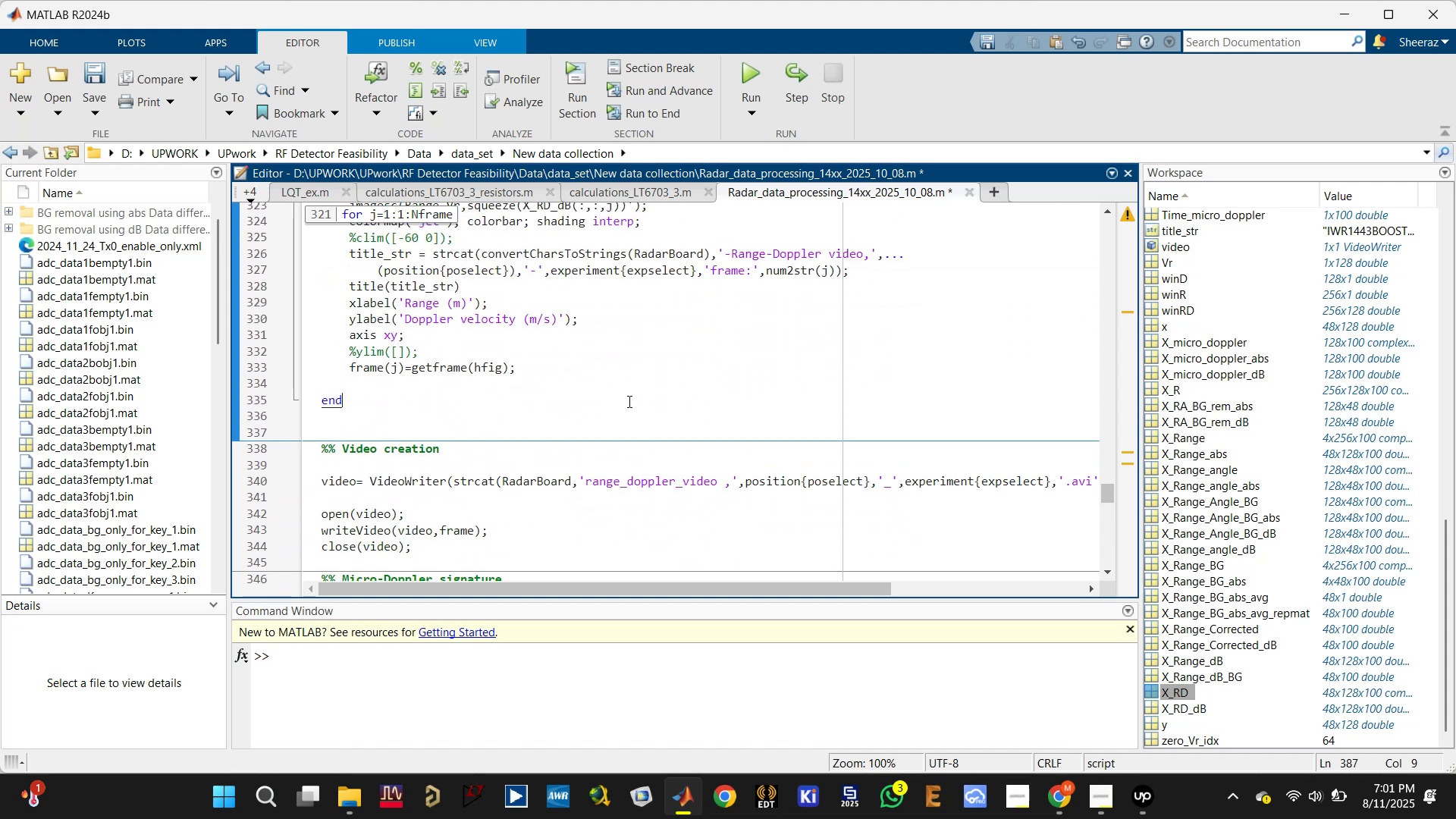 
scroll: coordinate [628, 401], scroll_direction: up, amount: 4.0
 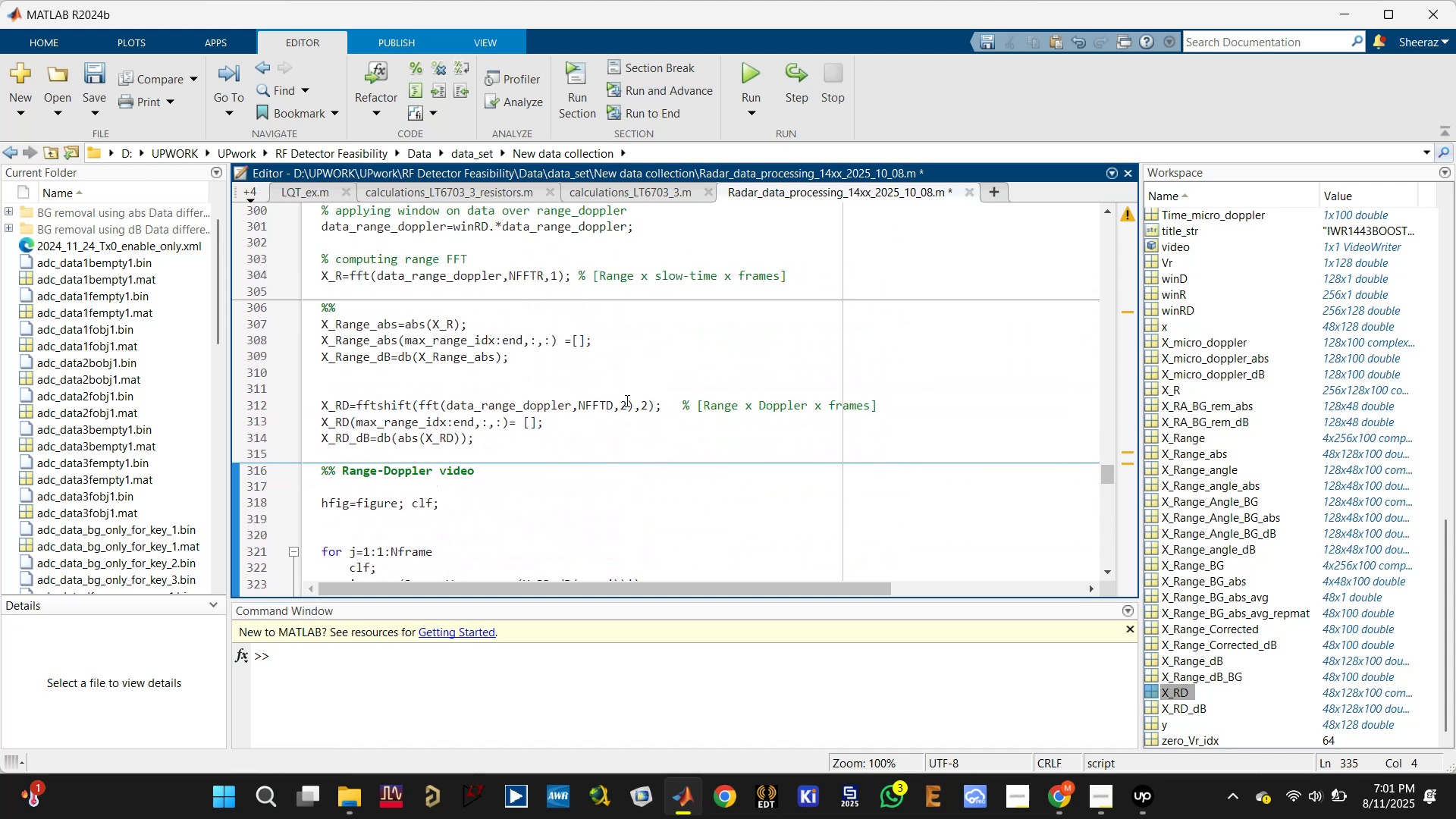 
left_click([633, 377])
 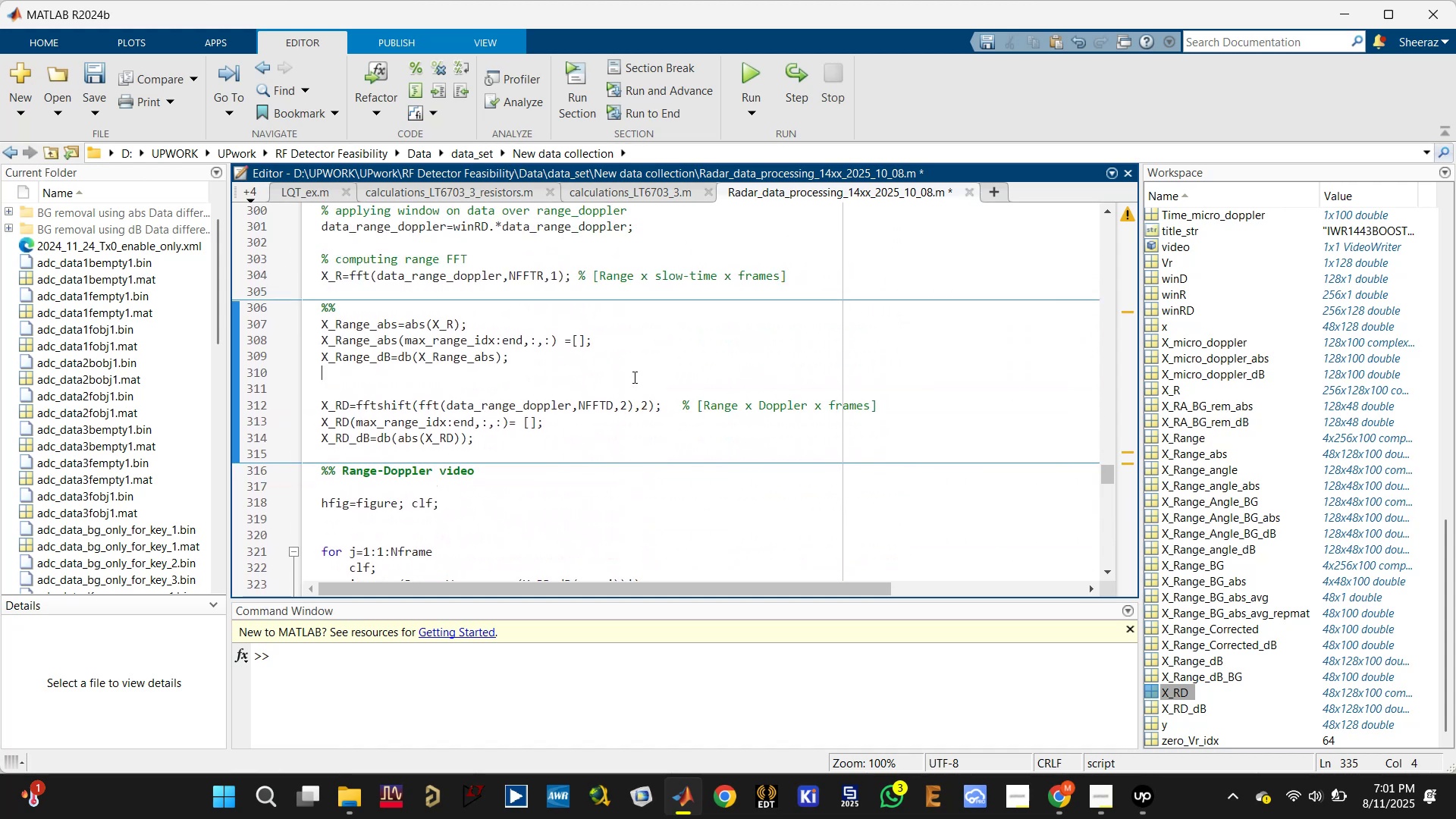 
scroll: coordinate [633, 378], scroll_direction: up, amount: 3.0
 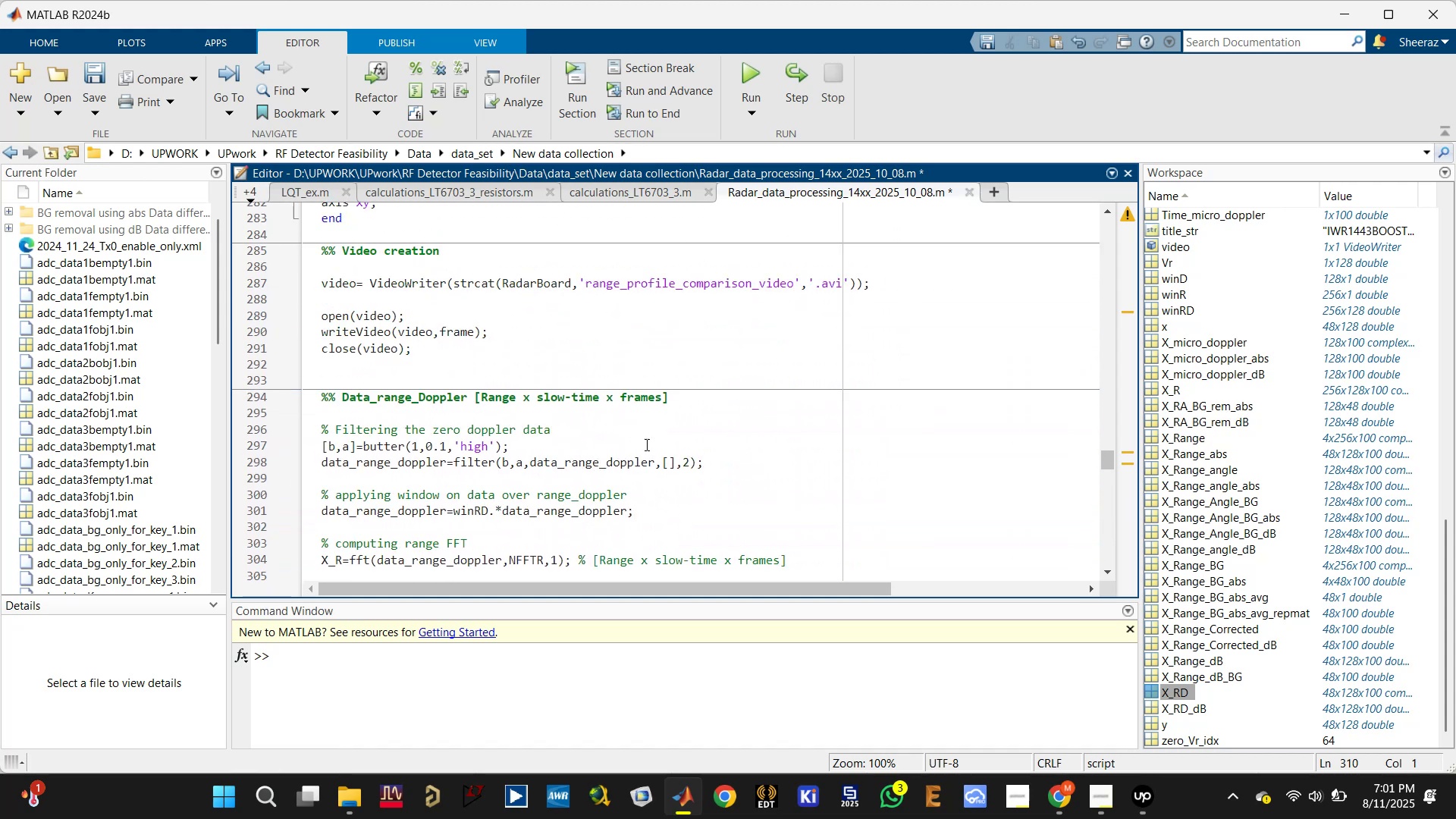 
left_click([707, 428])
 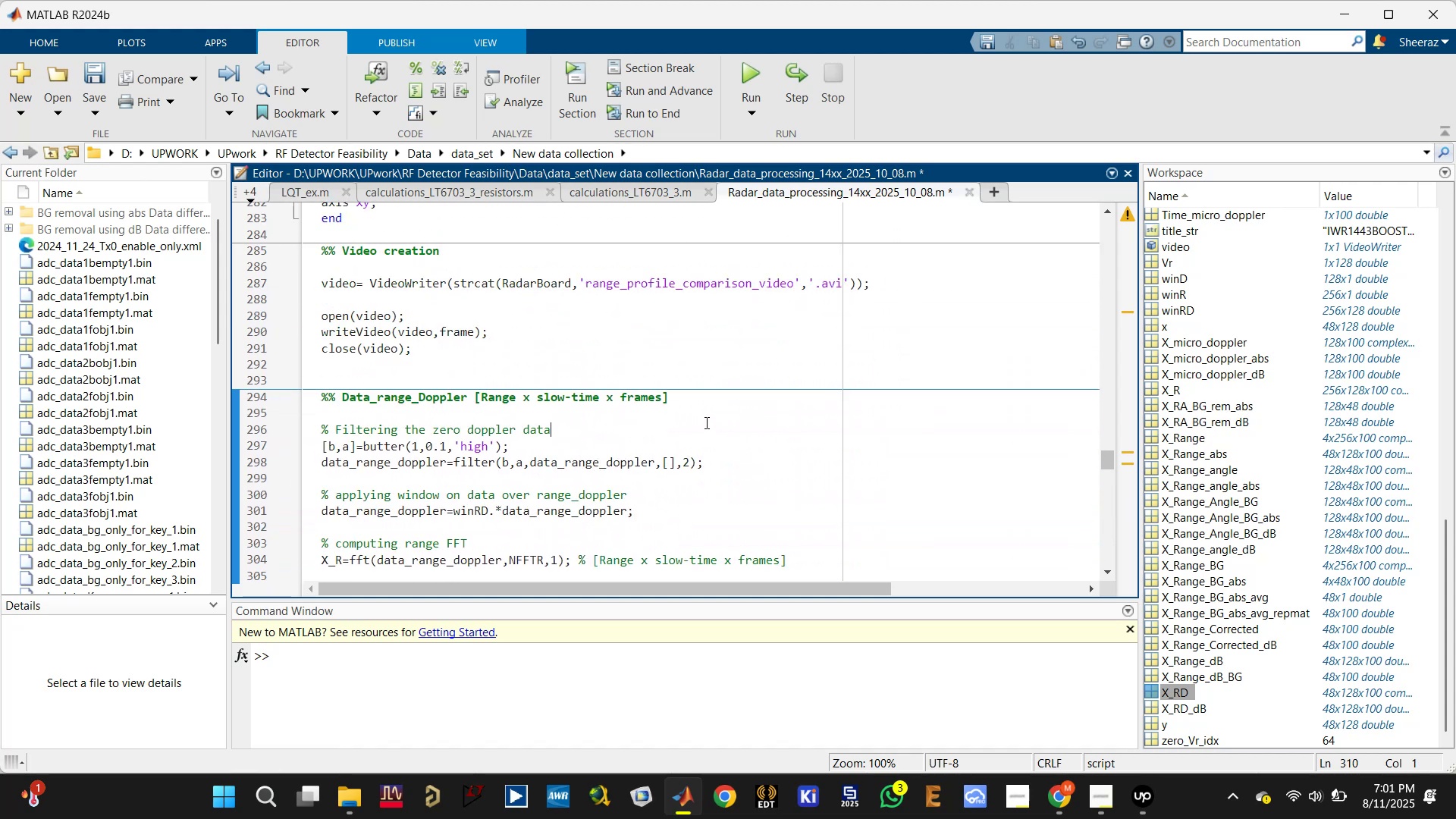 
scroll: coordinate [667, 414], scroll_direction: up, amount: 6.0
 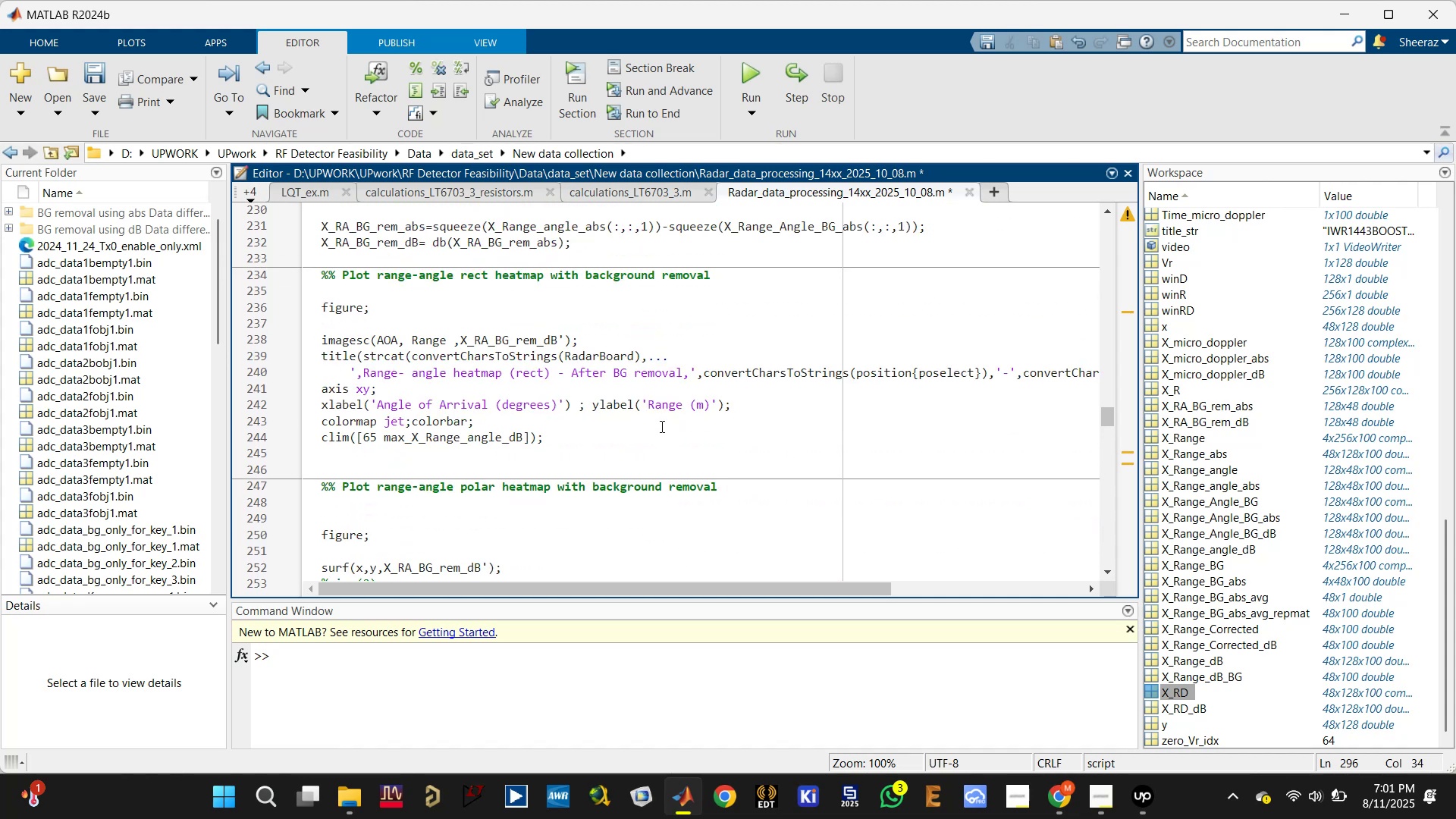 
left_click([655, 439])
 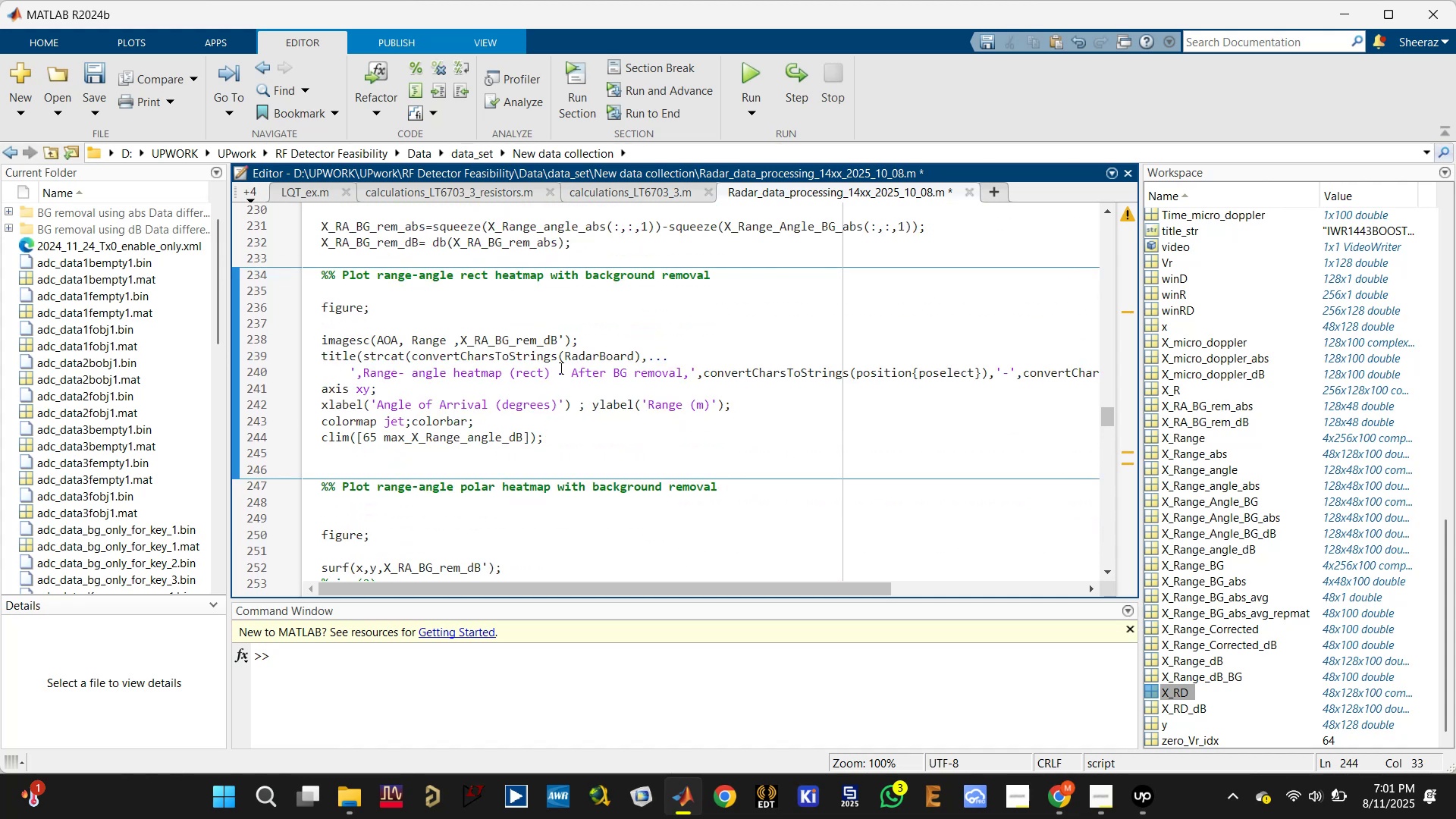 
left_click([508, 330])
 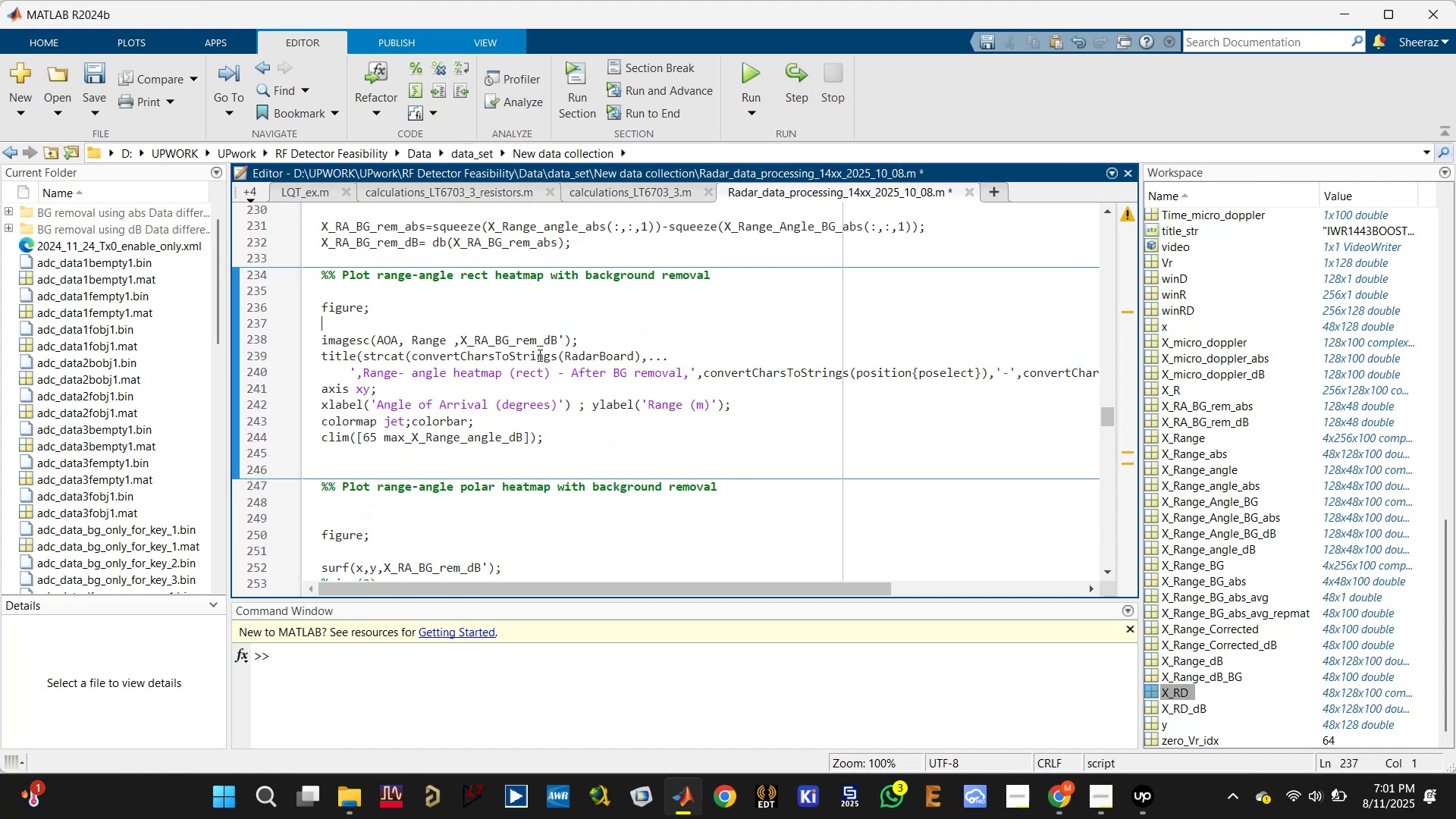 
left_click([541, 344])
 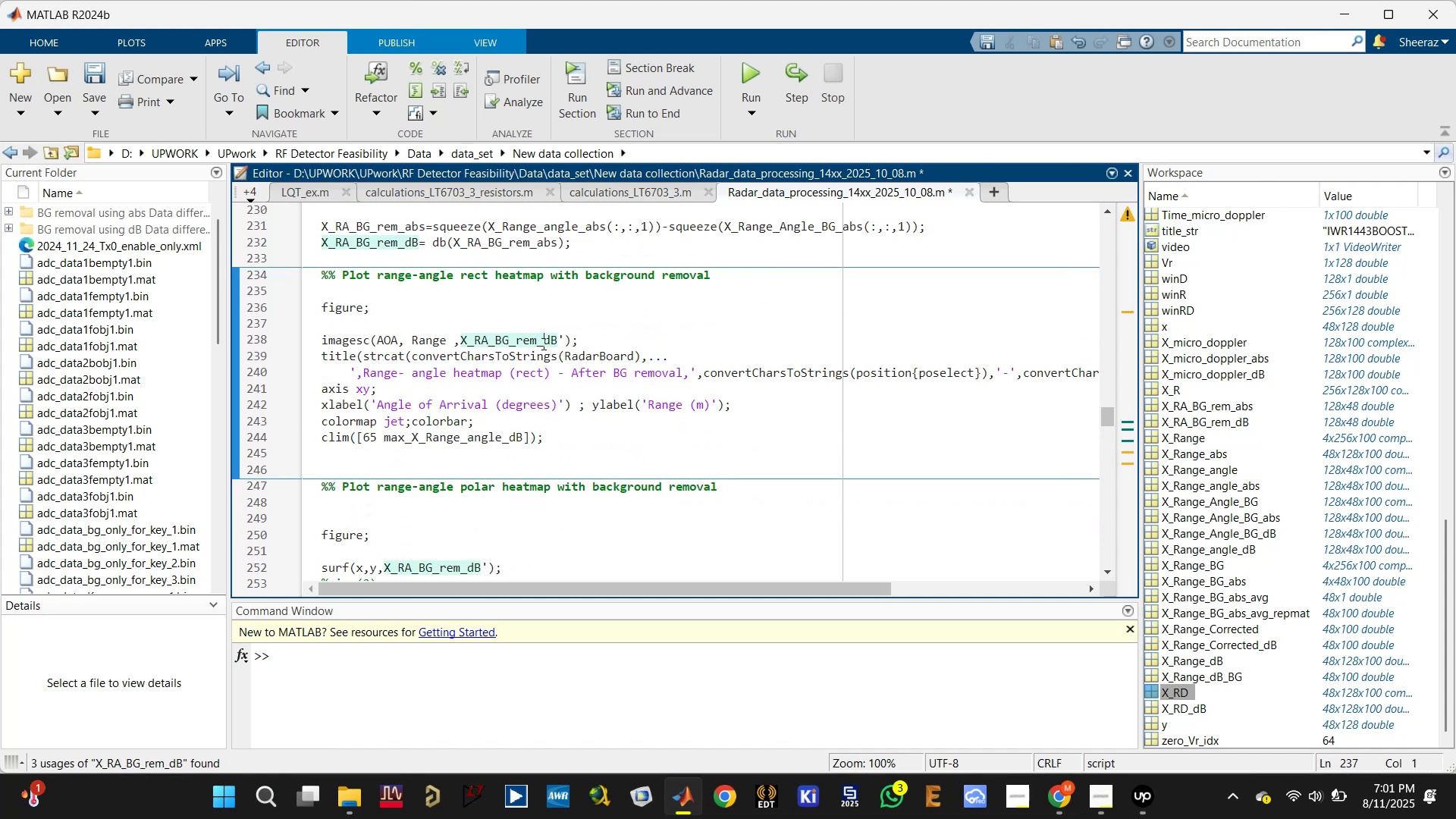 
scroll: coordinate [528, 379], scroll_direction: up, amount: 6.0
 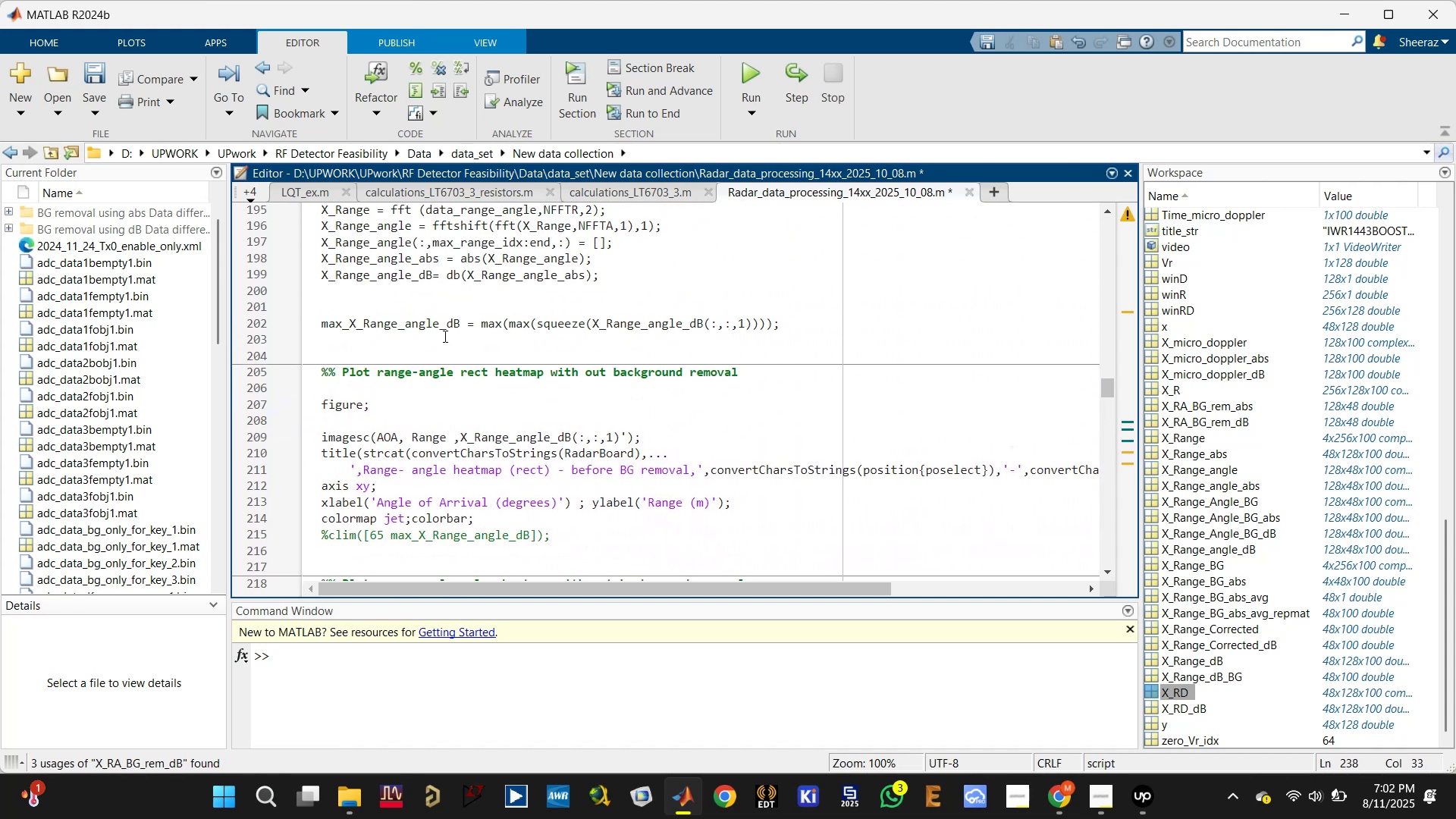 
left_click([437, 326])
 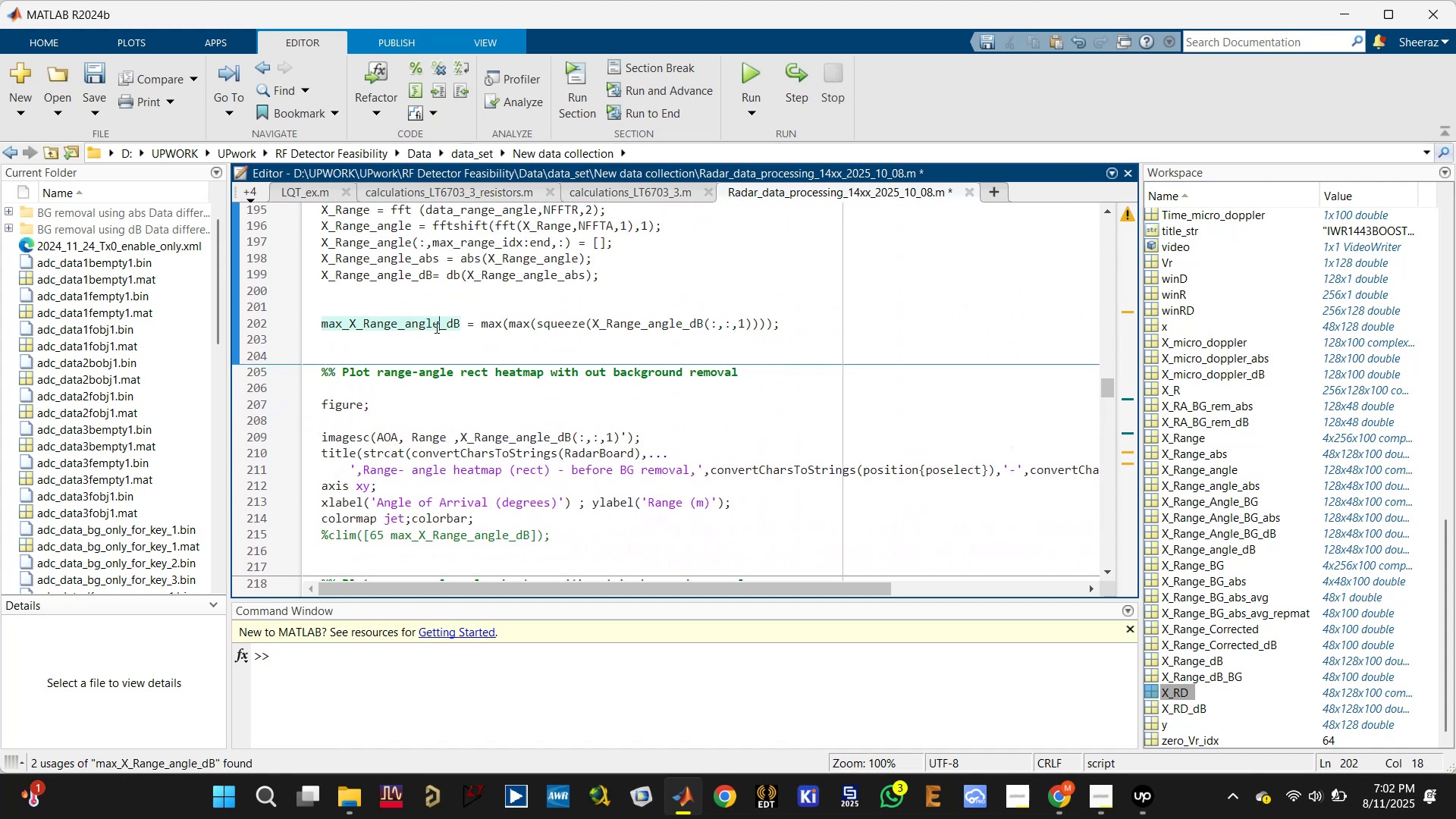 
scroll: coordinate [435, 327], scroll_direction: up, amount: 1.0
 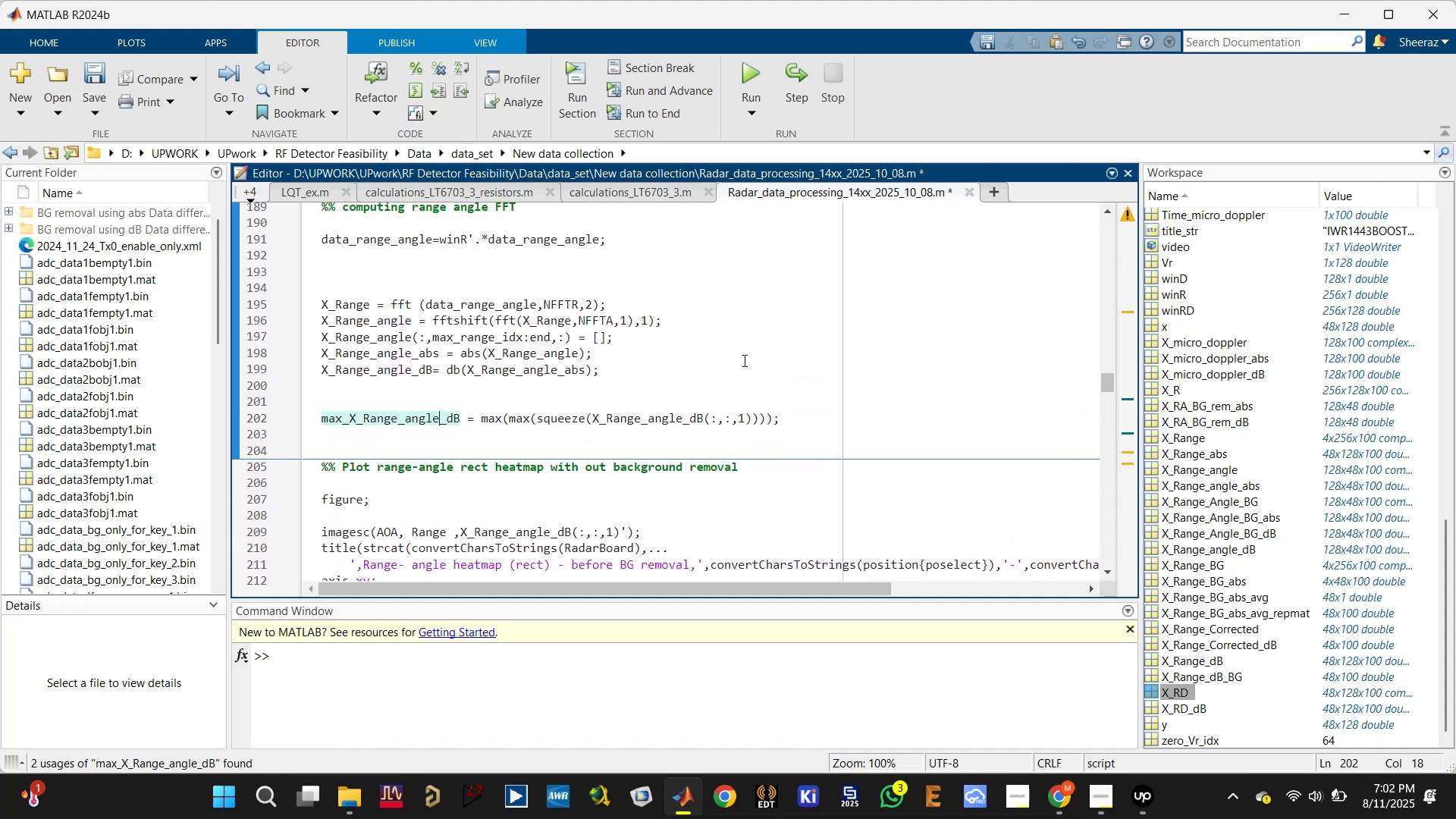 
left_click([767, 356])
 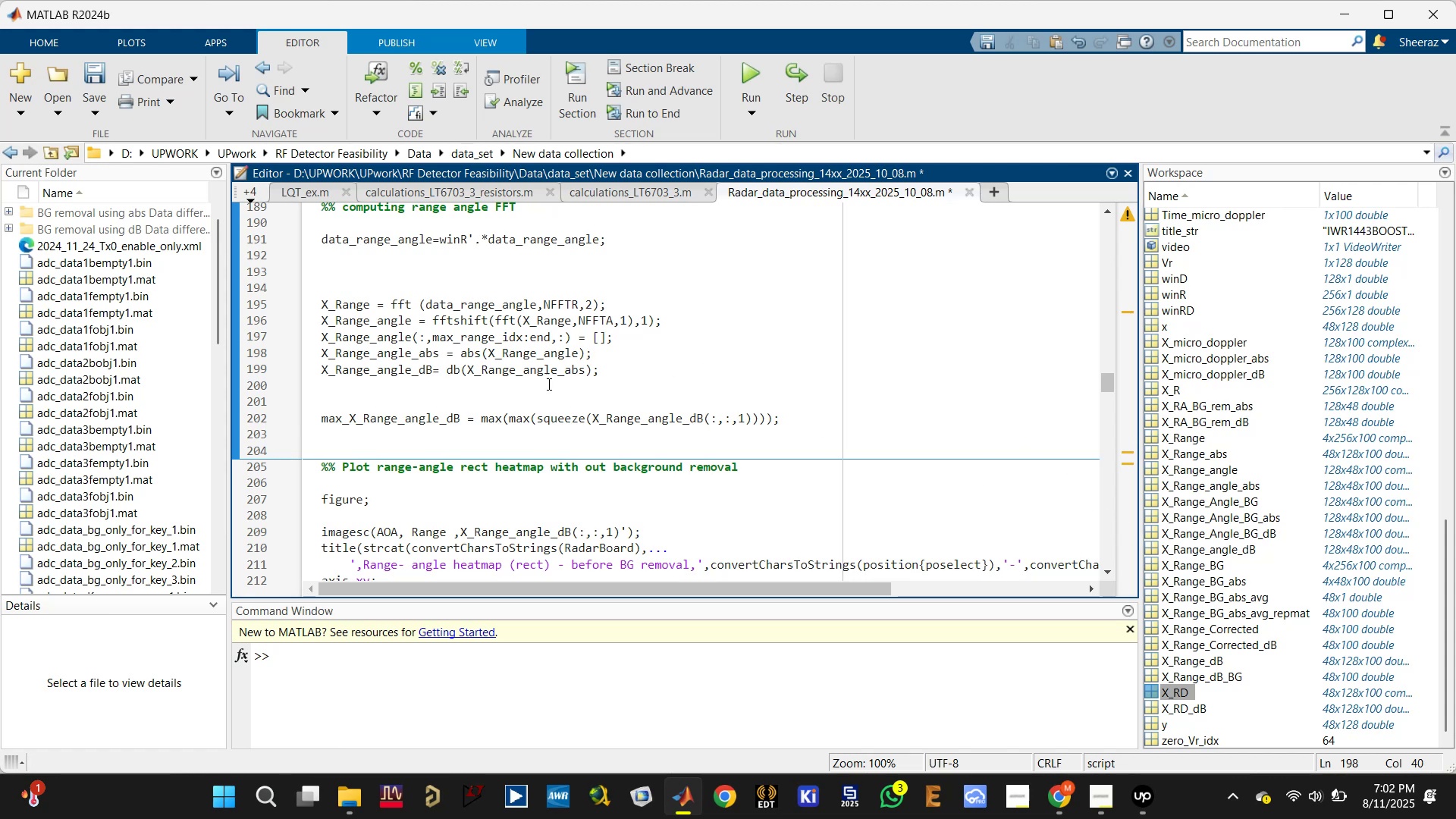 
wait(9.51)
 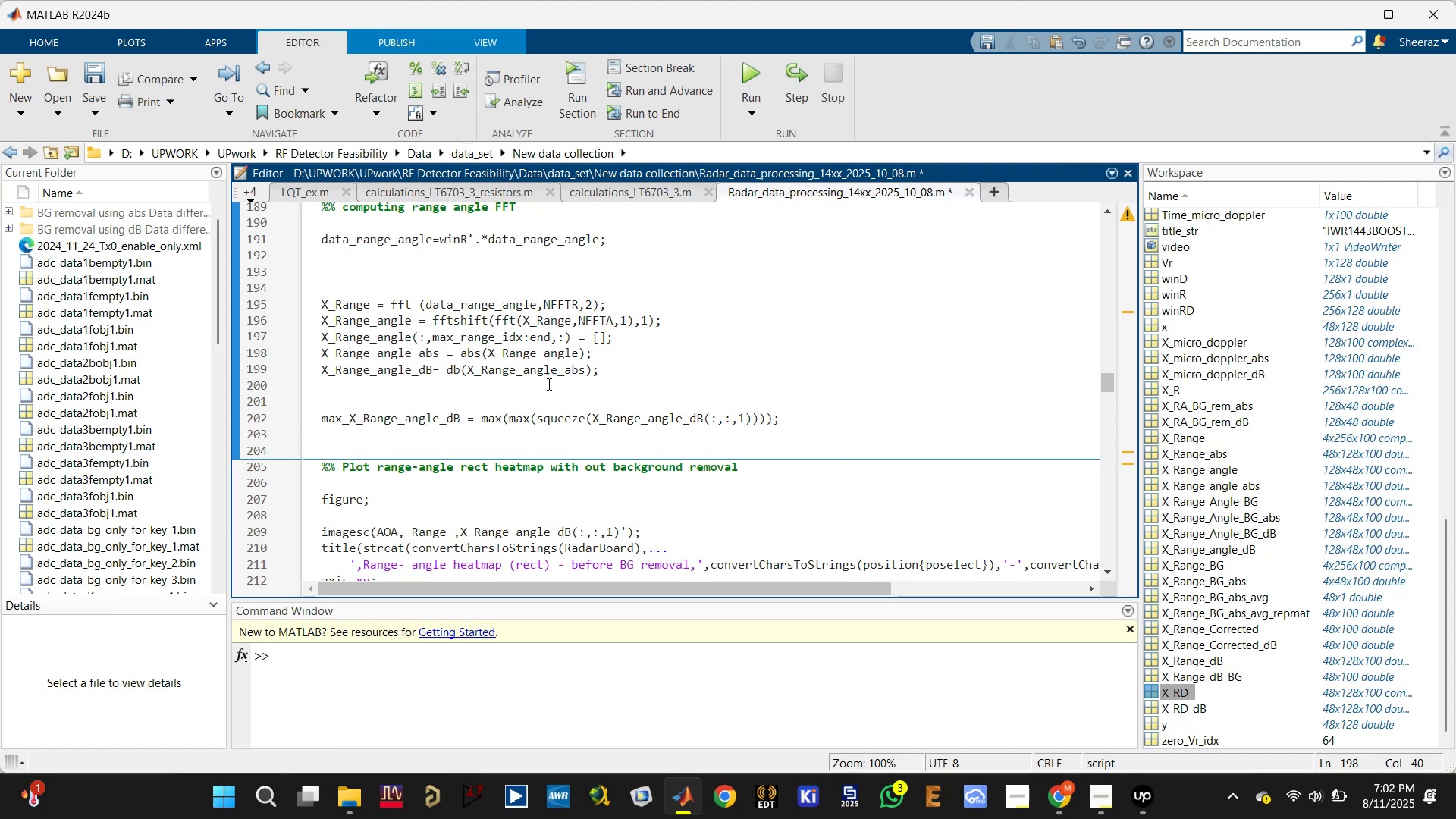 
left_click([729, 359])
 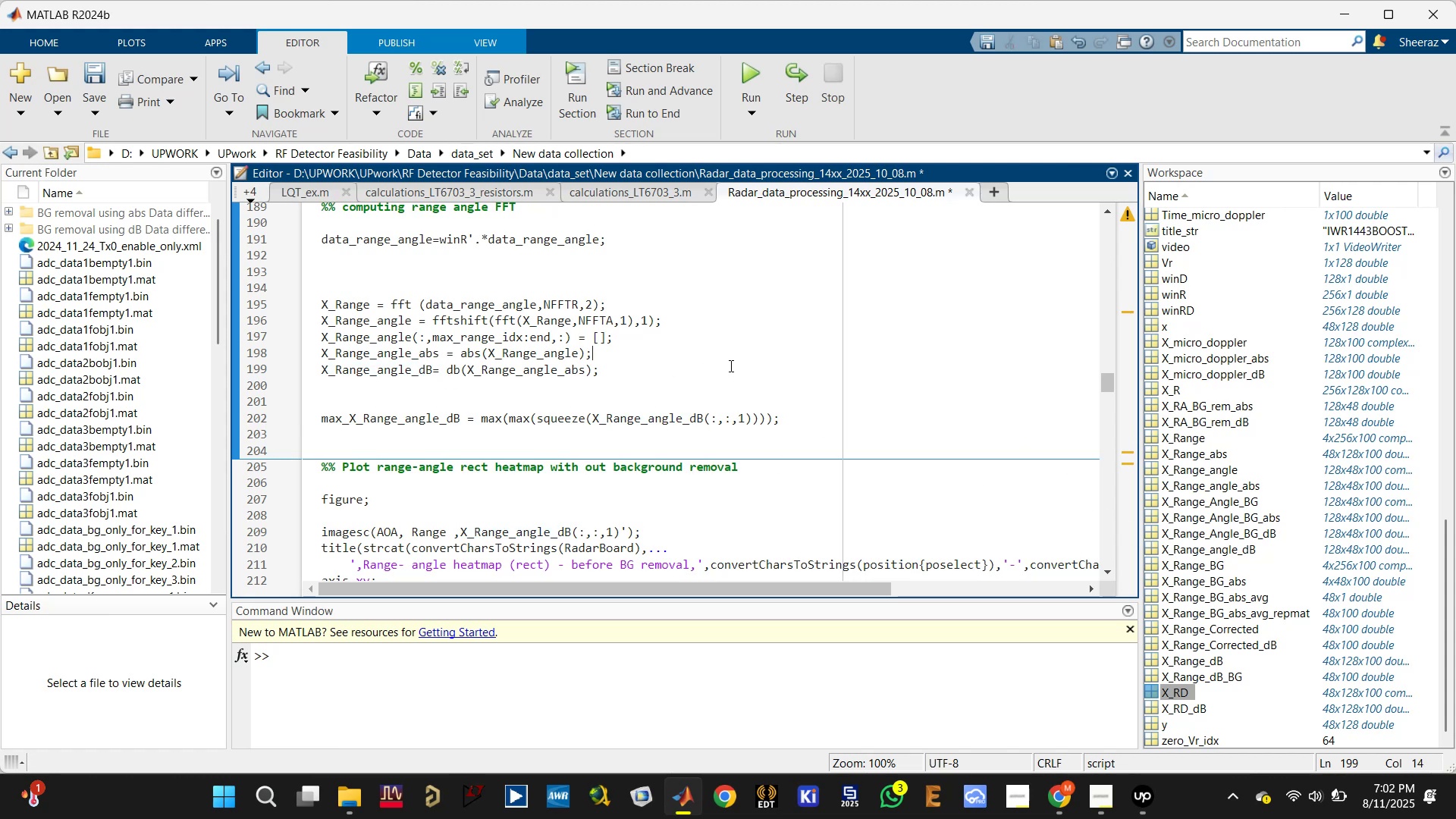 
scroll: coordinate [571, 468], scroll_direction: down, amount: 33.0
 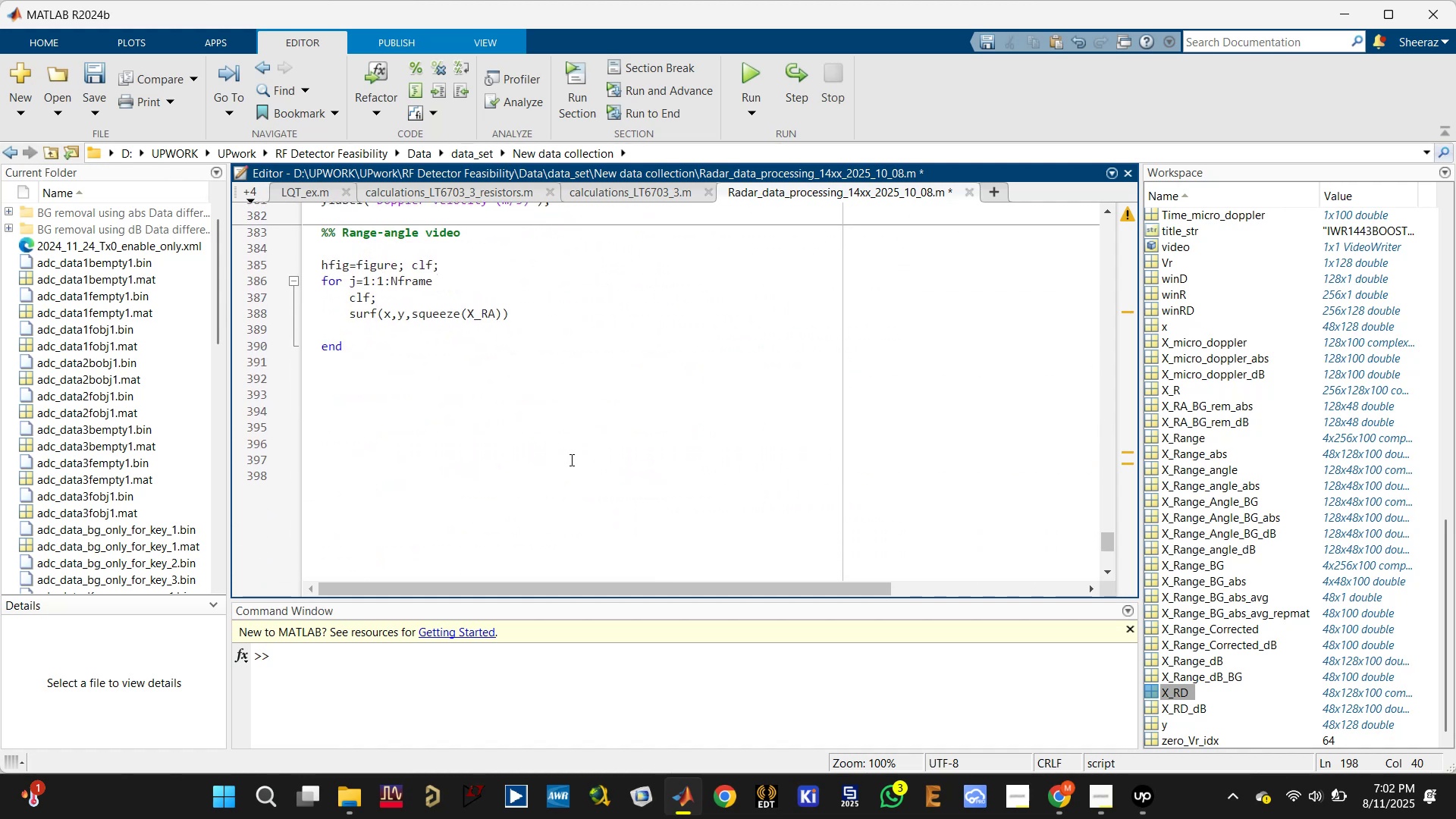 
scroll: coordinate [531, 394], scroll_direction: up, amount: 2.0
 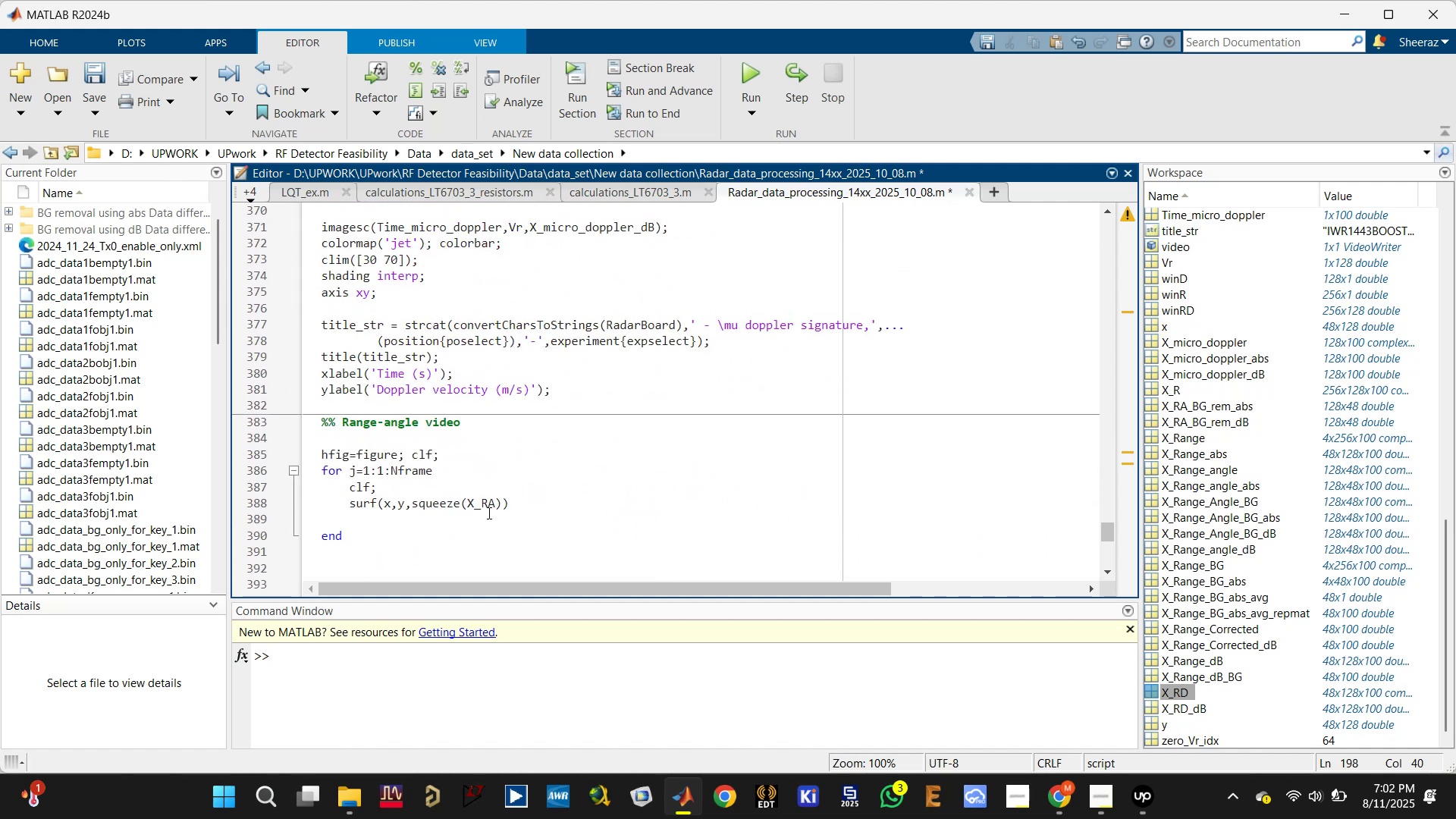 
left_click([494, 498])
 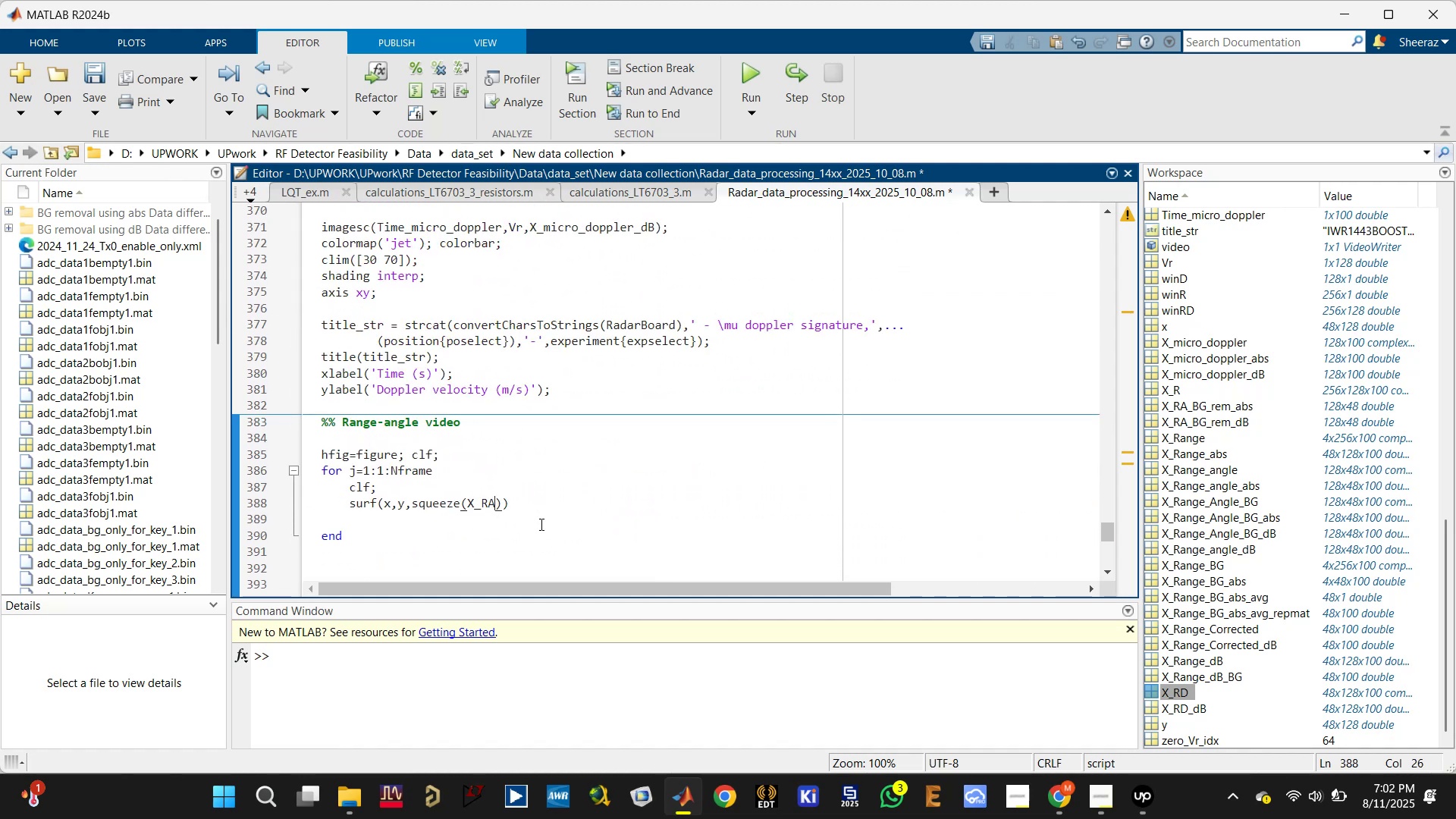 
key(Backspace)
type(angel)
key(Backspace)
type(_a)
key(Tab)
key(Backspace)
key(Backspace)
key(Backspace)
key(Backspace)
key(Backspace)
 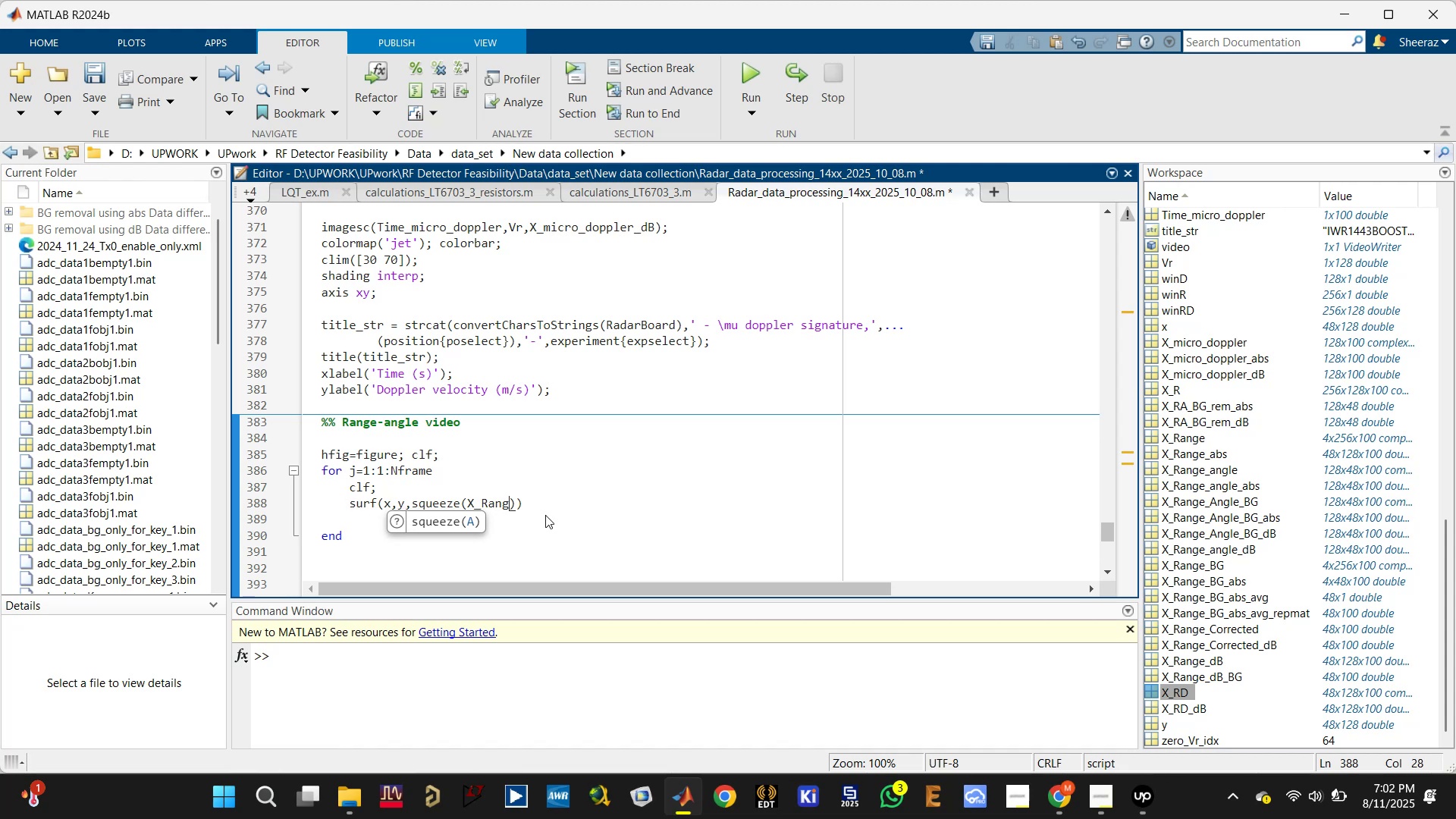 
wait(5.28)
 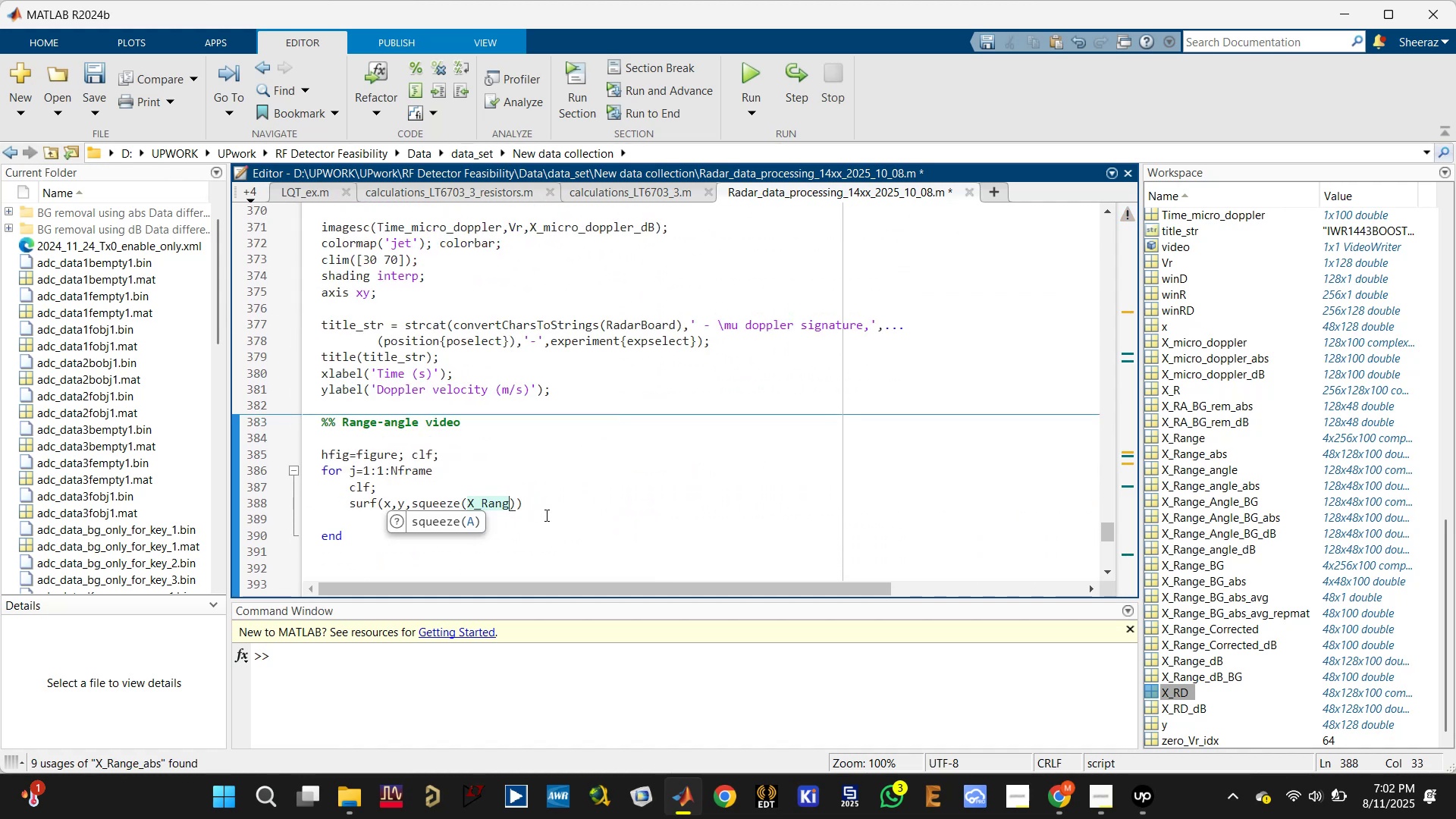 
left_click([461, 431])
 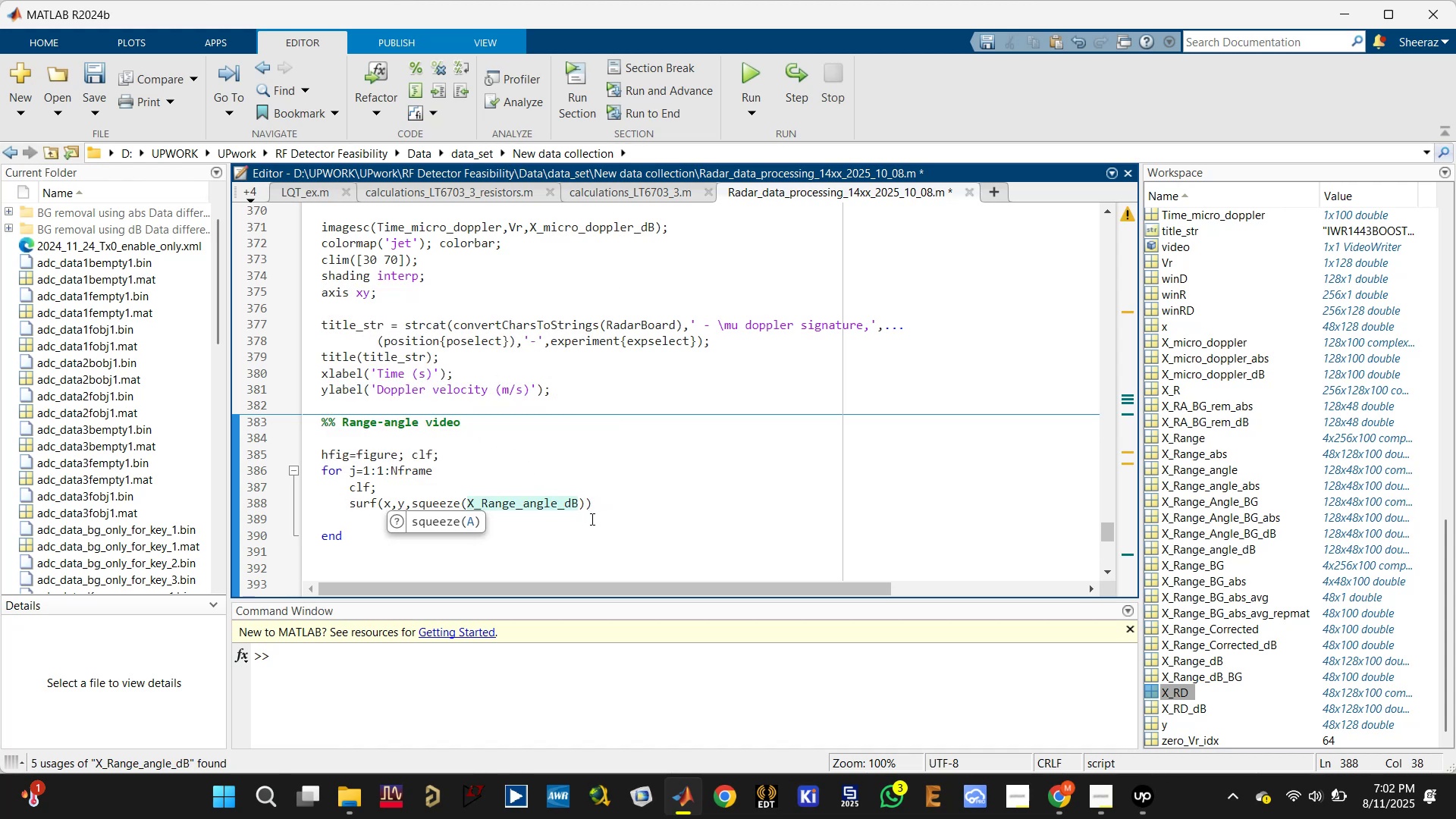 
hold_key(key=ShiftLeft, duration=0.48)
 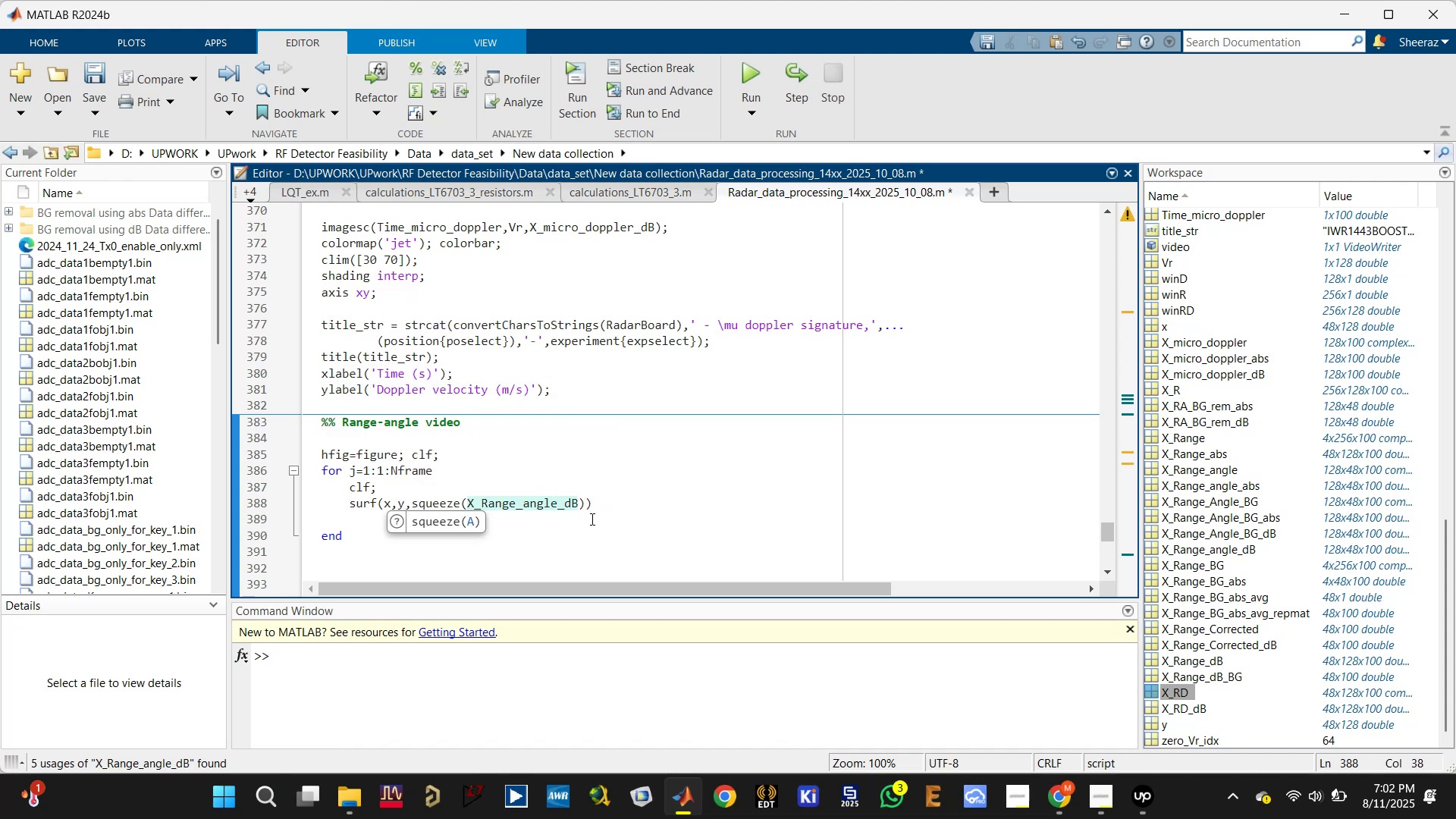 
type(())
 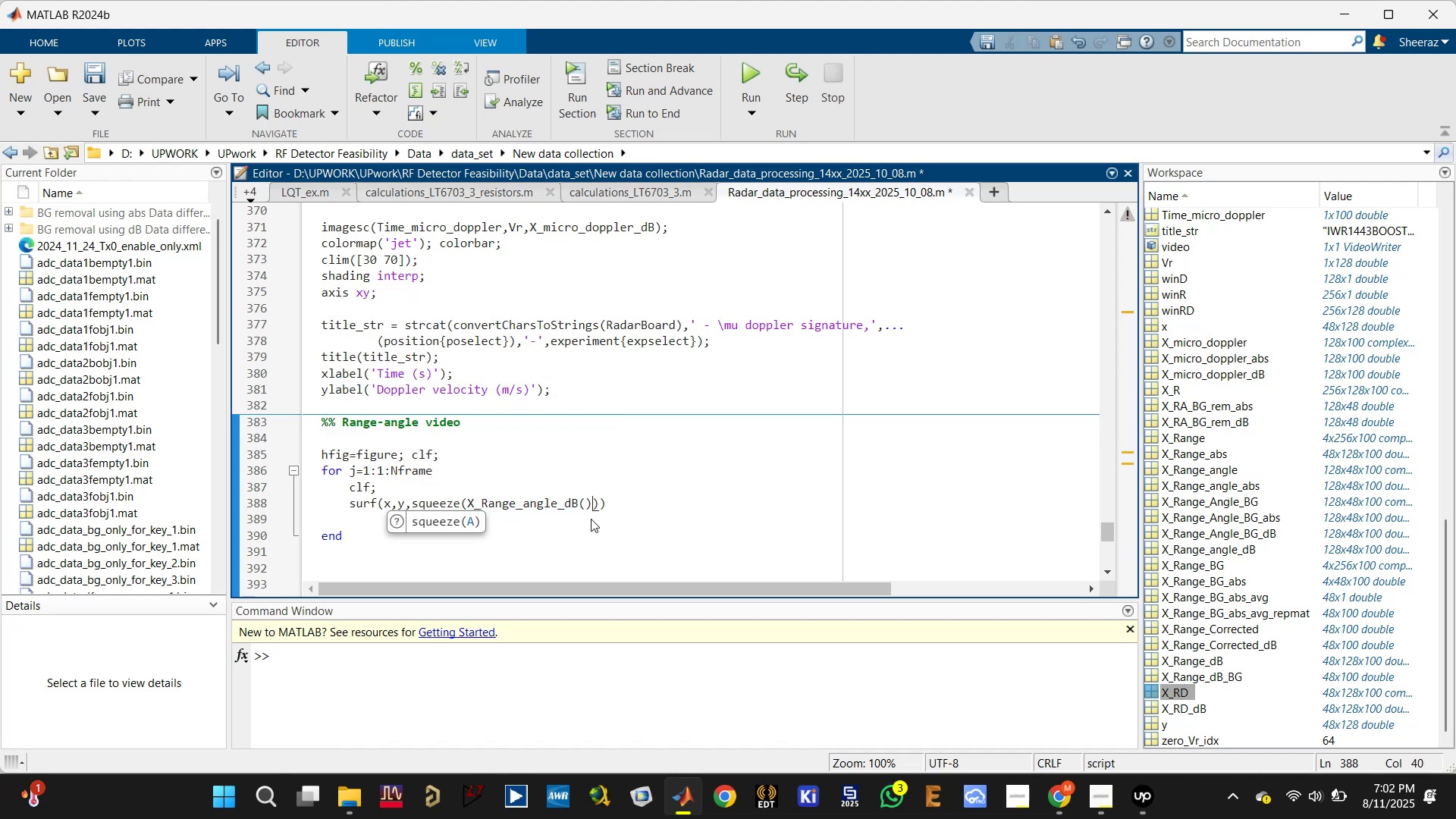 
key(ArrowLeft)
 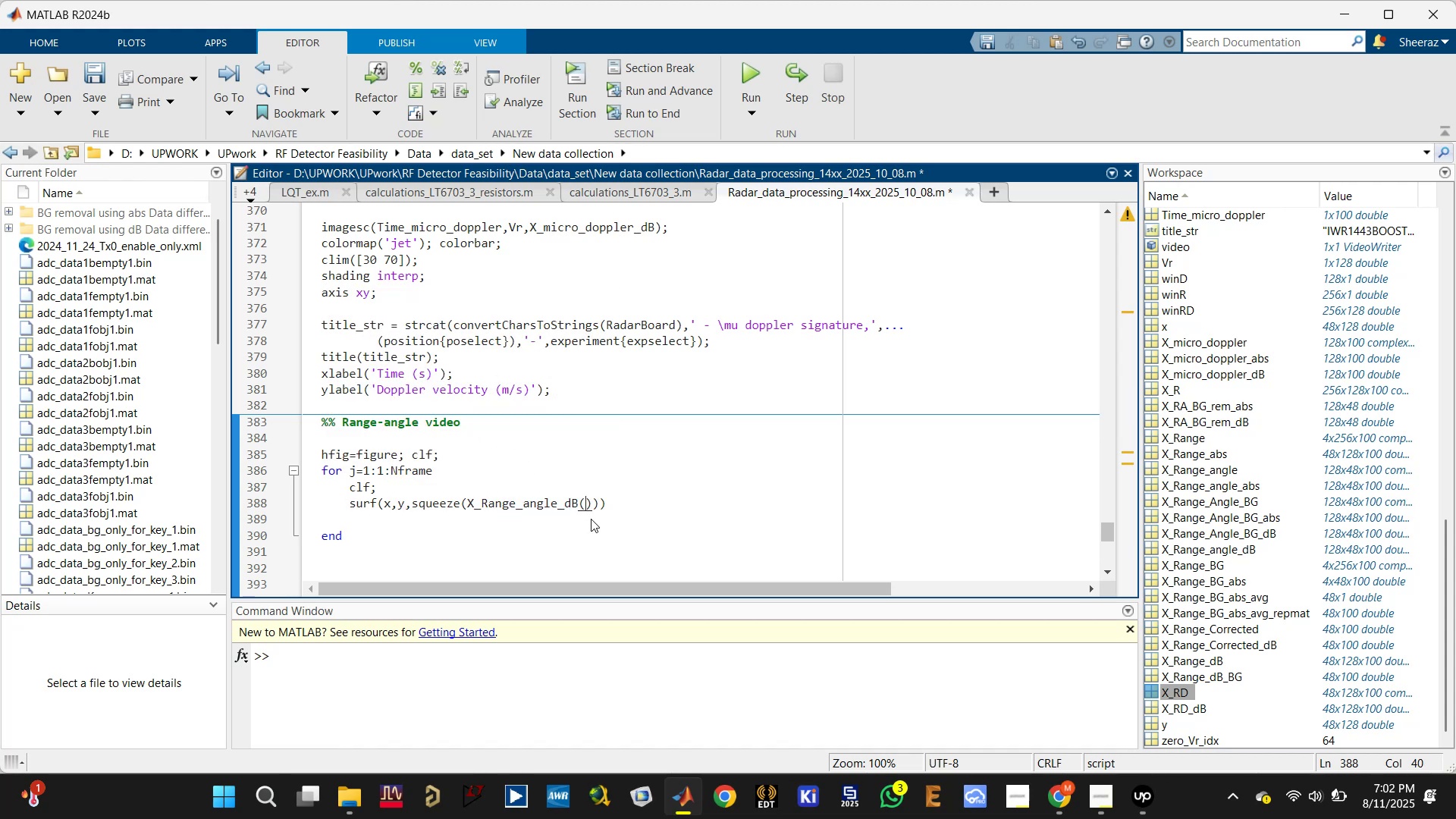 
key(Shift+Semicolon)
 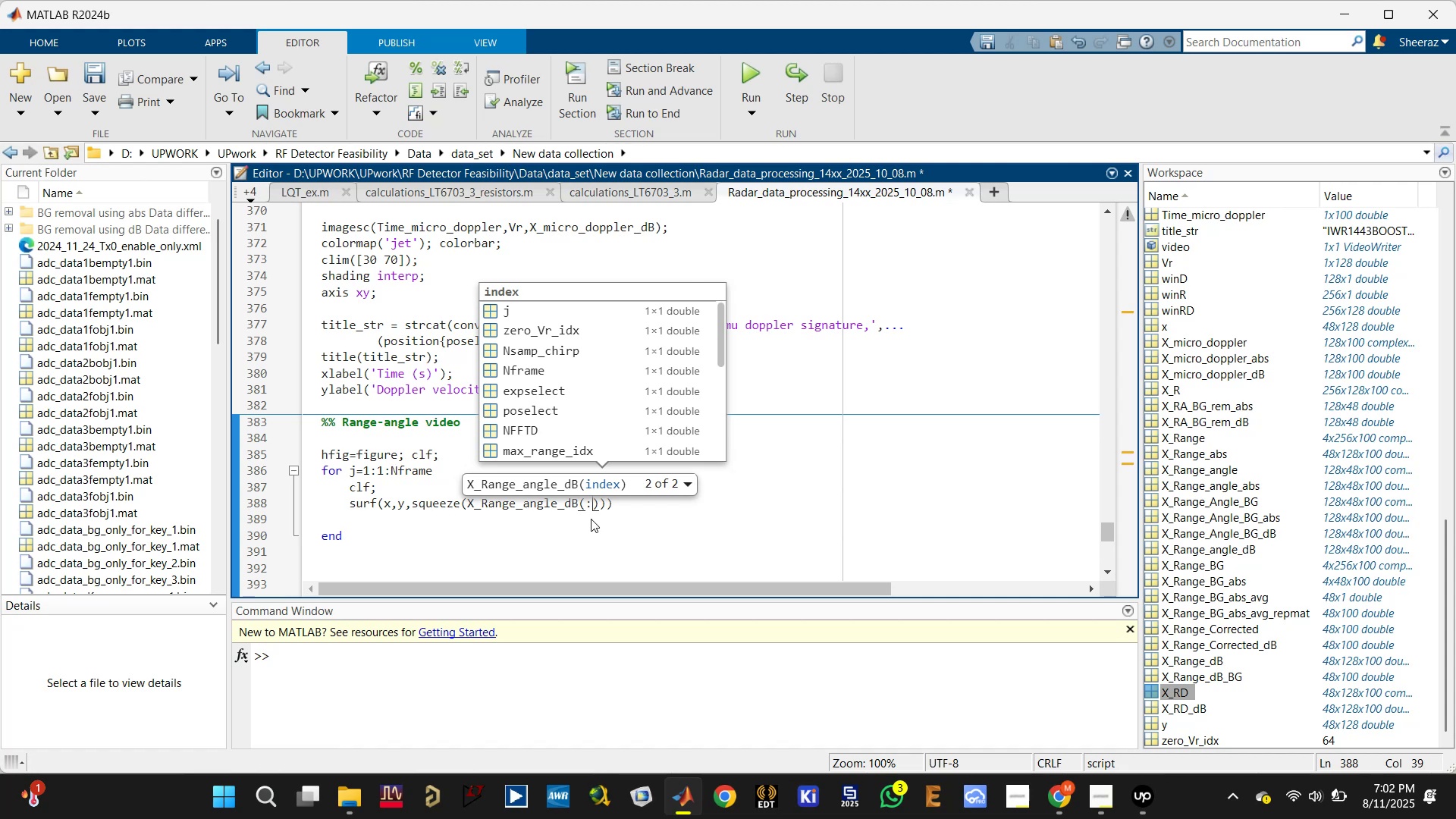 
key(Comma)
 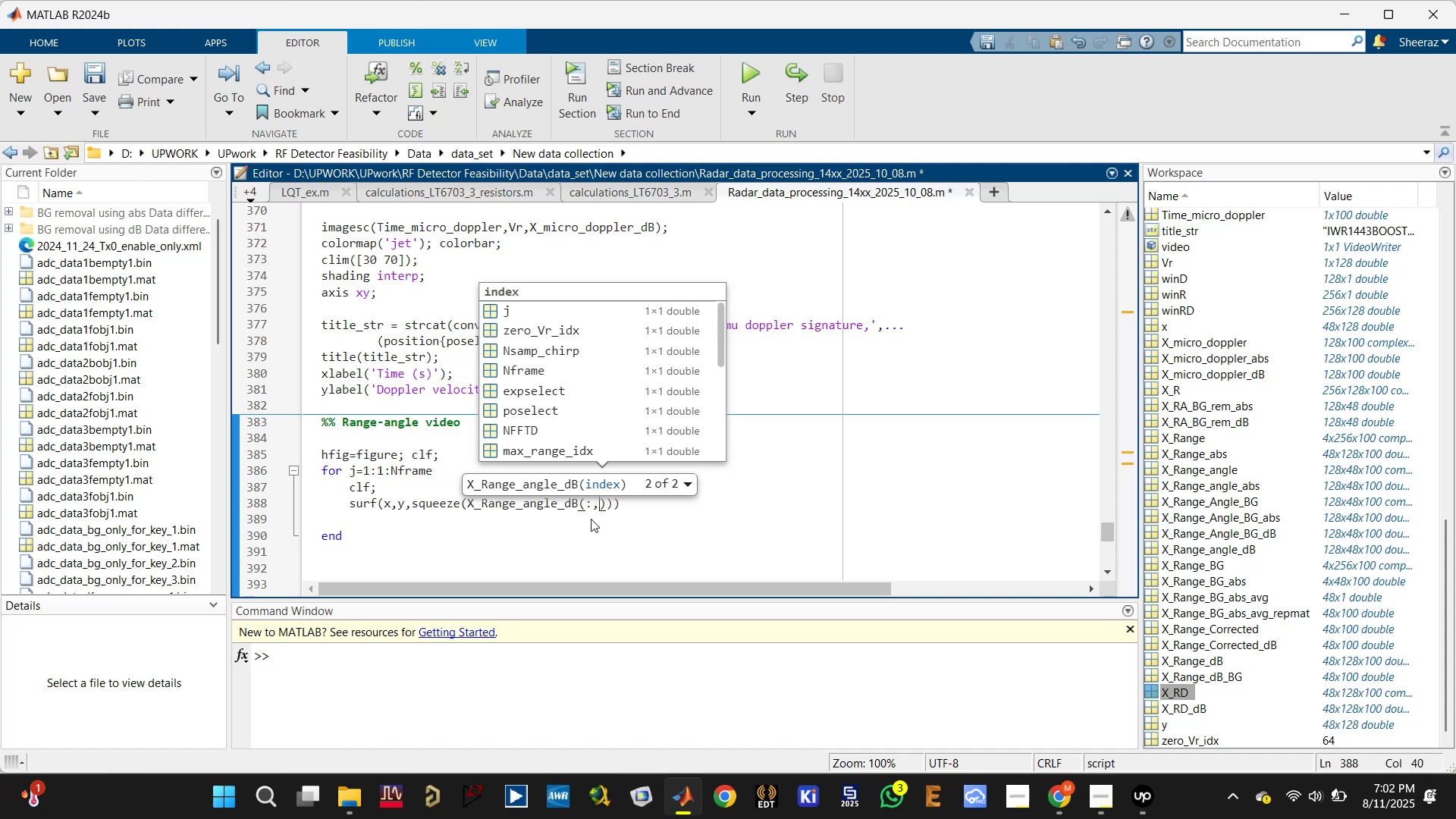 
key(Shift+Semicolon)
 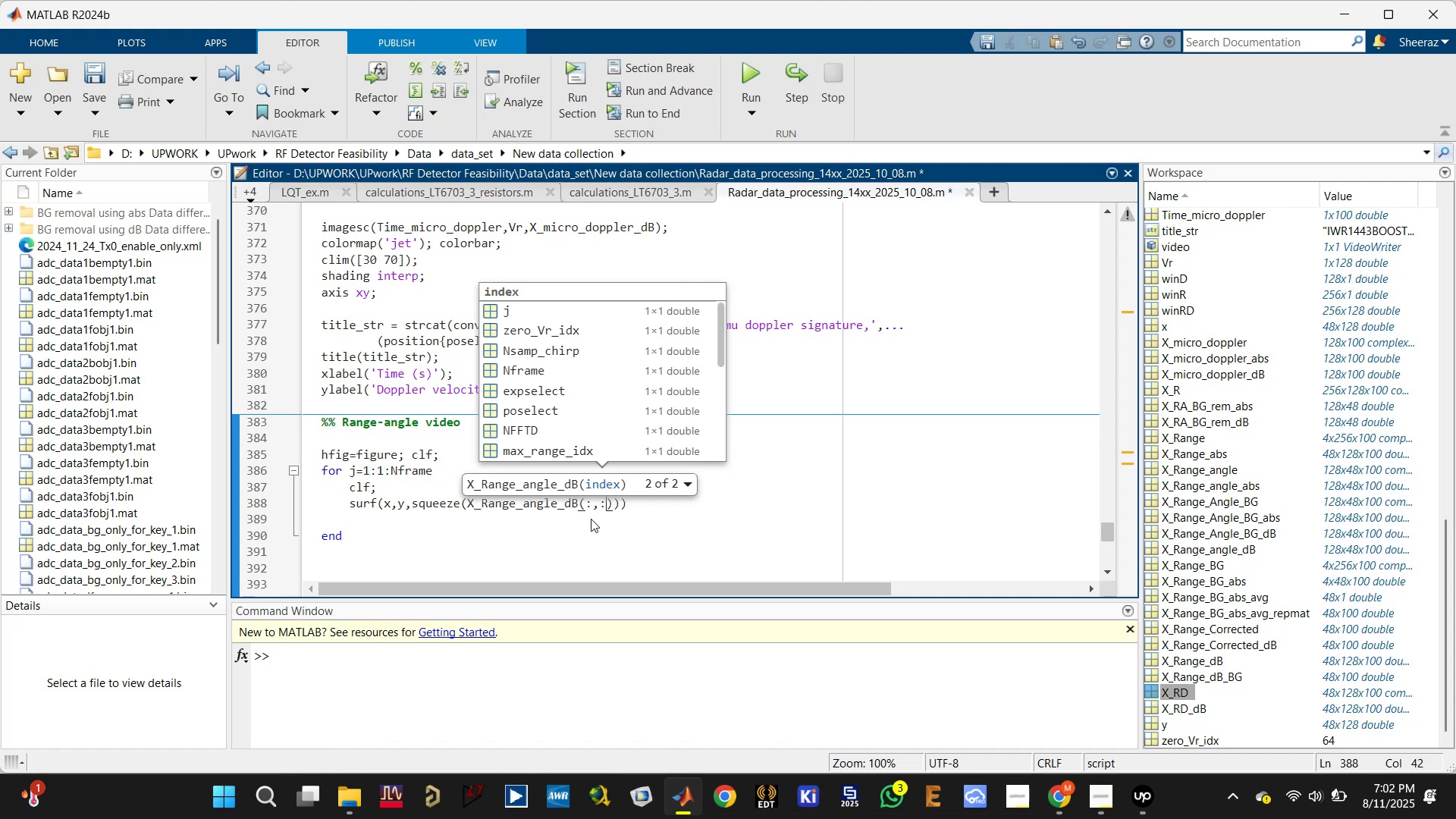 
key(Comma)
 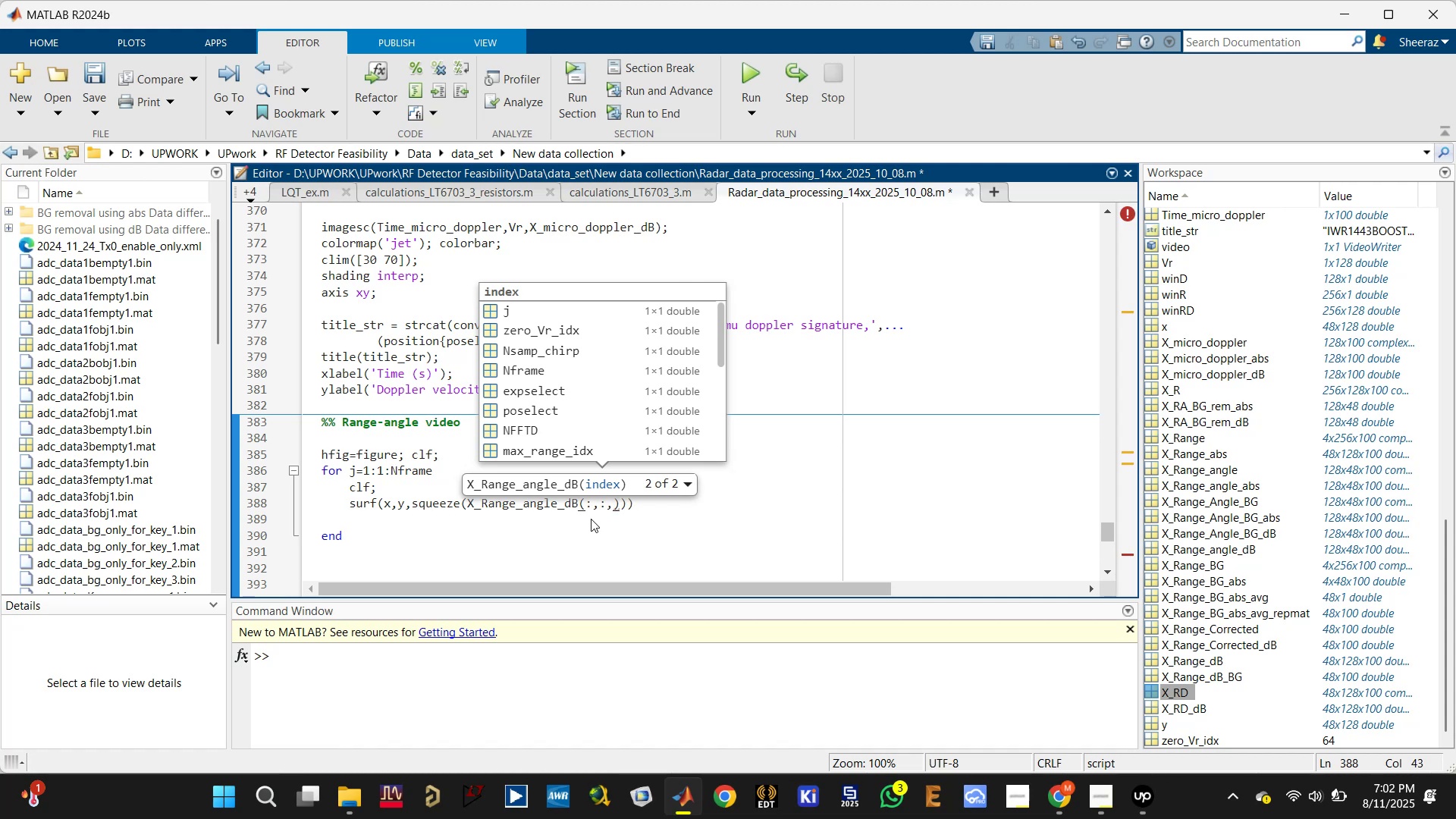 
key(J)
 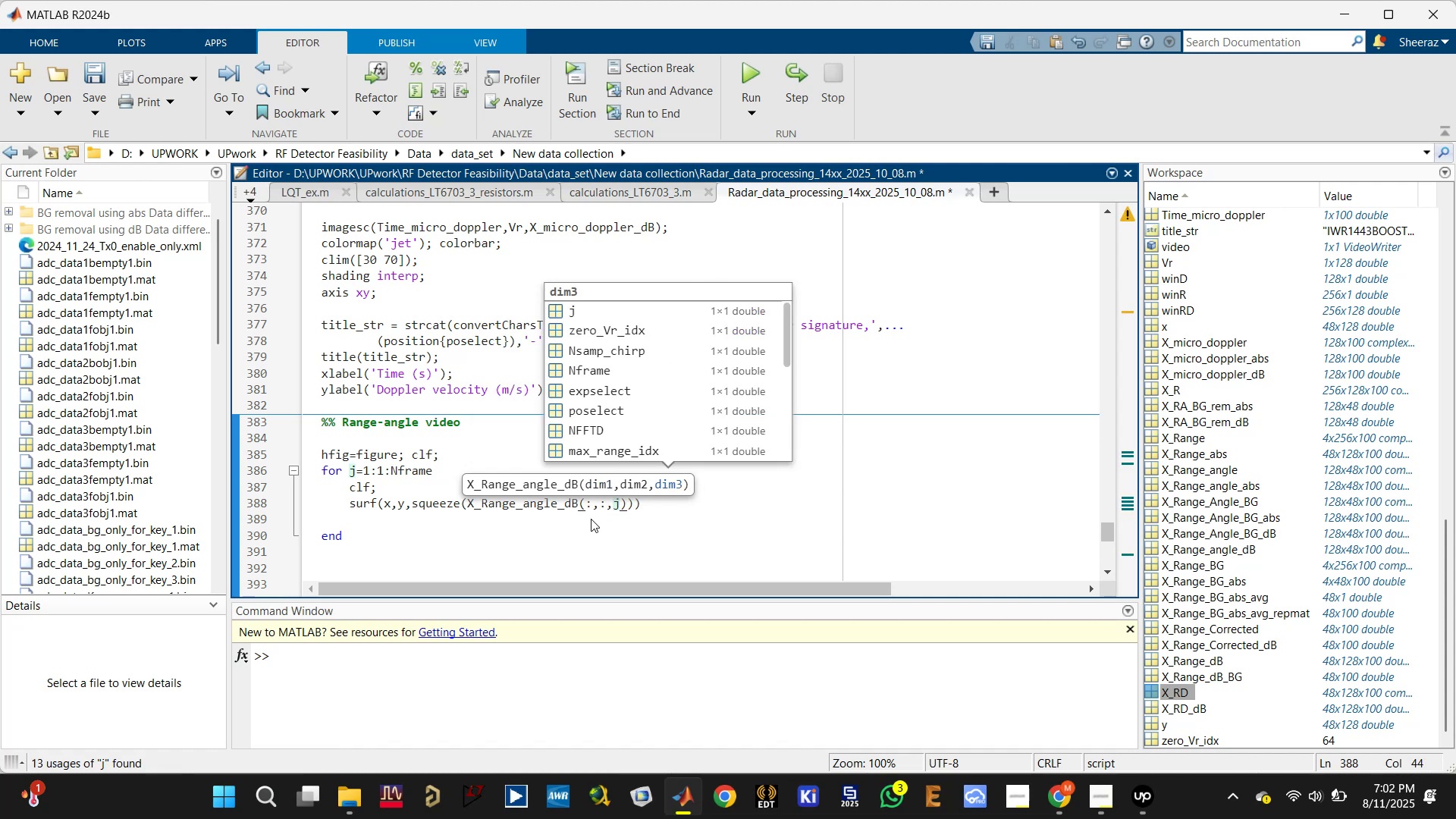 
key(ArrowRight)
 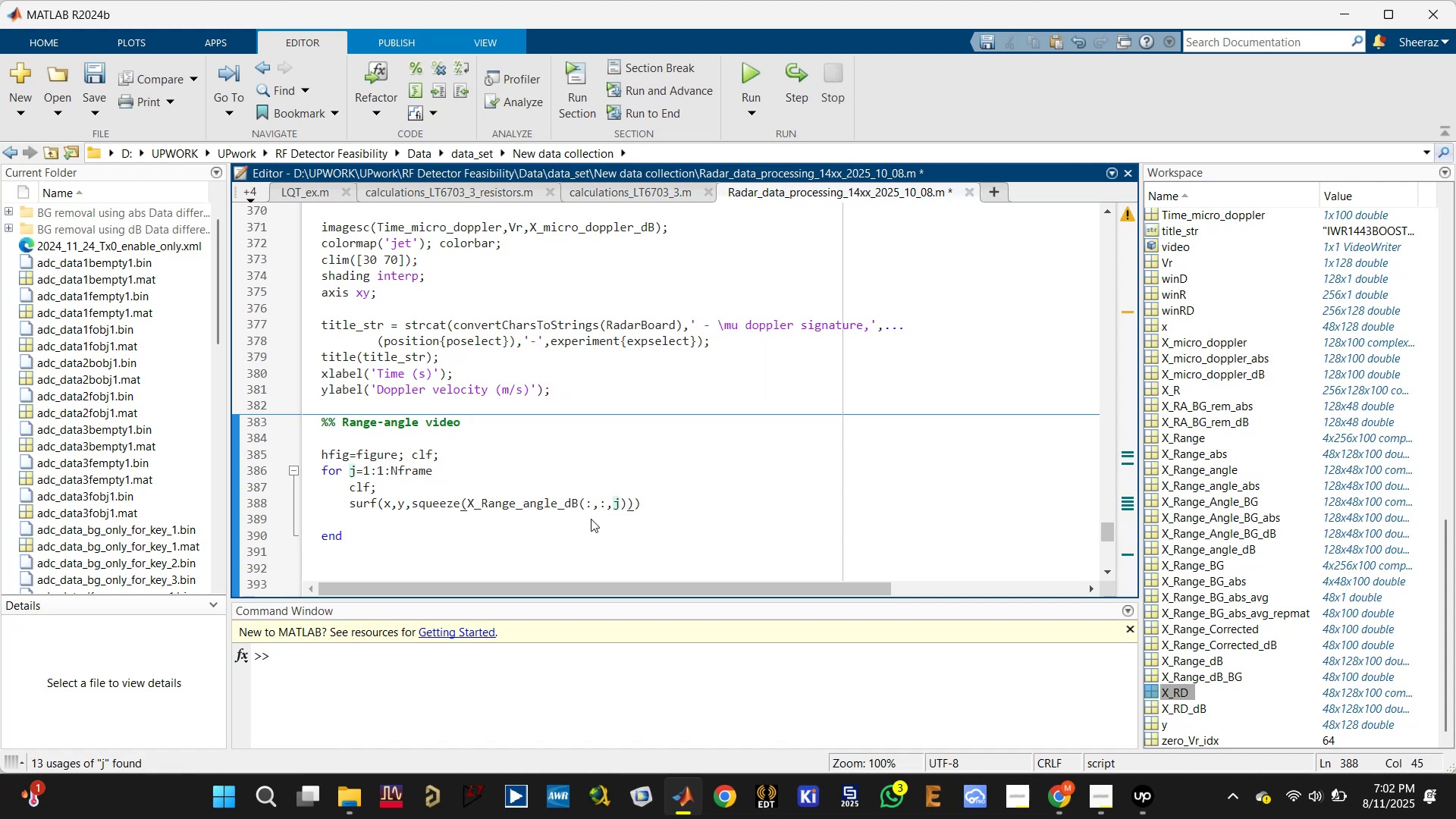 
key(Quote)
 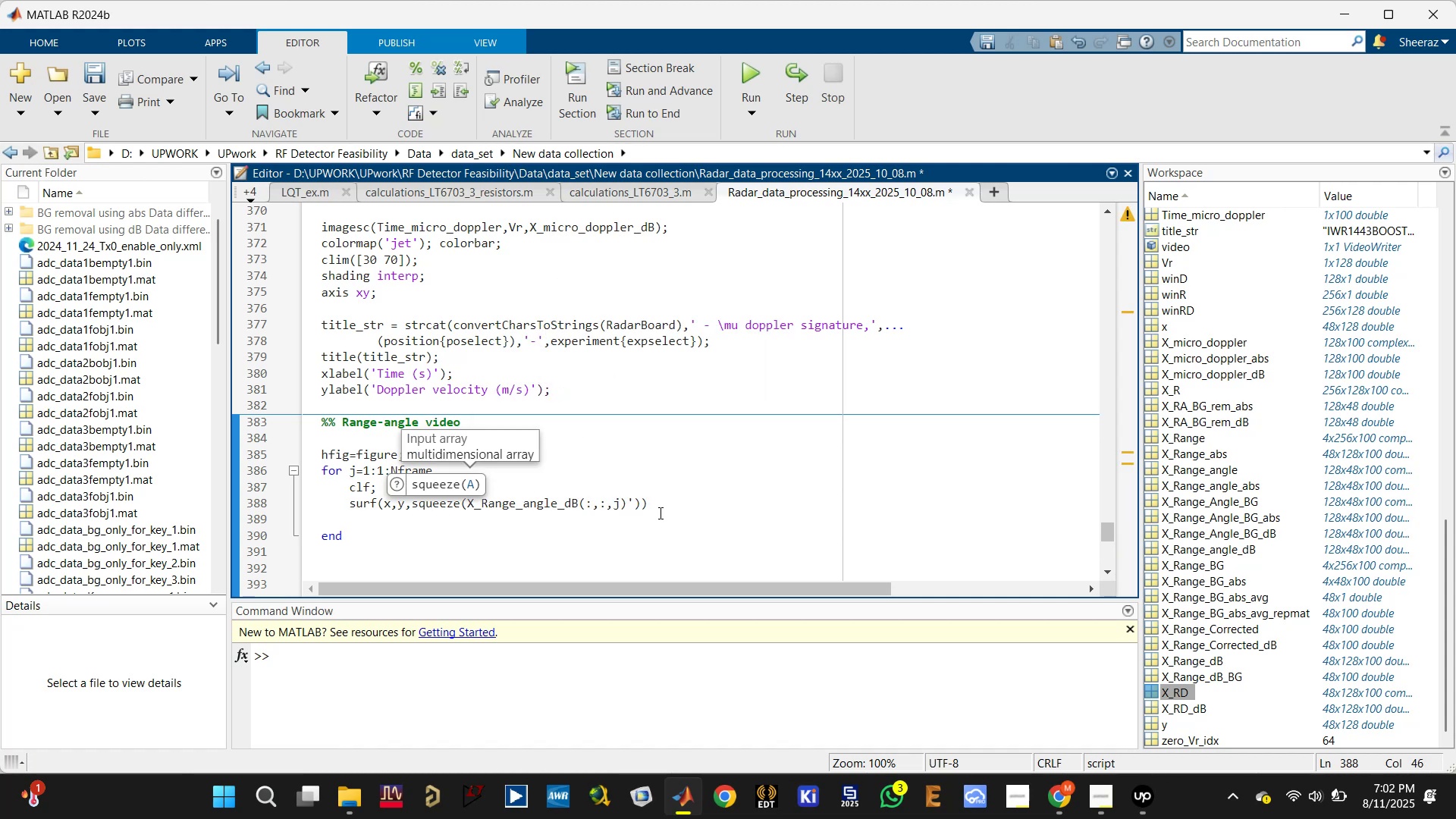 
left_click([700, 503])
 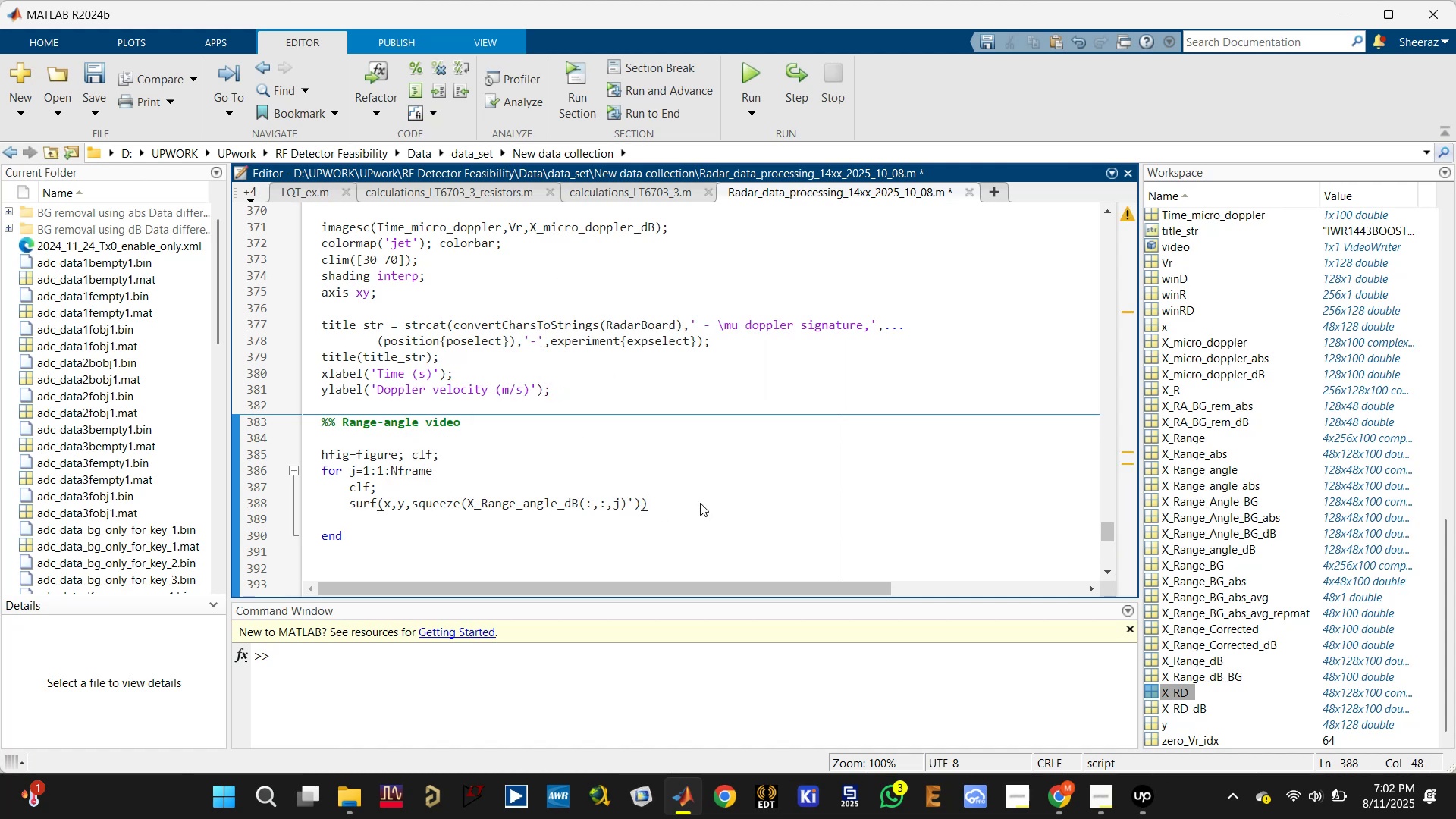 
key(Semicolon)
 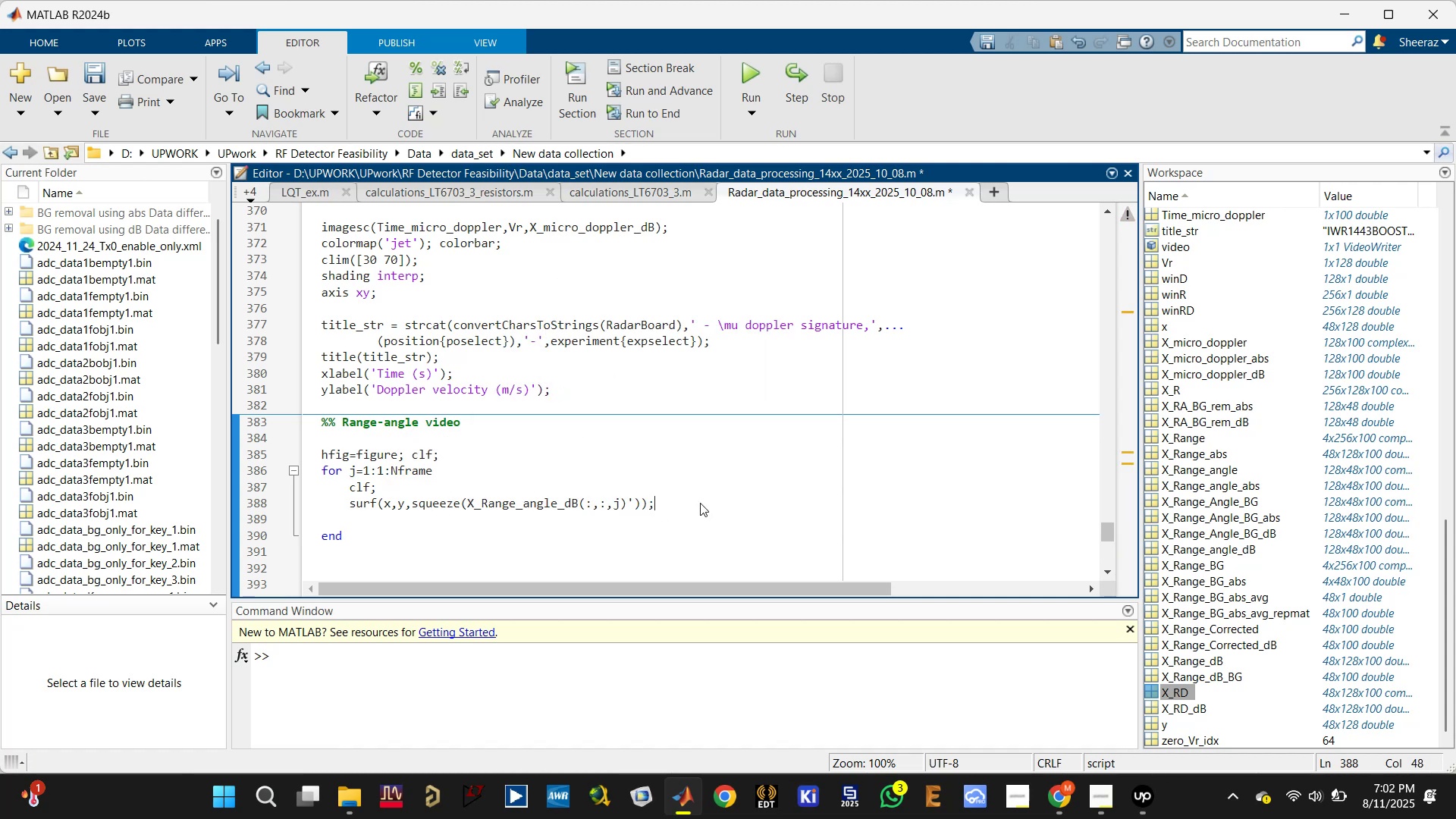 
key(Enter)
 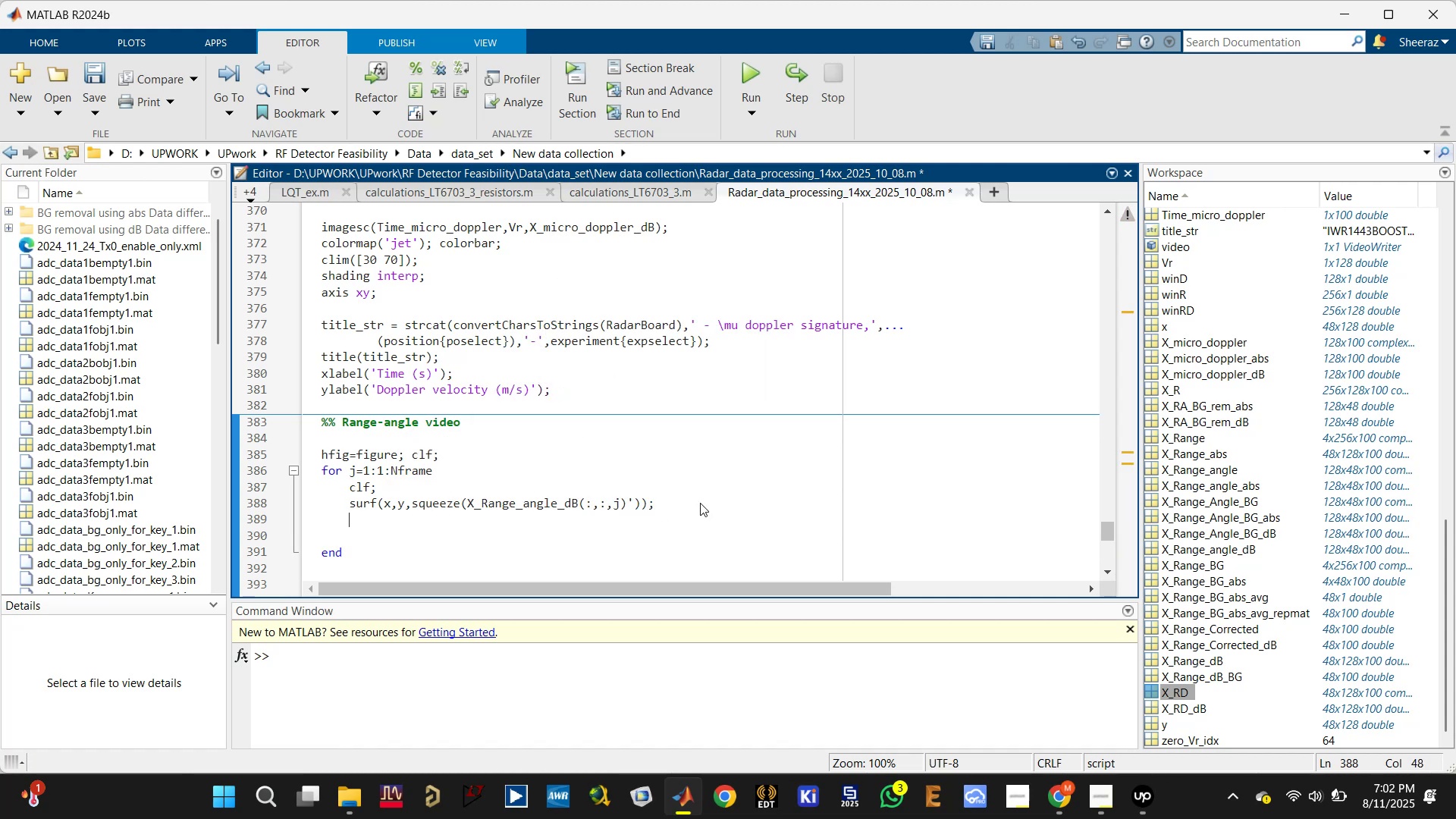 
key(Control+S)
 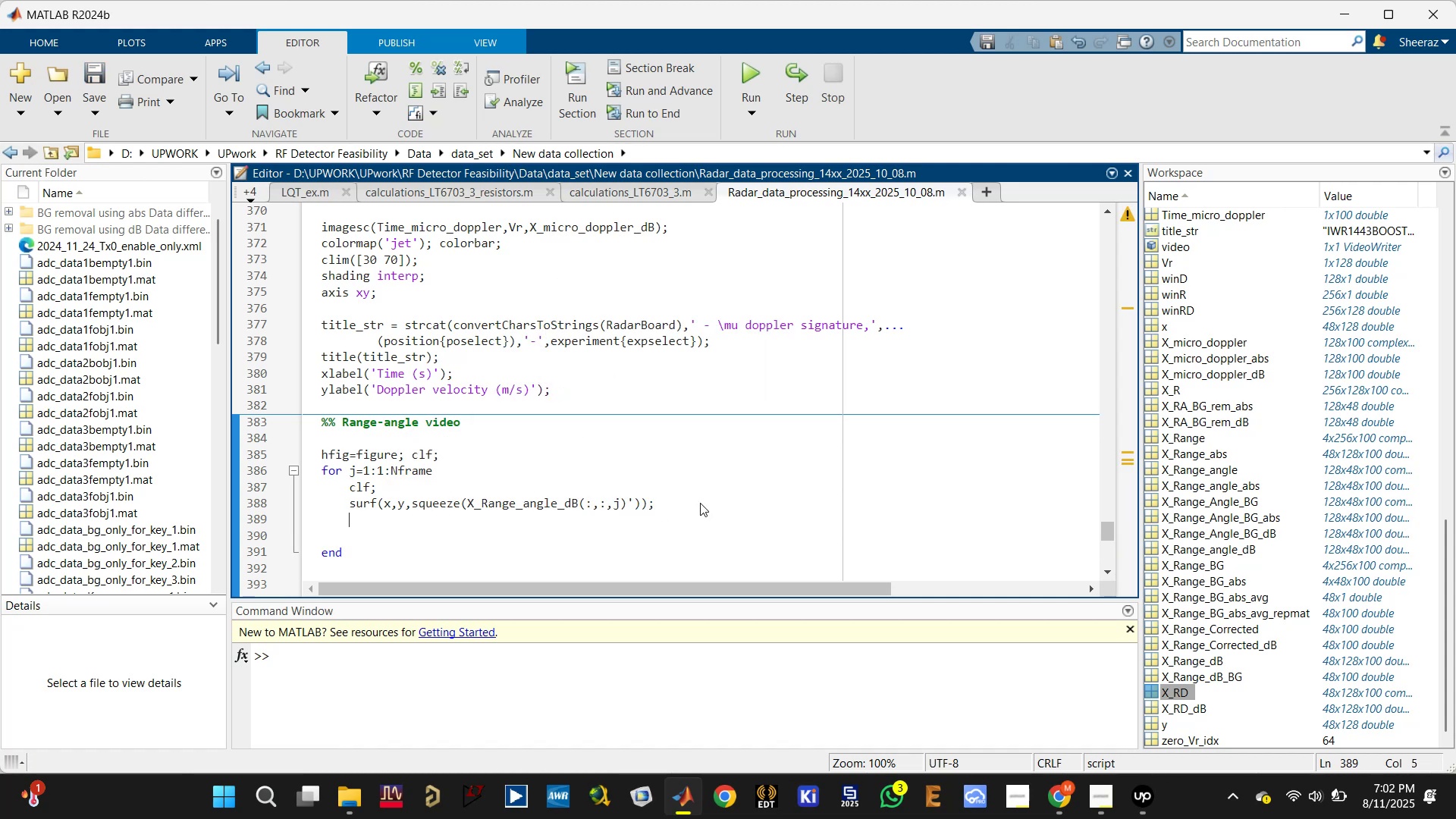 
type(viewq()
key(Backspace)
key(Backspace)
type(())
 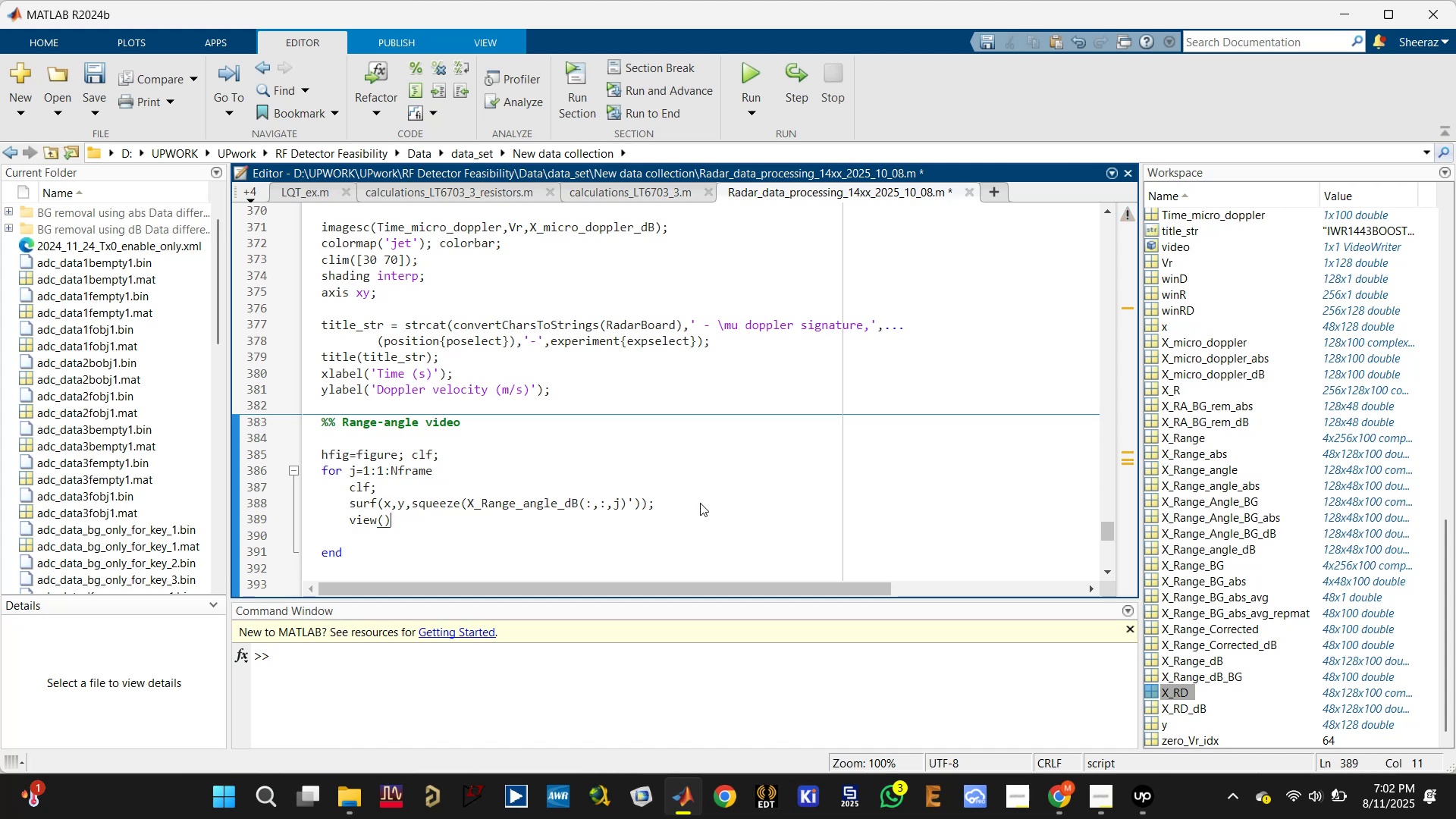 
 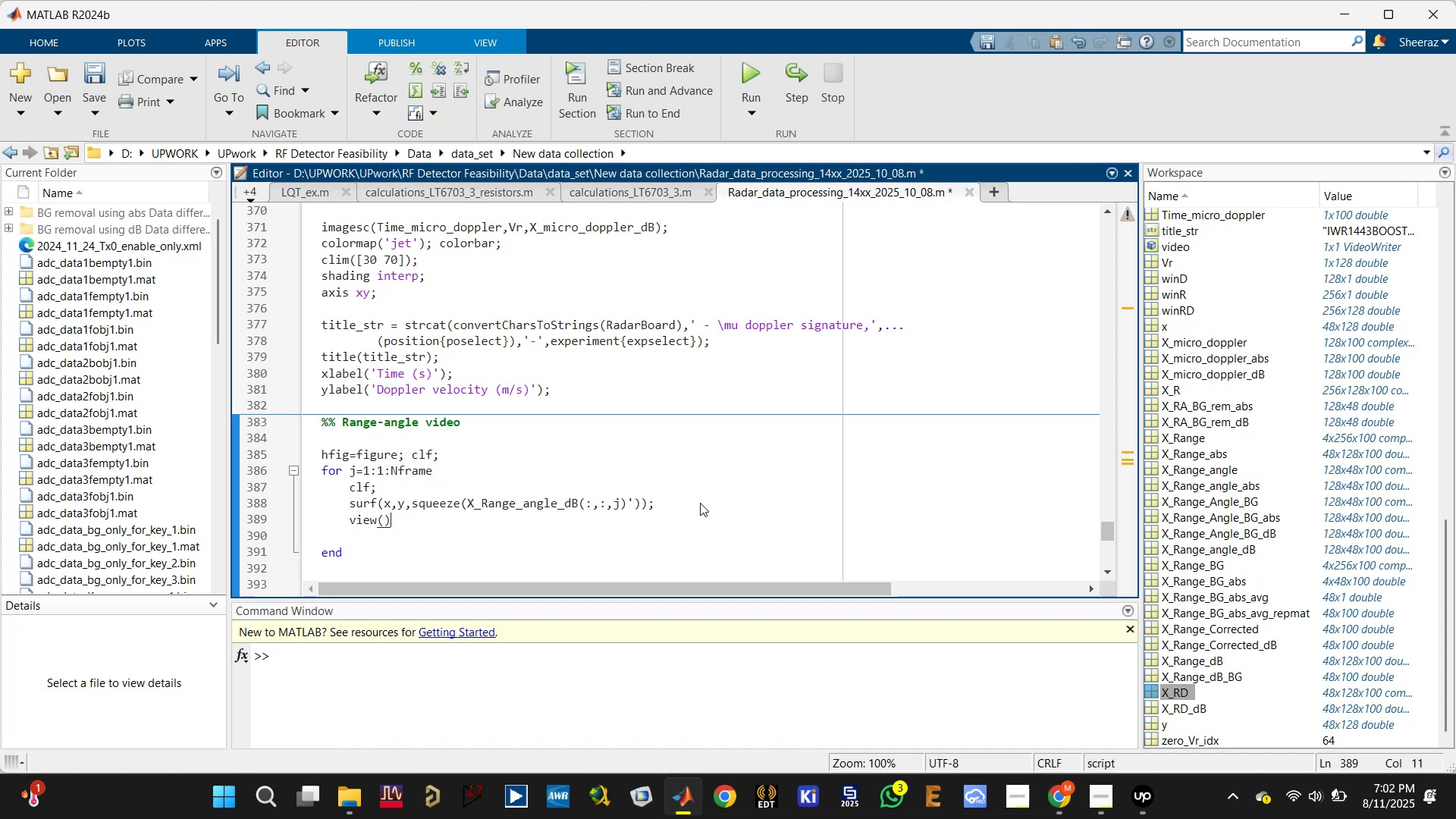 
key(ArrowLeft)
 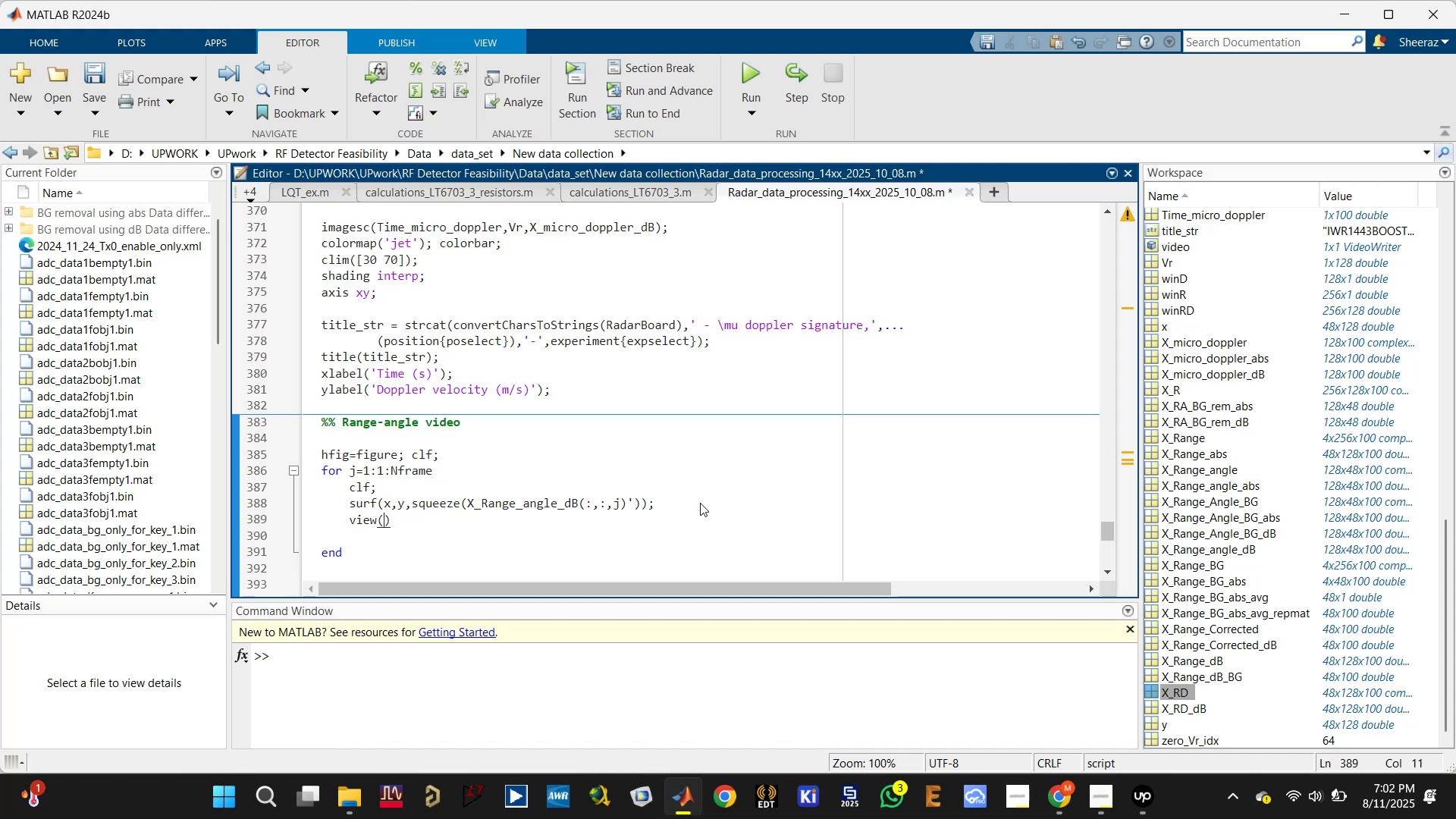 
key(2)
 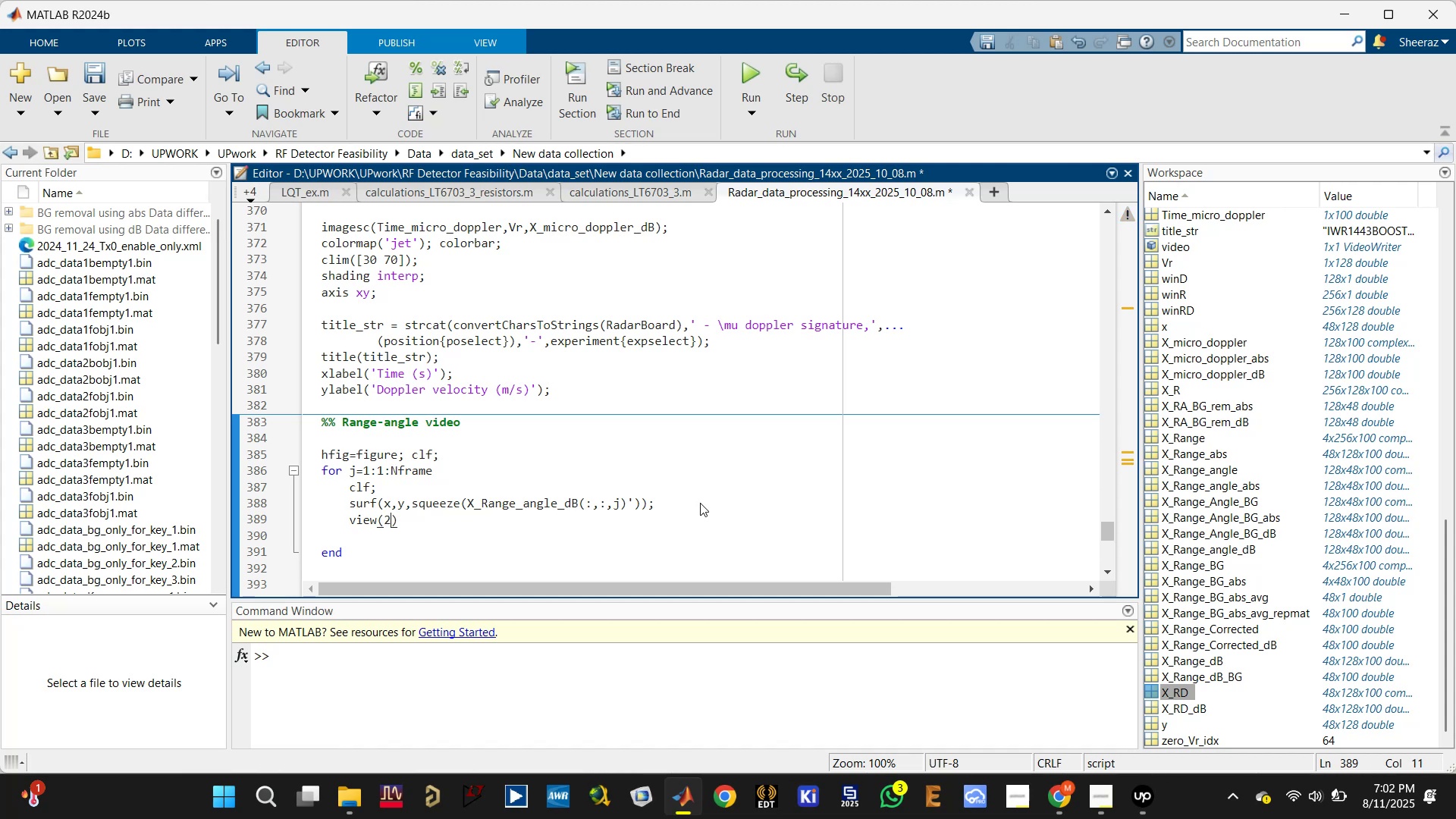 
key(Semicolon)
 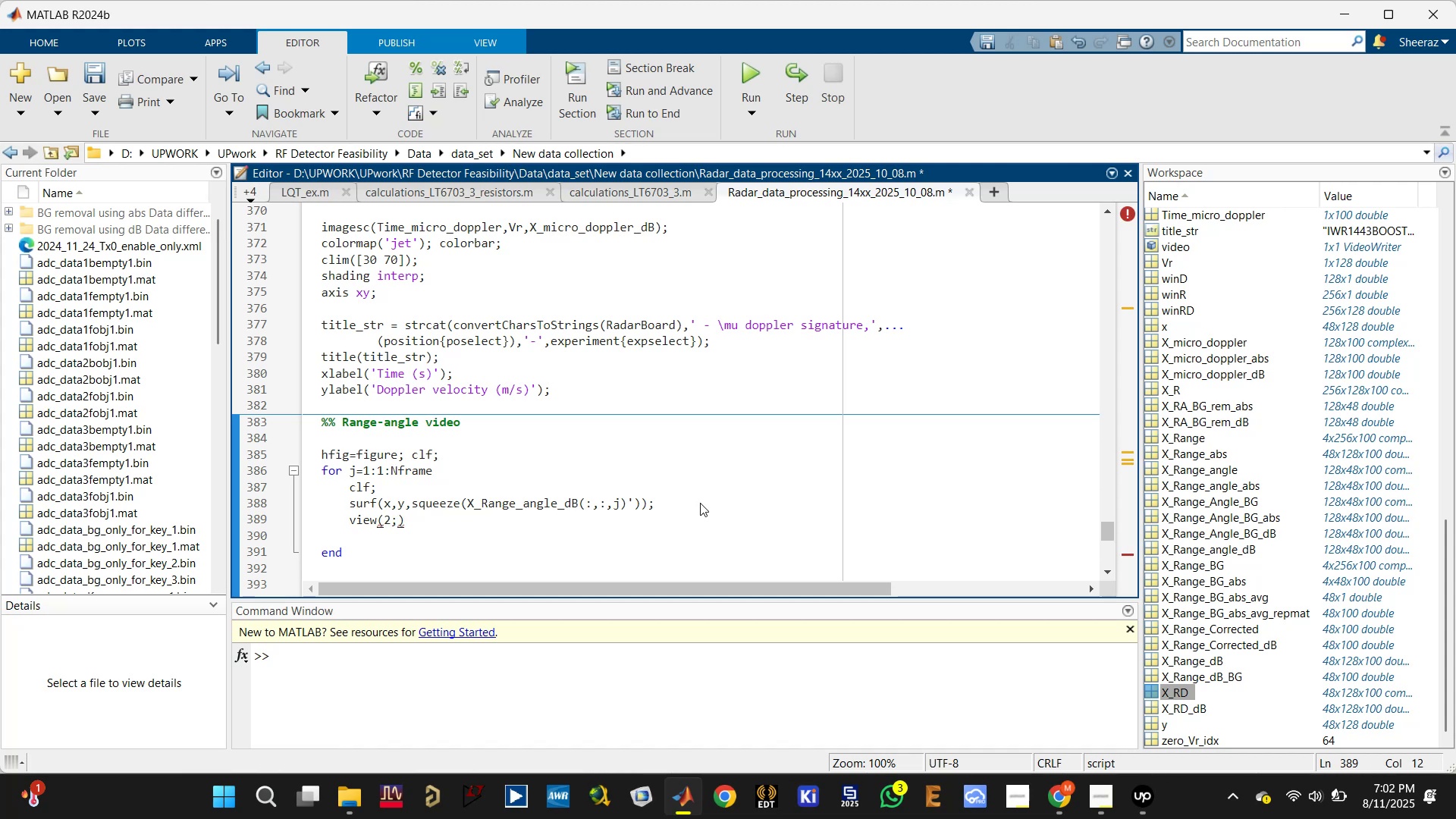 
key(Backspace)
 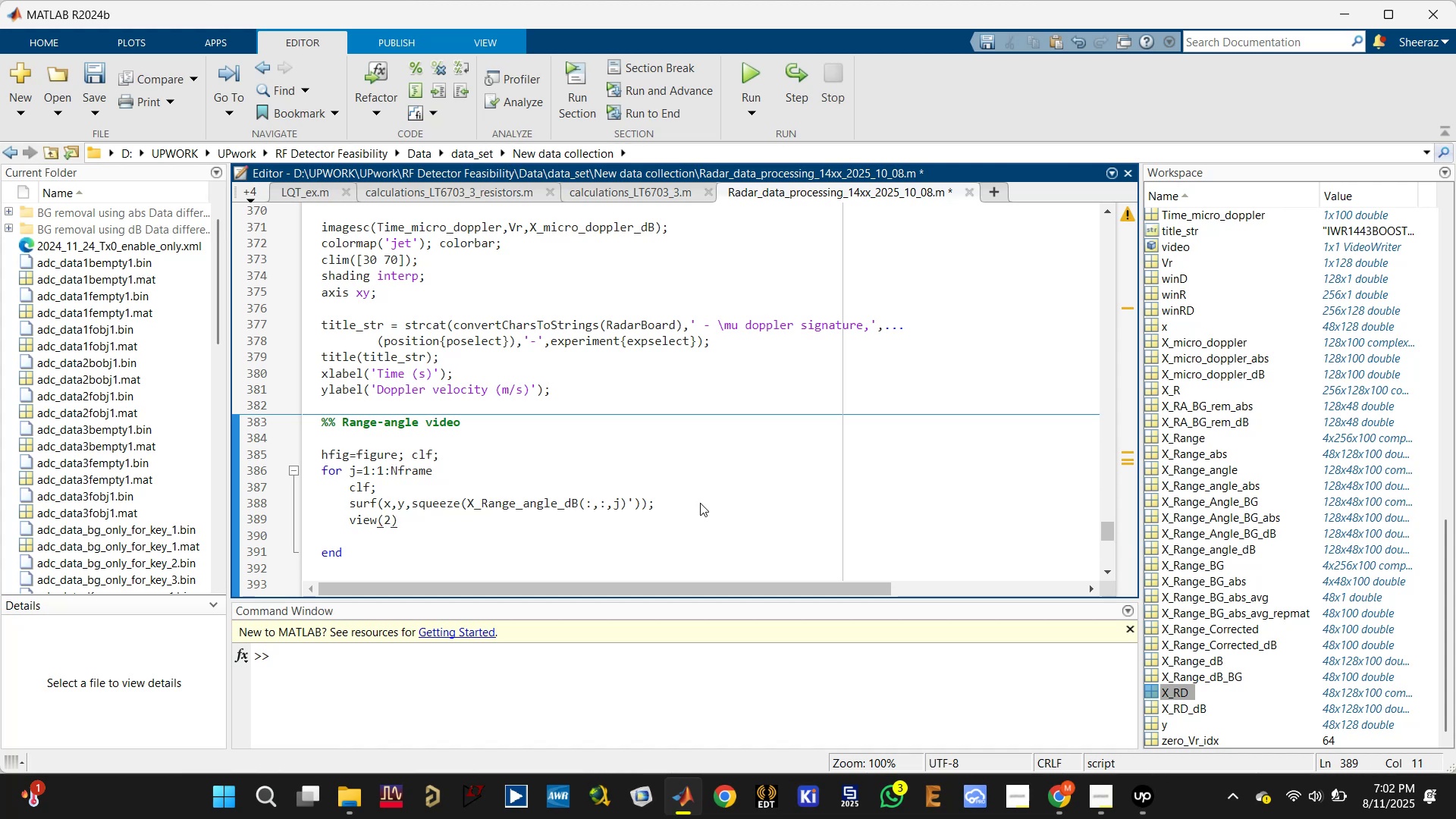 
key(ArrowRight)
 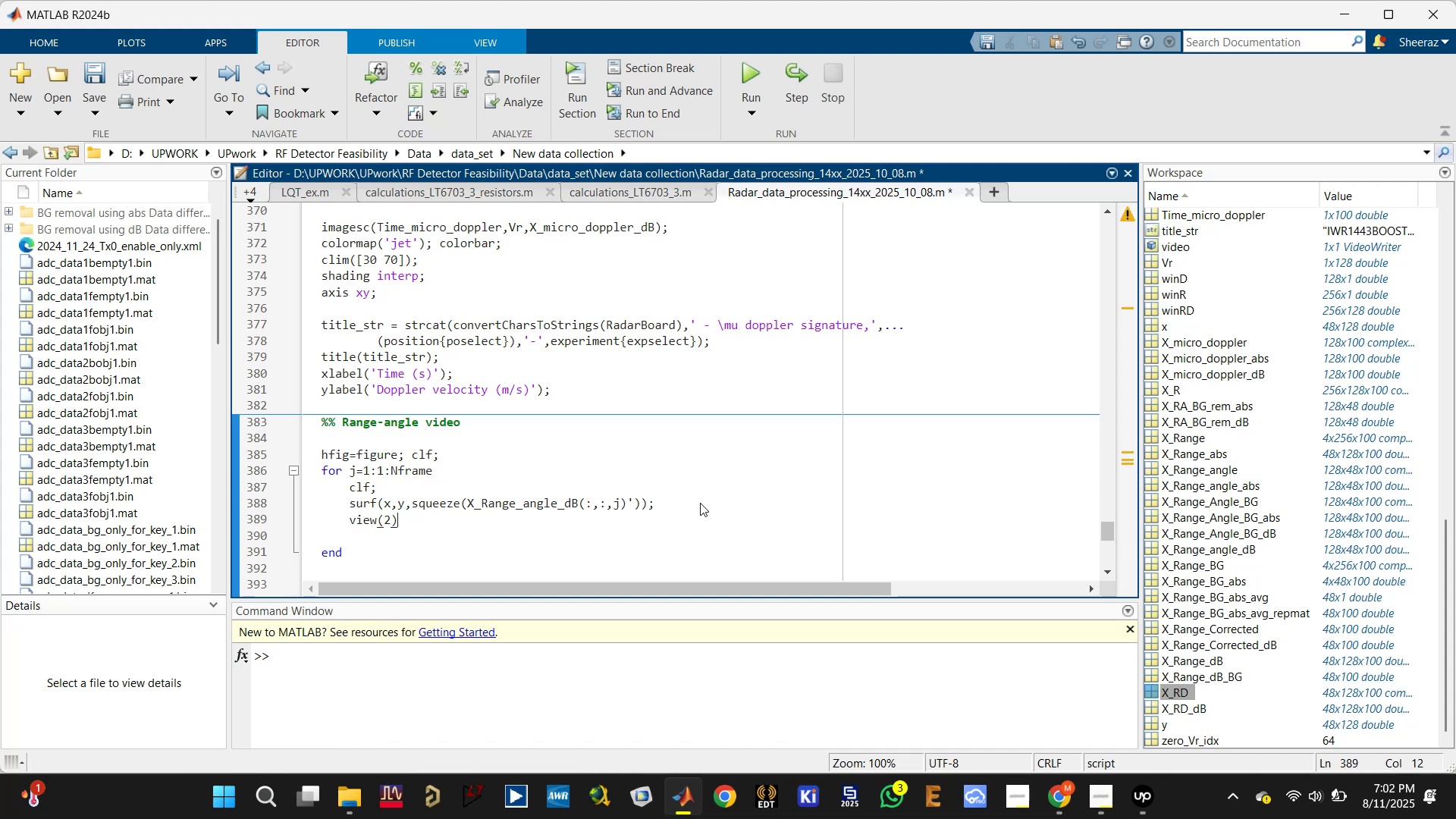 
key(Semicolon)
 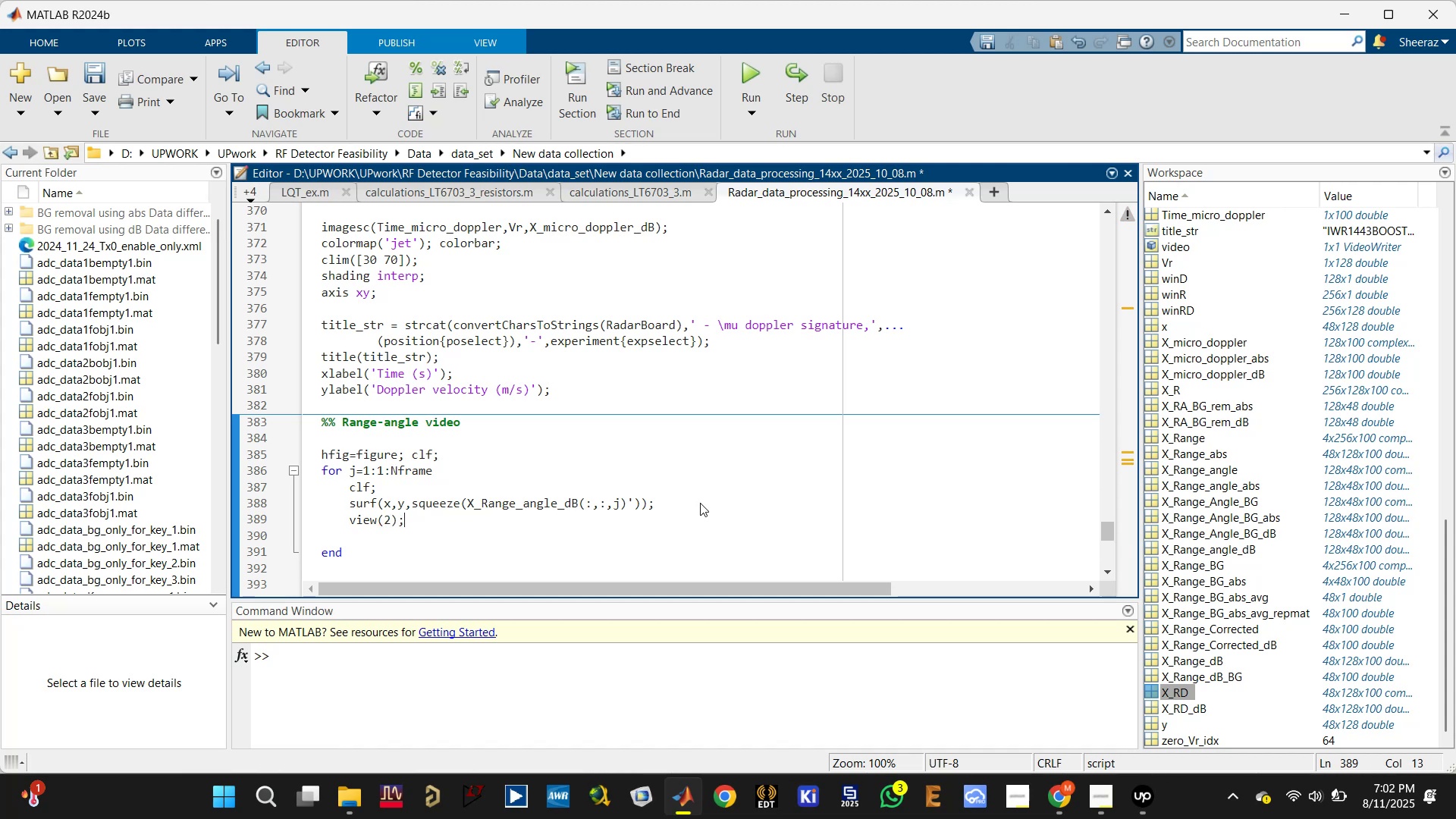 
key(Enter)
 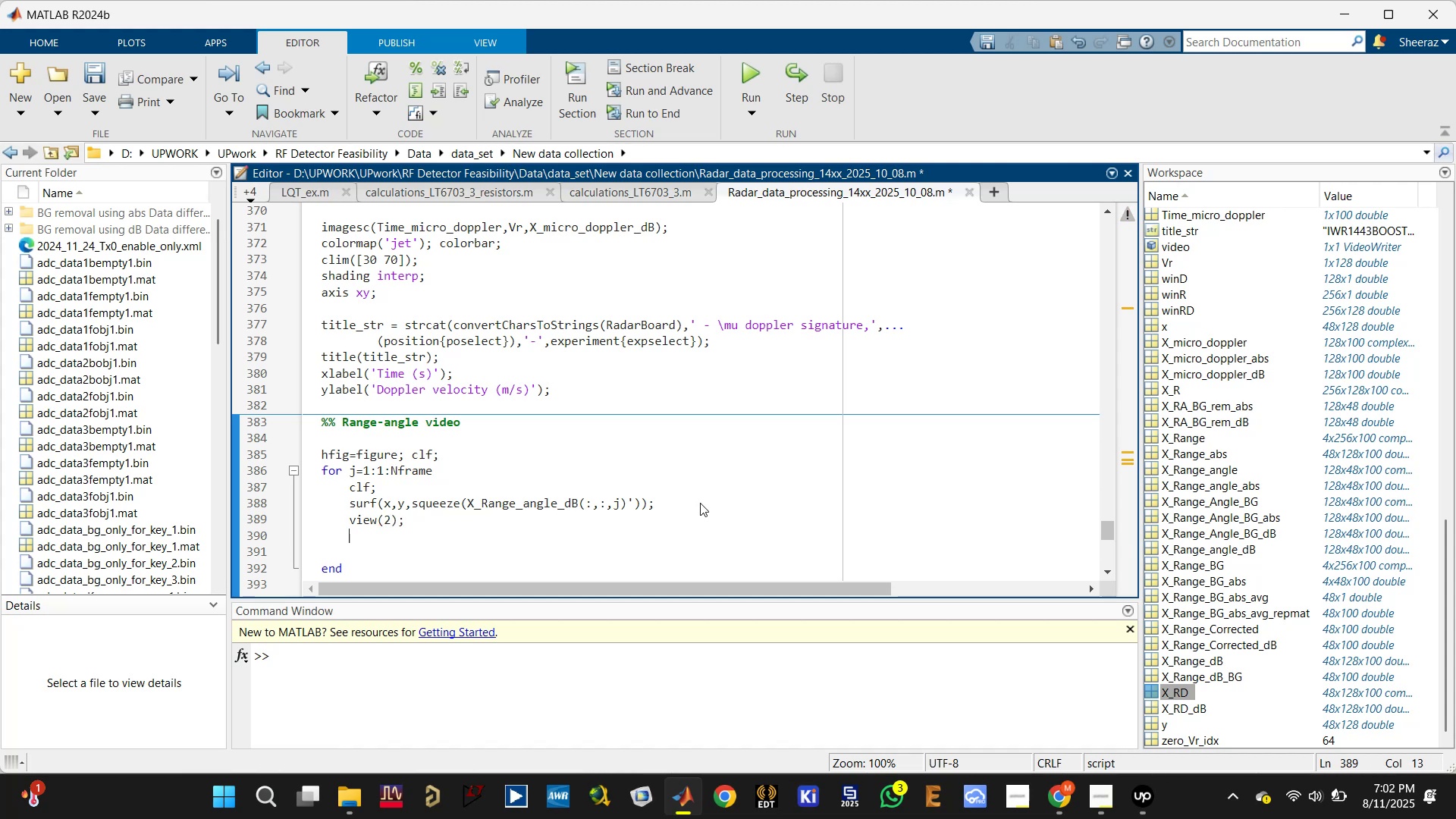 
key(Control+S)
 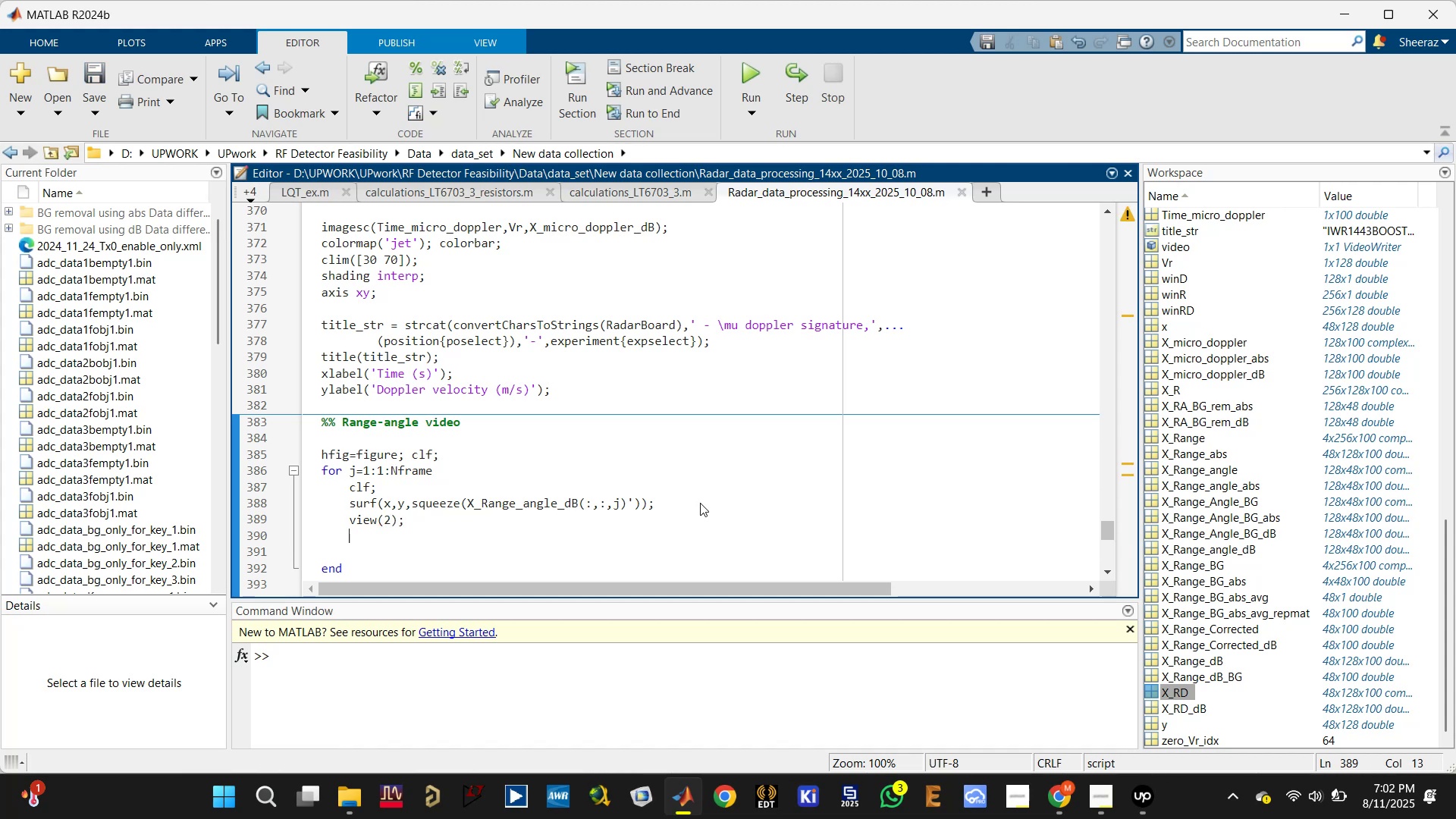 
type(shading interp;)
 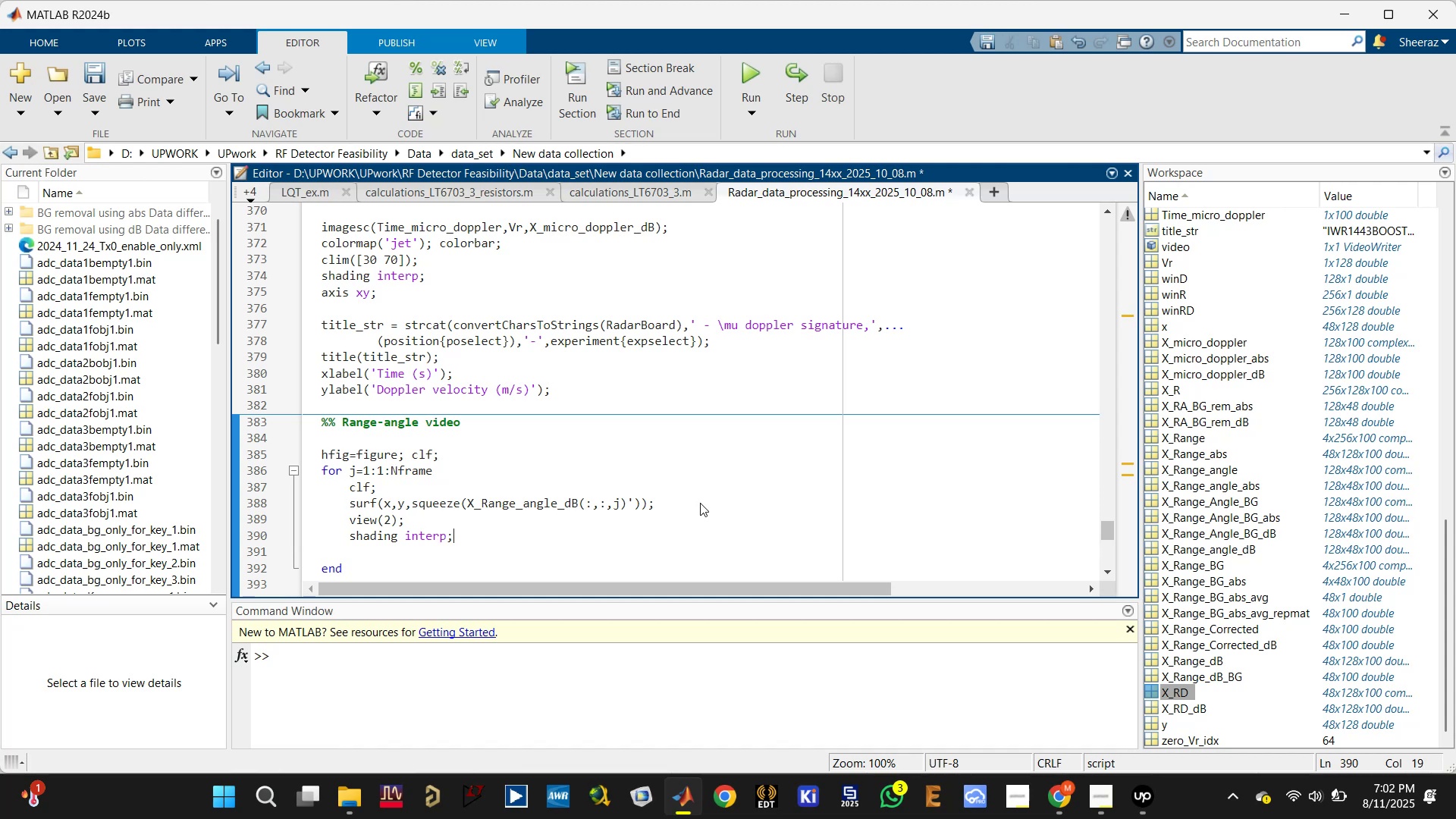 
key(Enter)
 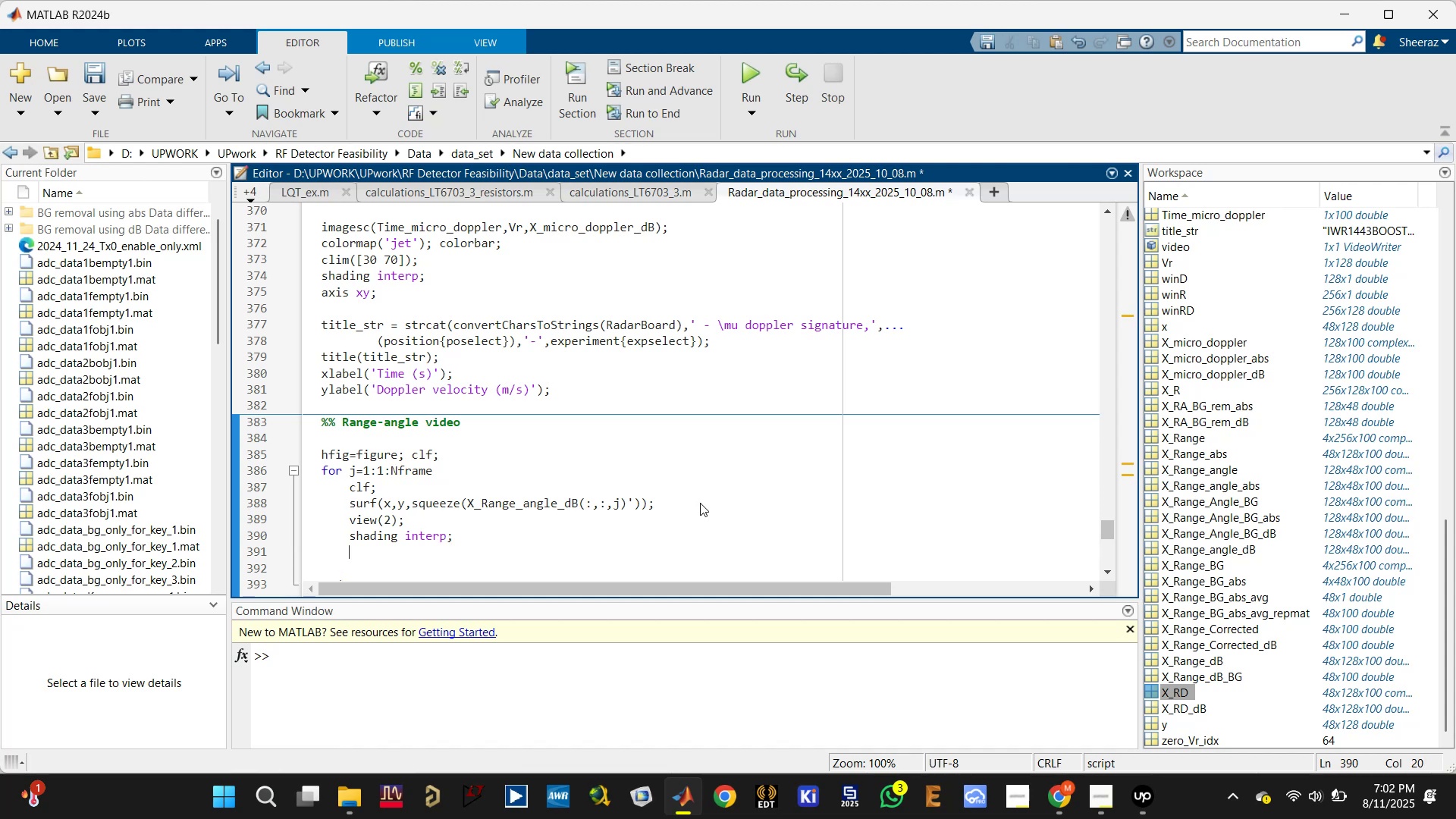 
key(Control+S)
 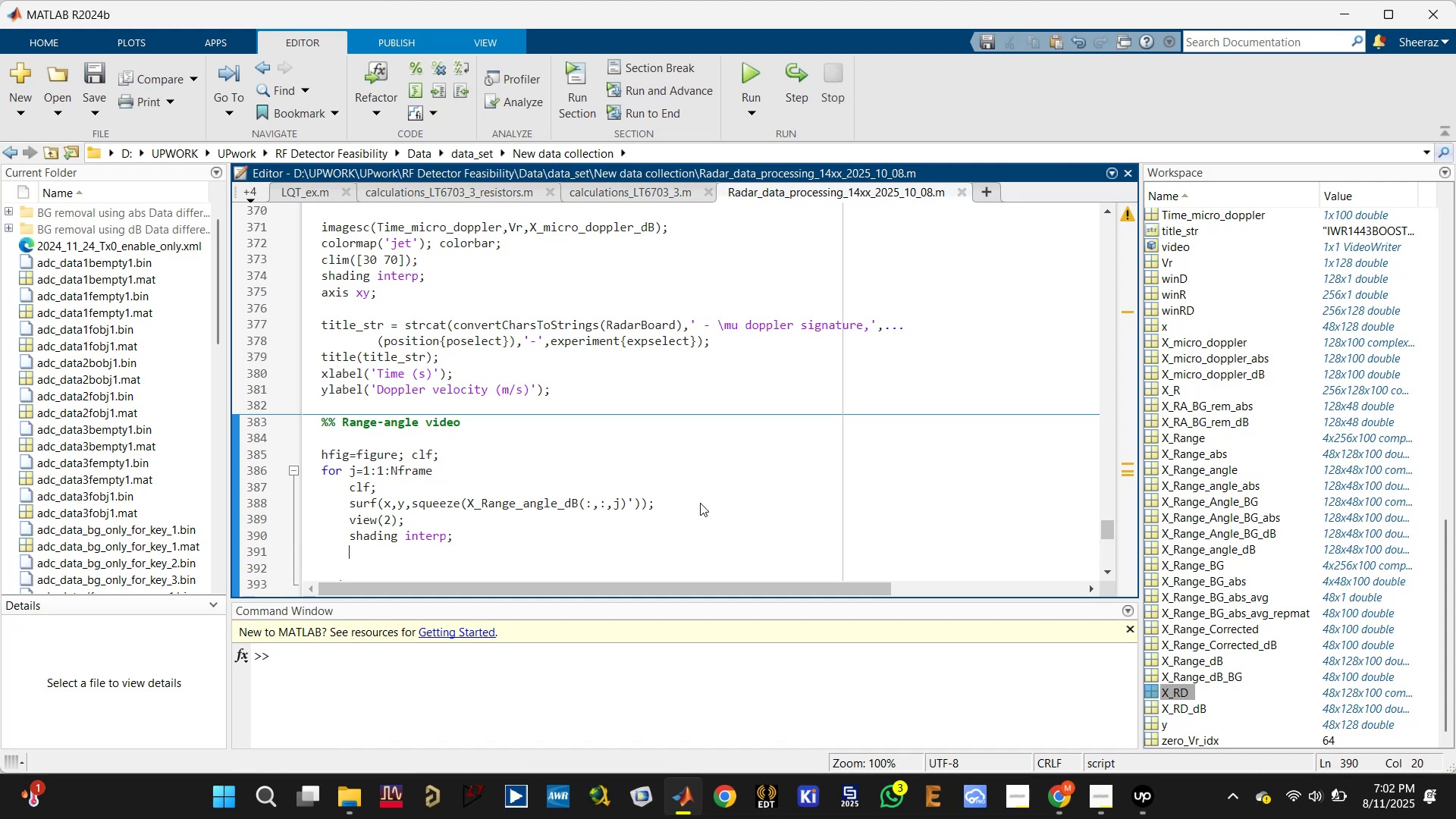 
type(comp)
key(Backspace)
type(o)
key(Backspace)
key(Backspace)
type(lormap )
key(Backspace)
type(())
 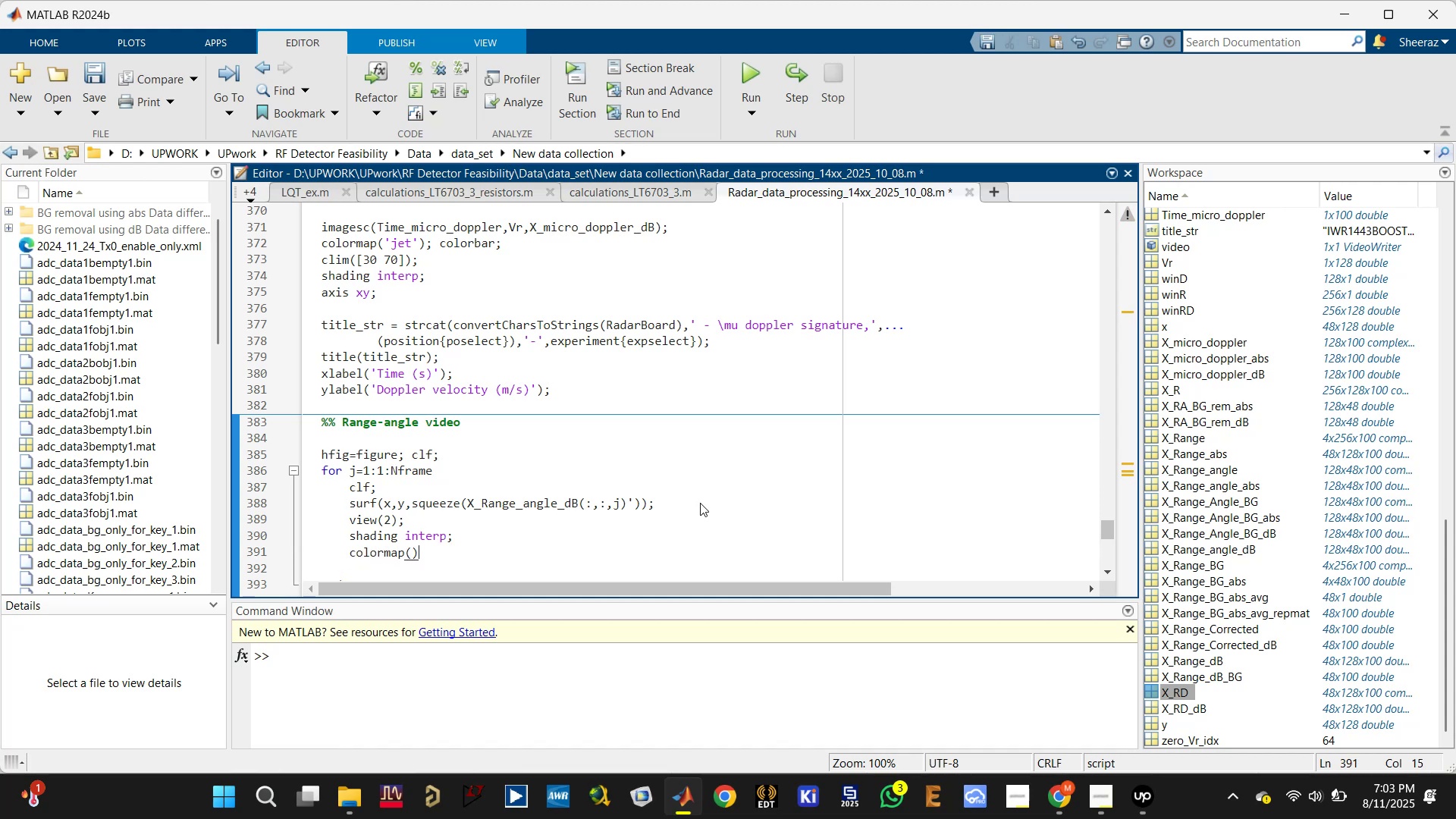 
key(ArrowLeft)
 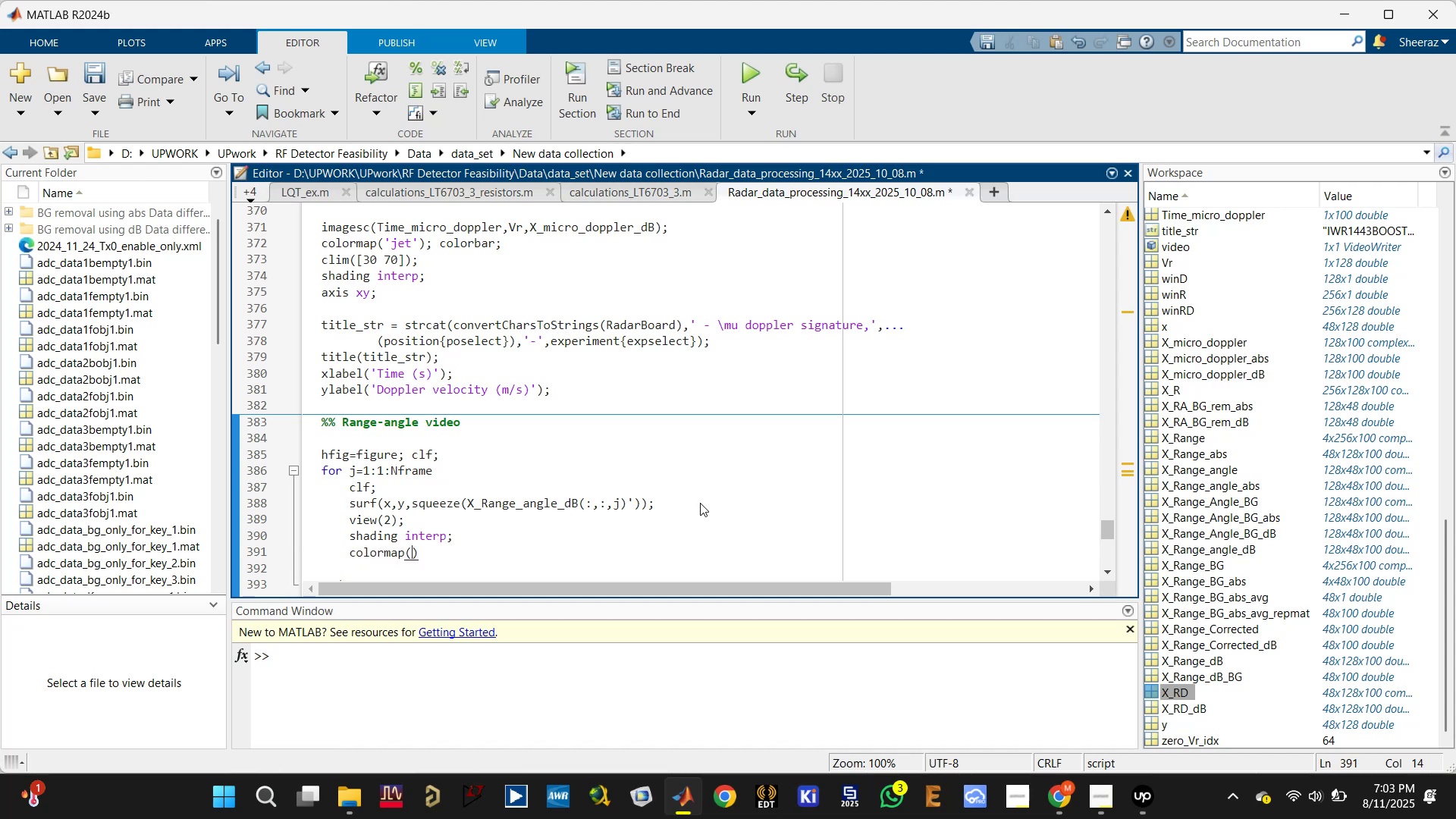 
type('jet)
 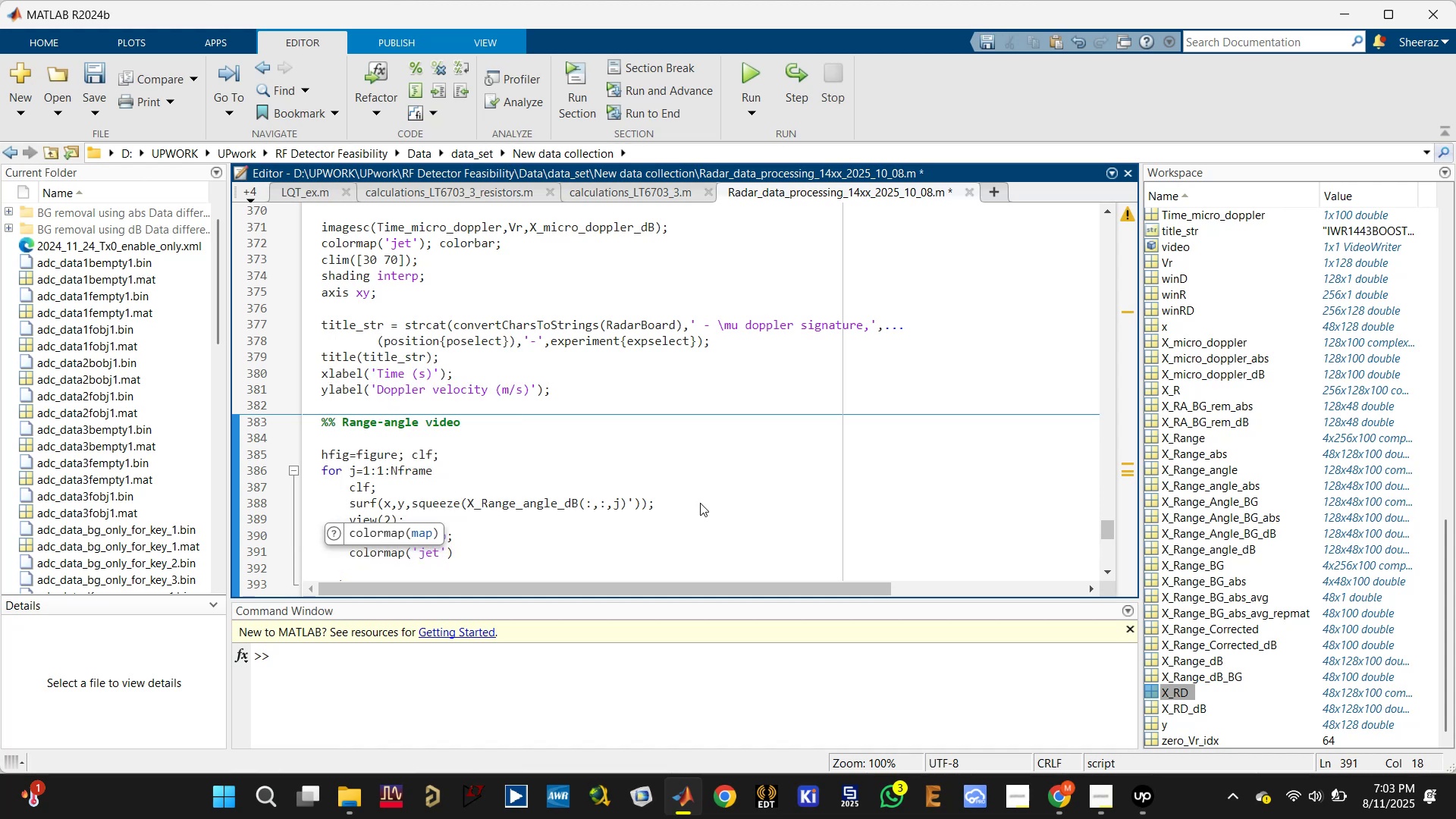 
key(ArrowRight)
 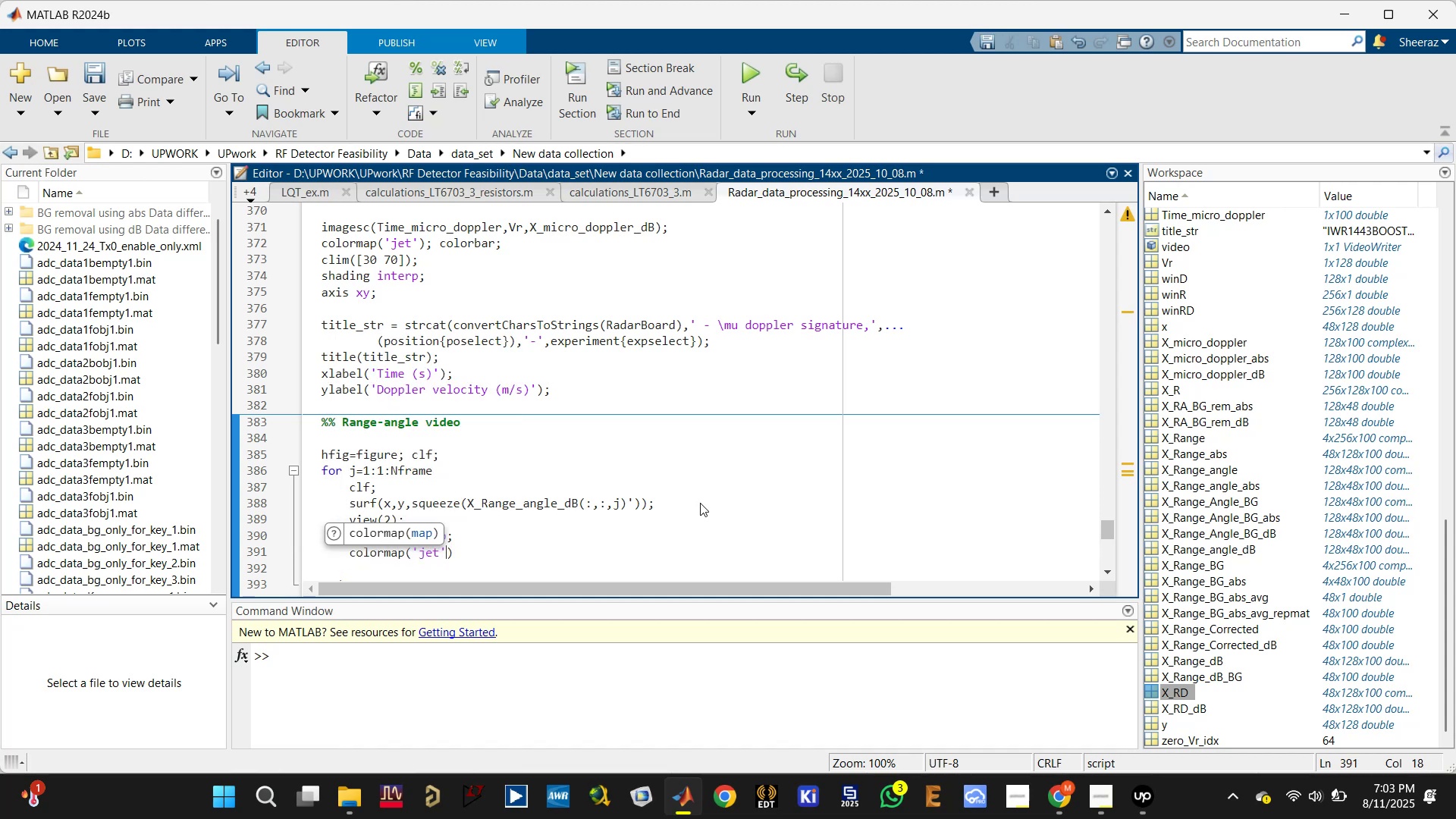 
key(ArrowRight)
 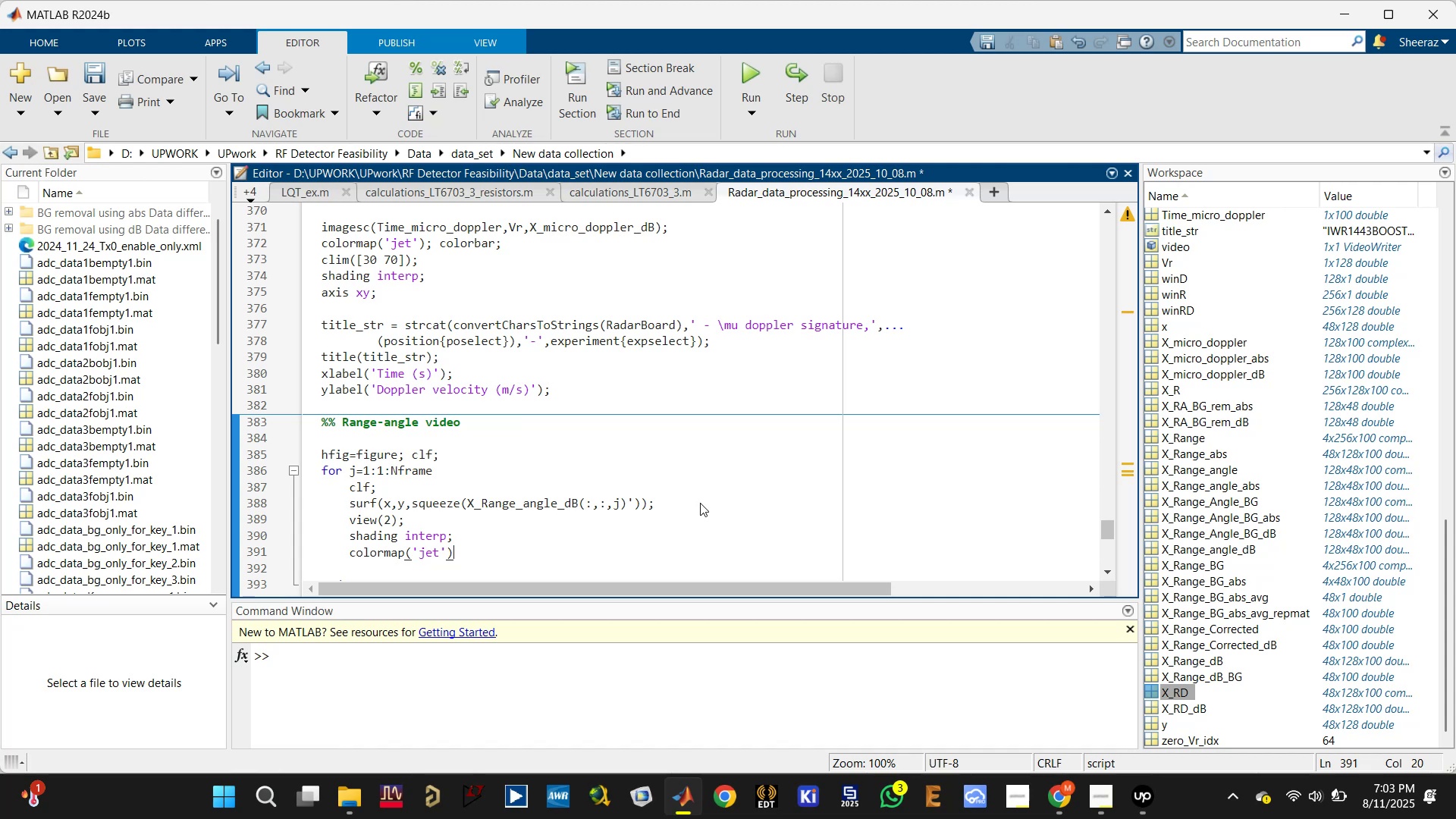 
type(; colorbar;)
 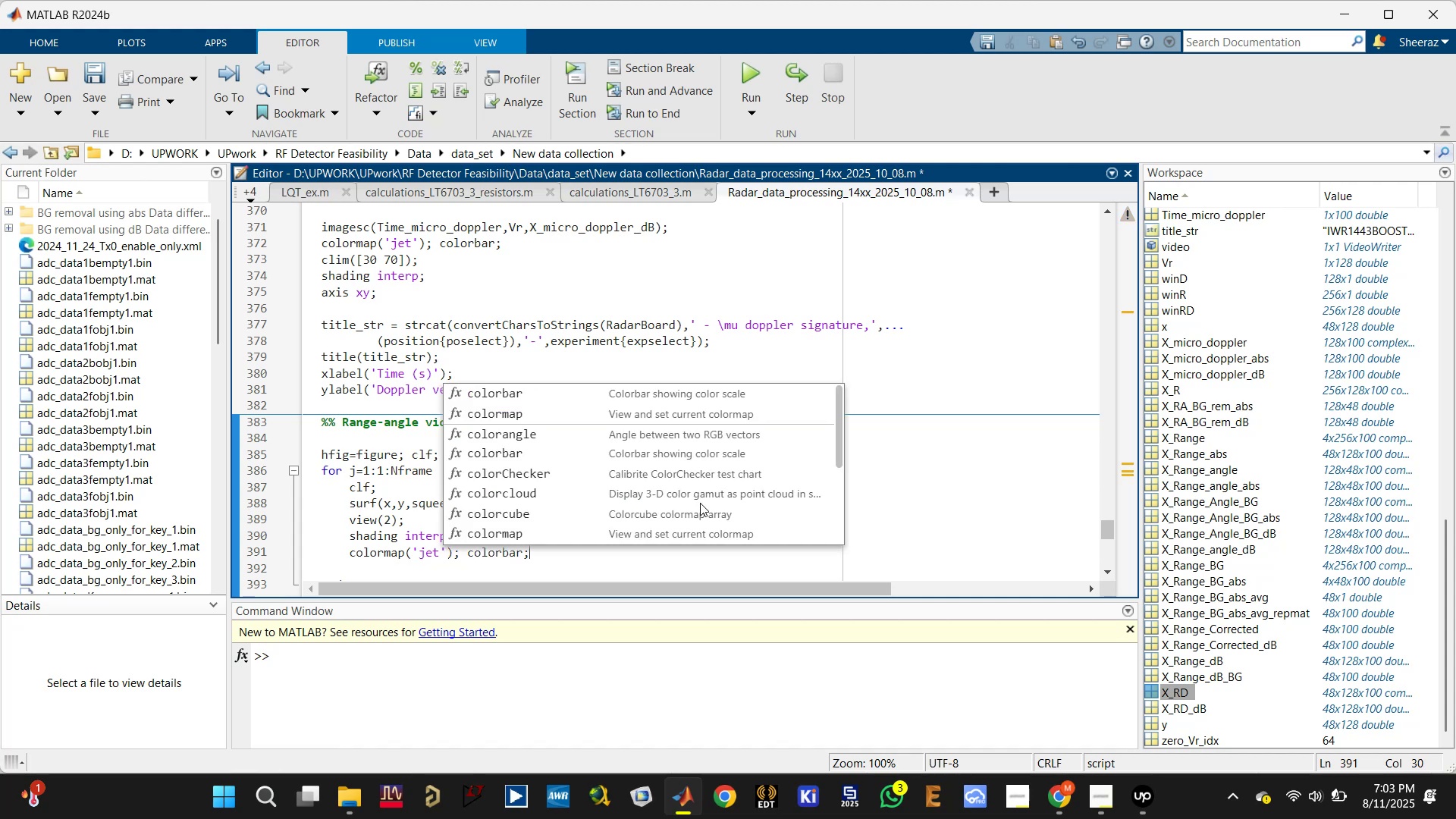 
key(Enter)
 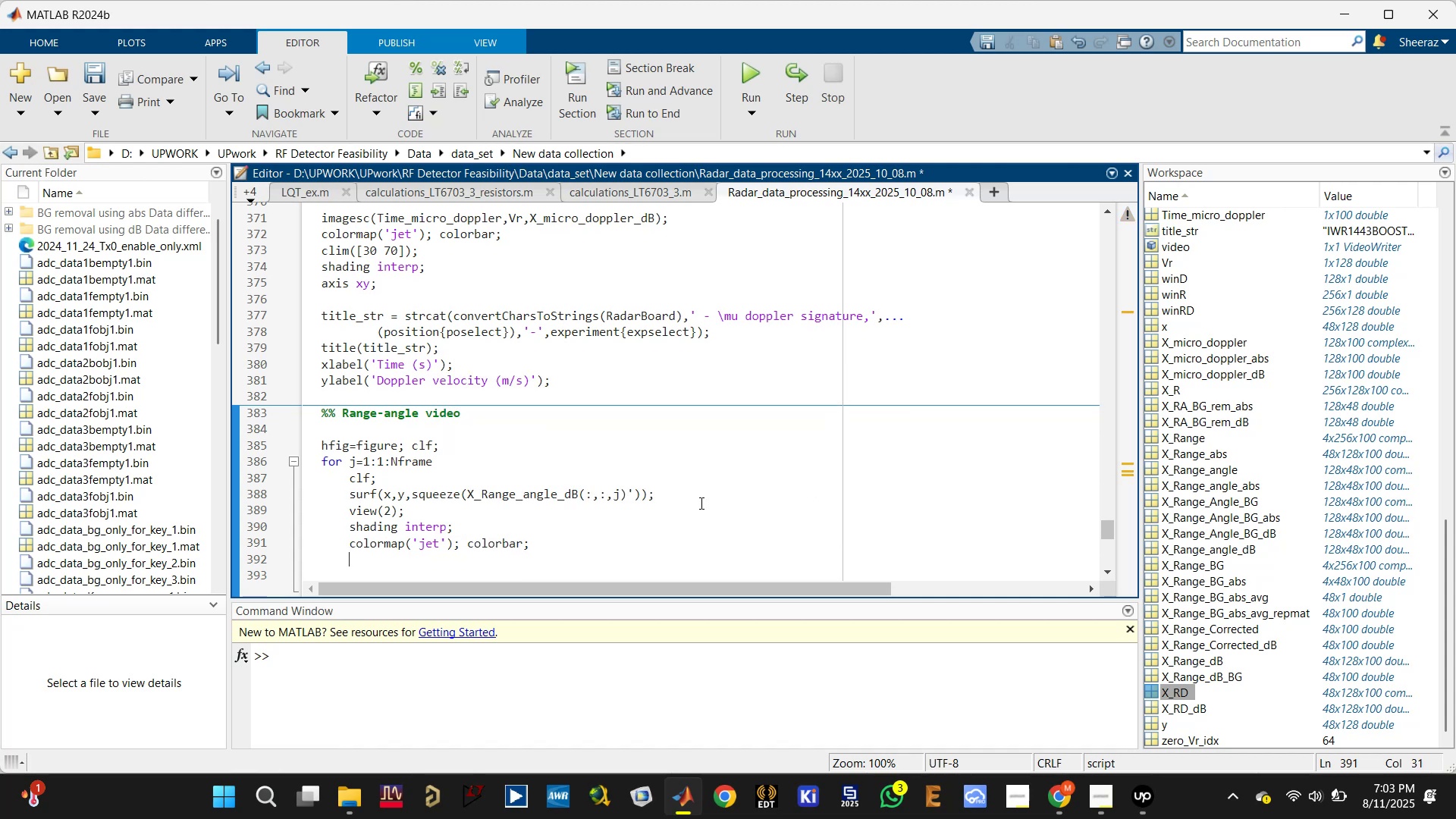 
key(Control+S)
 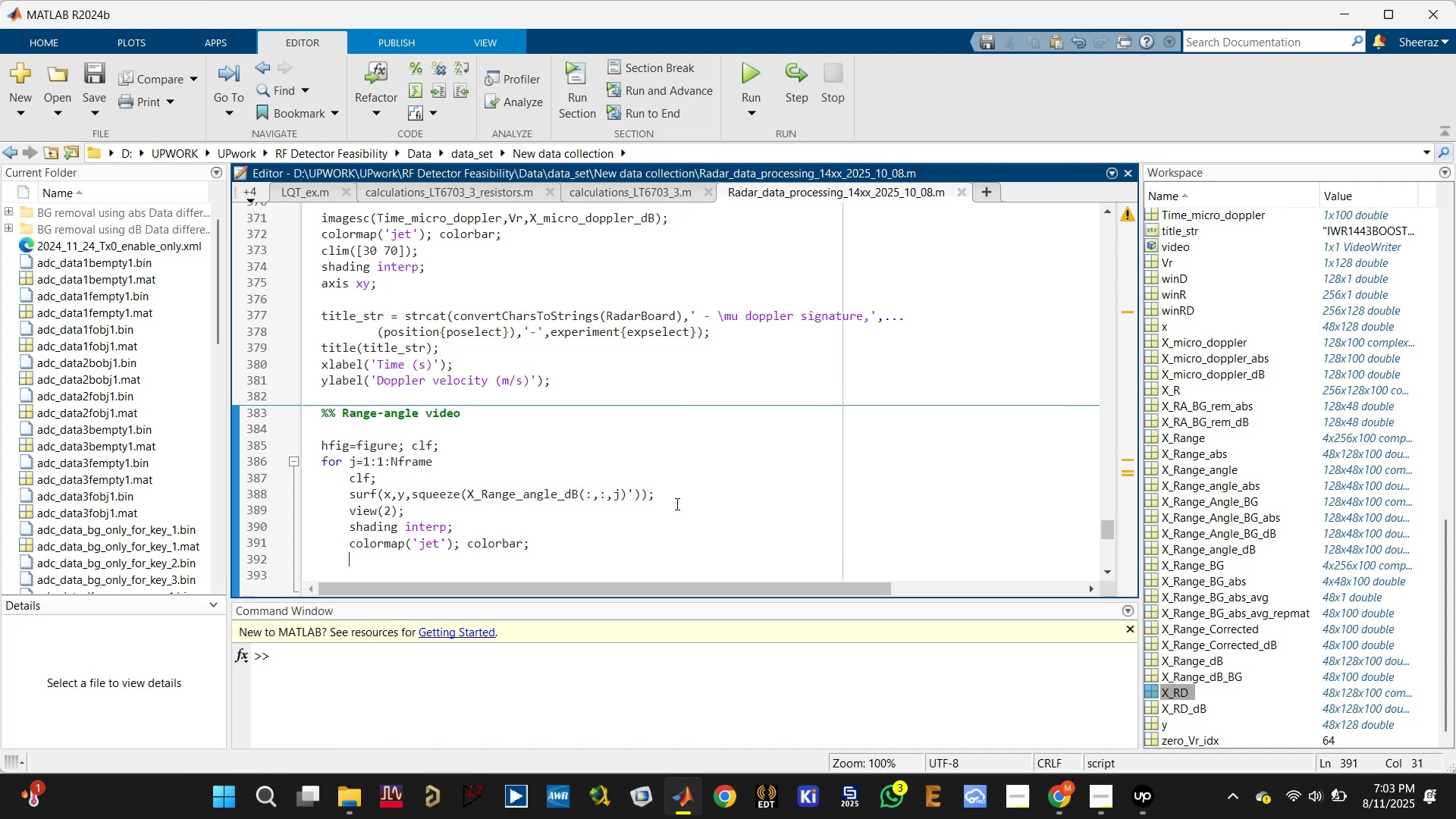 
wait(6.39)
 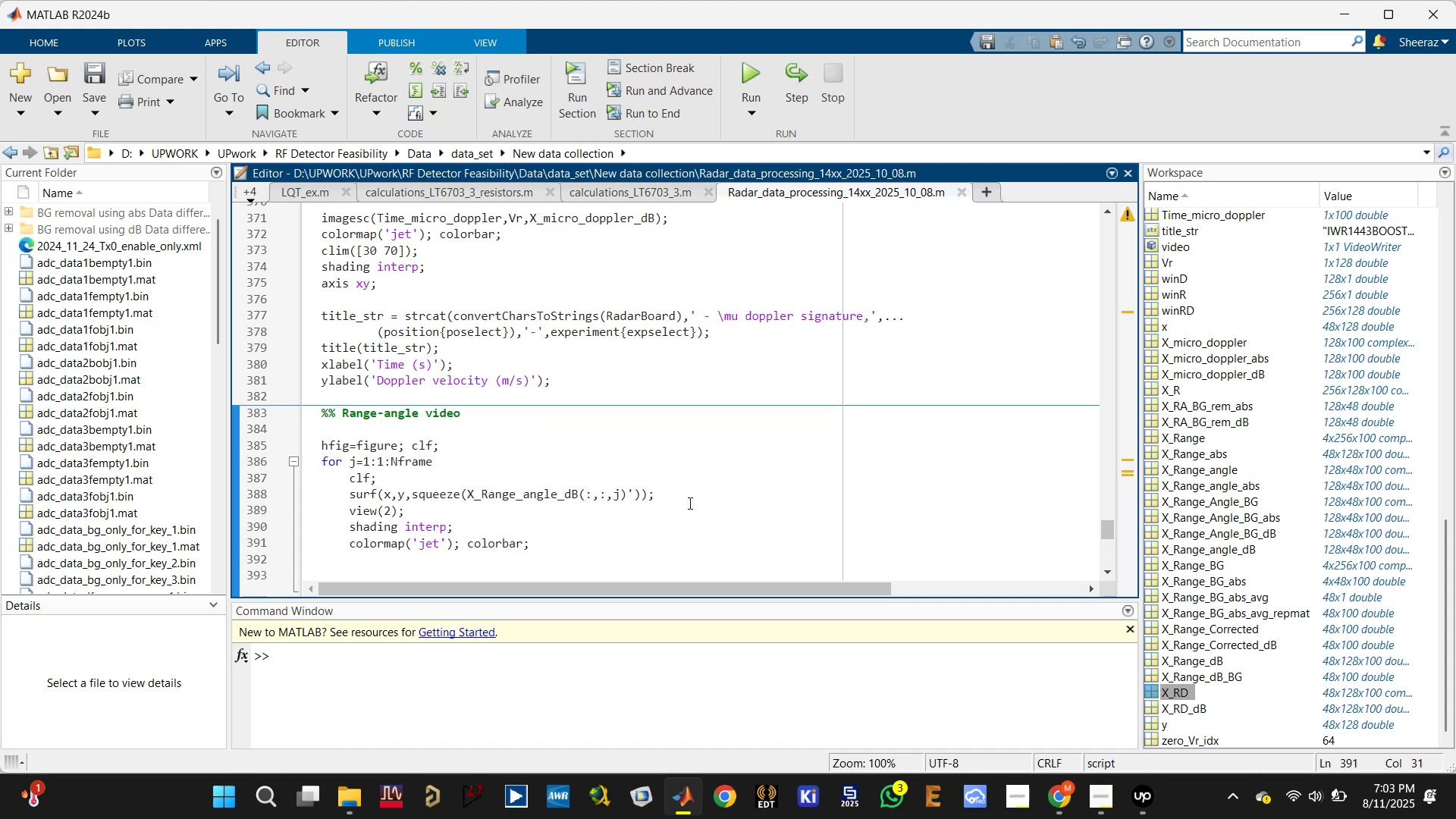 
type(xlabel())
 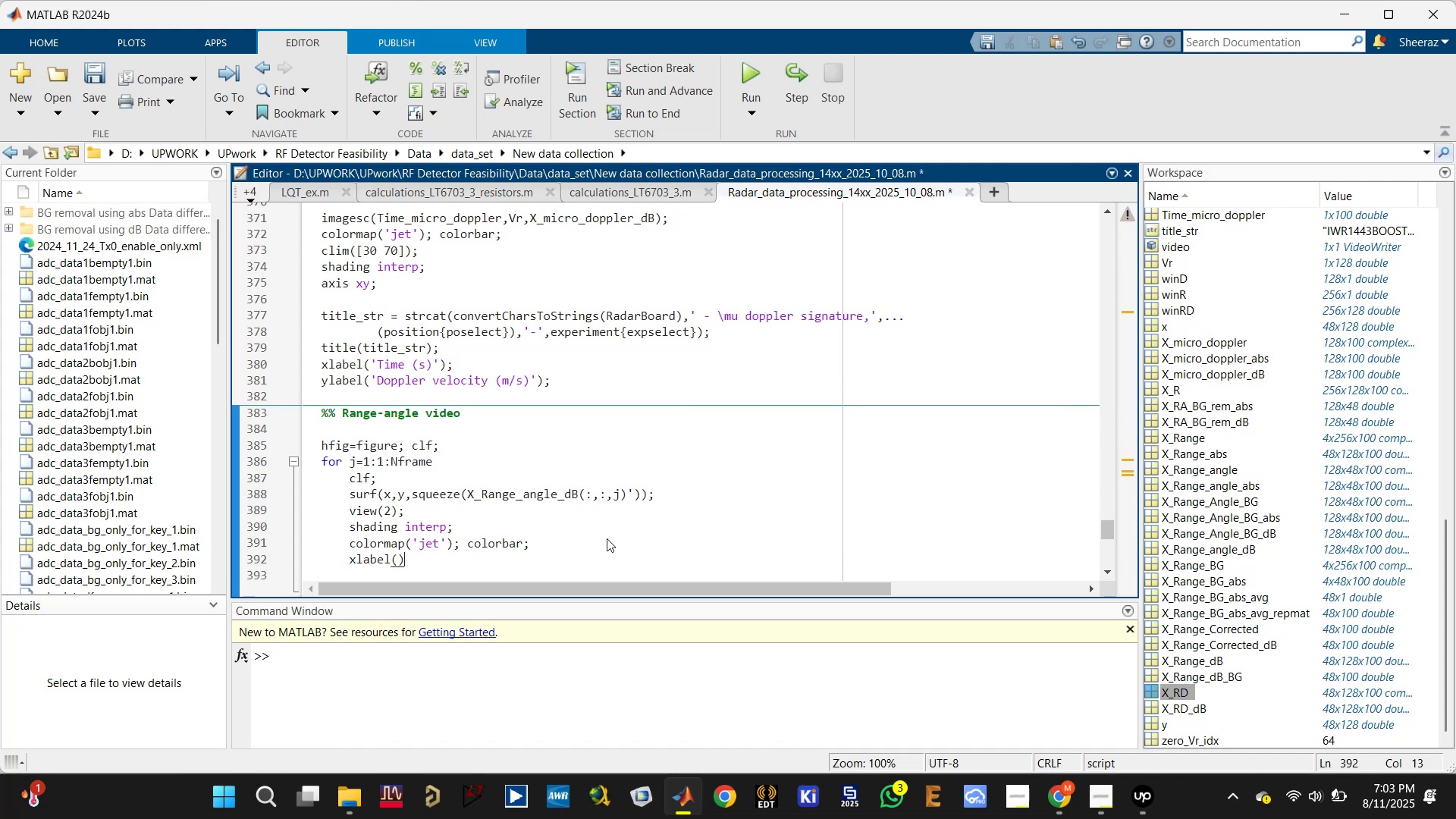 
key(ArrowLeft)
 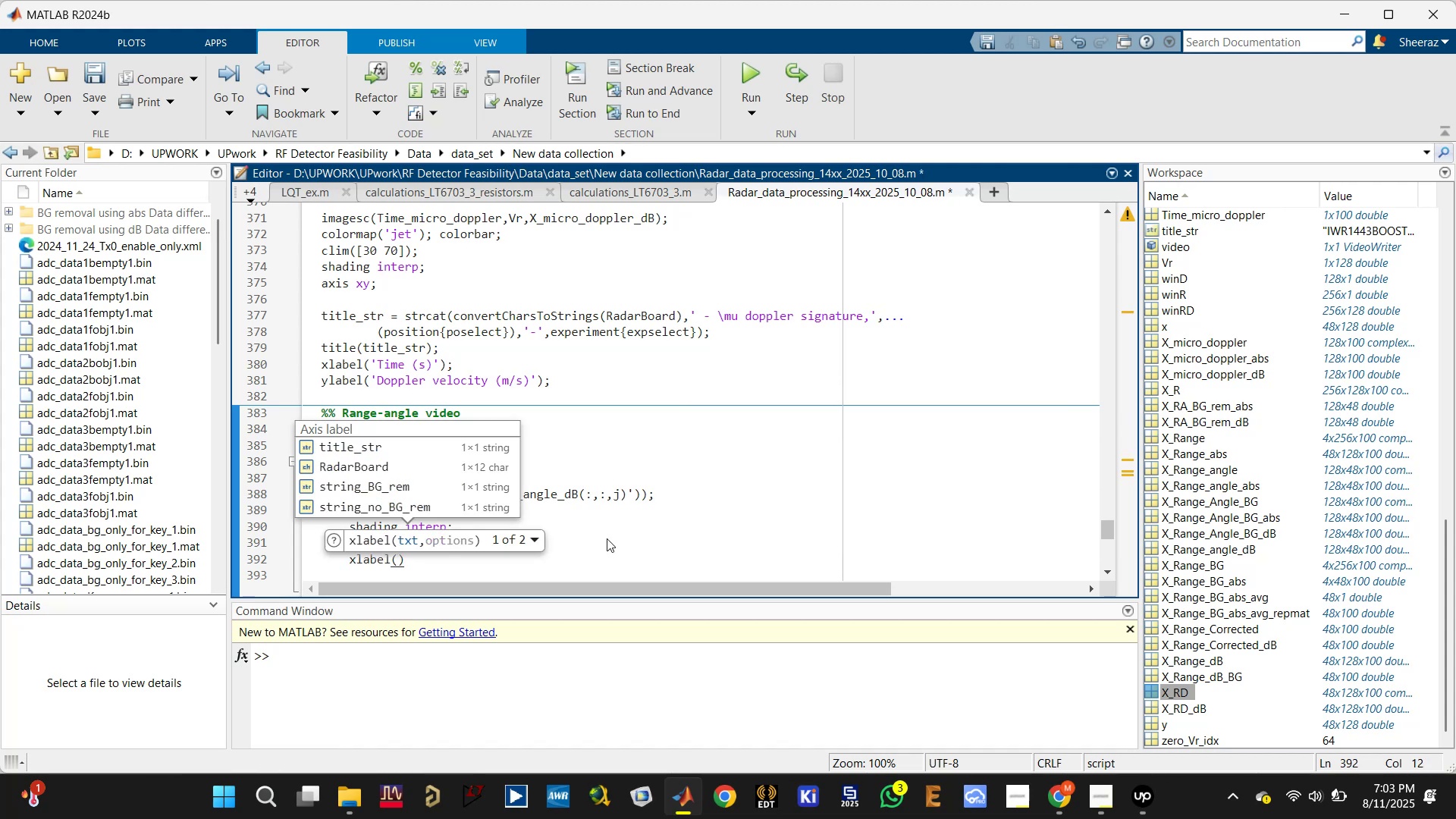 
type('Range ())
 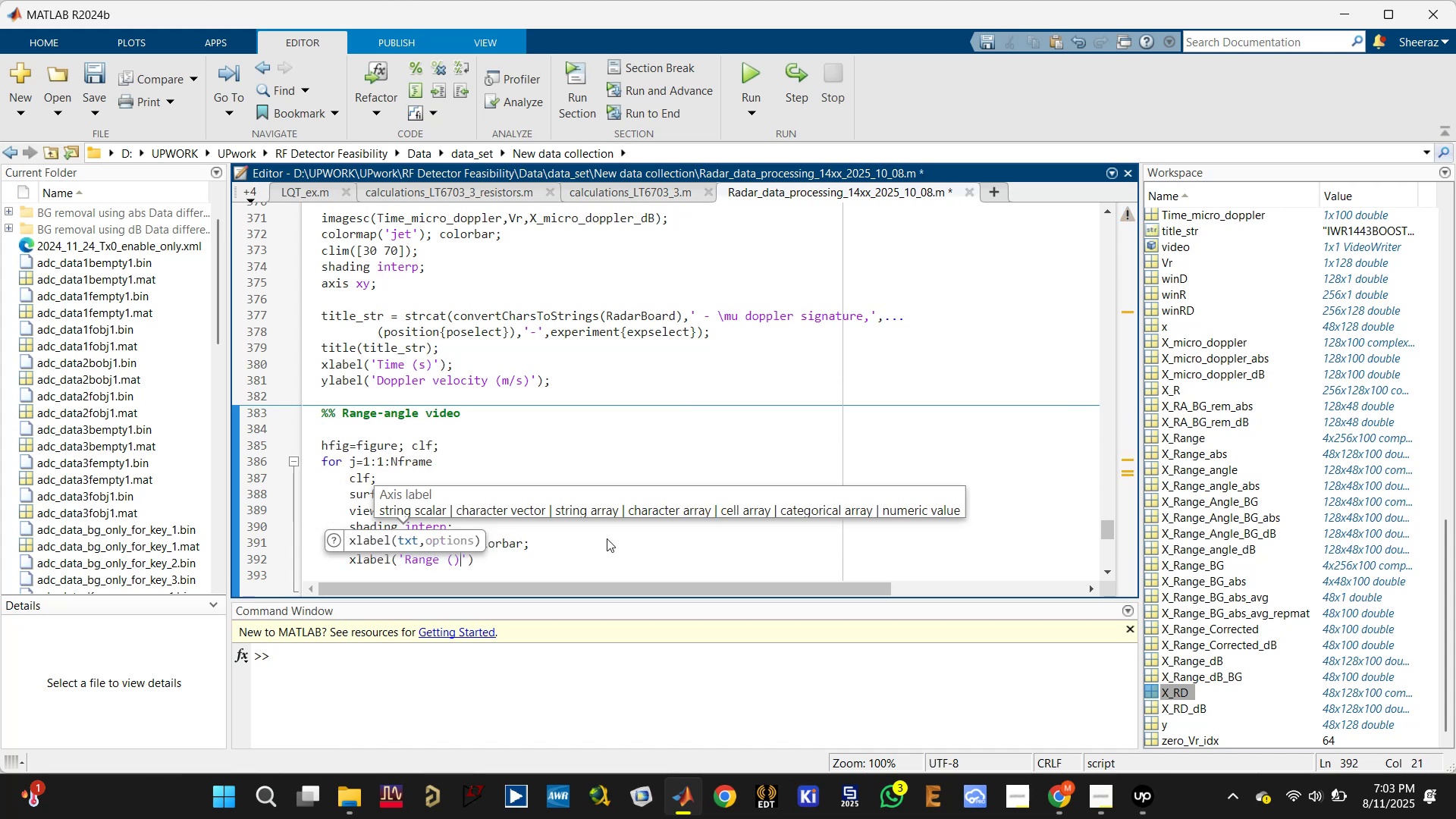 
key(ArrowLeft)
 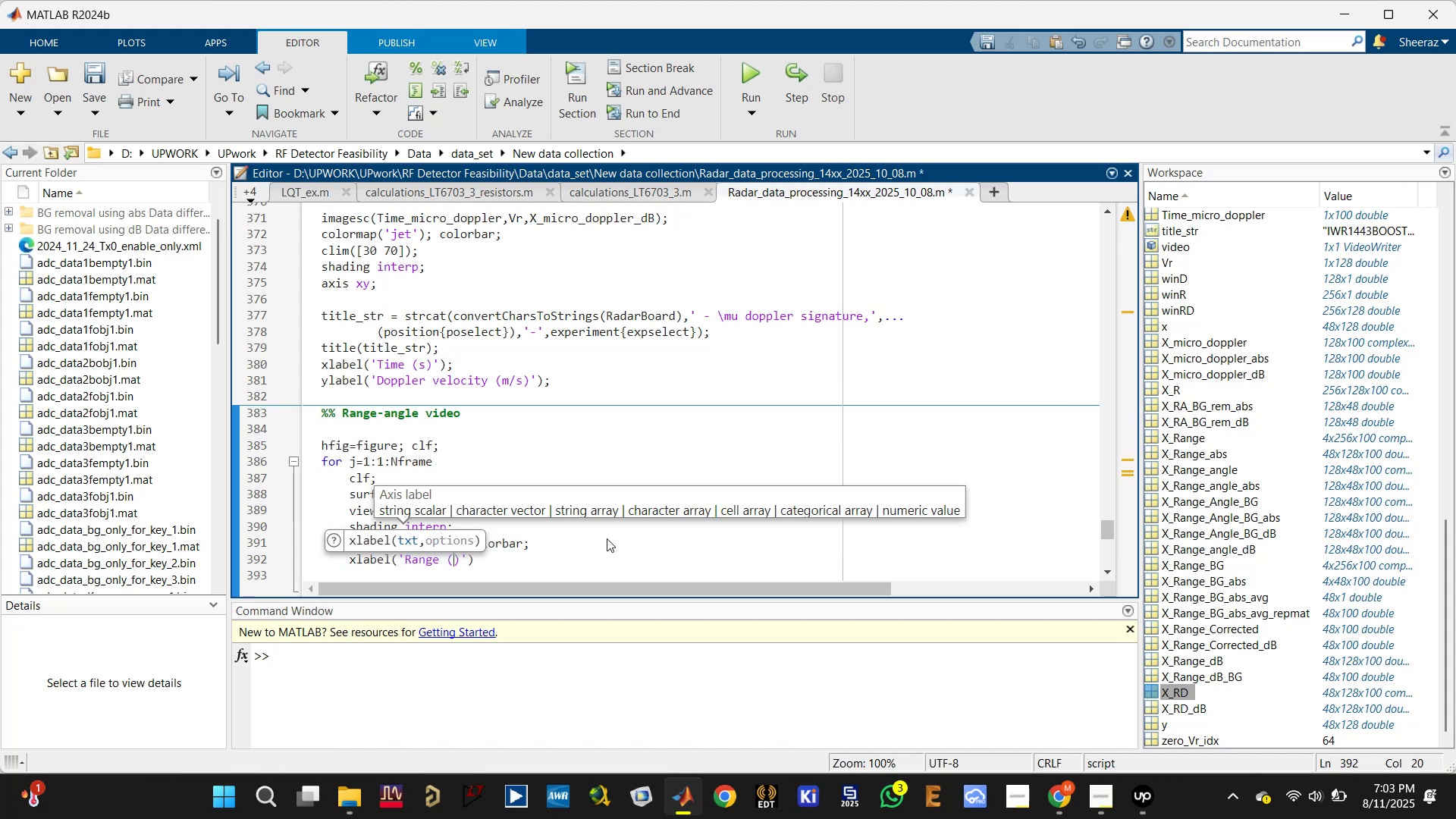 
key(M)
 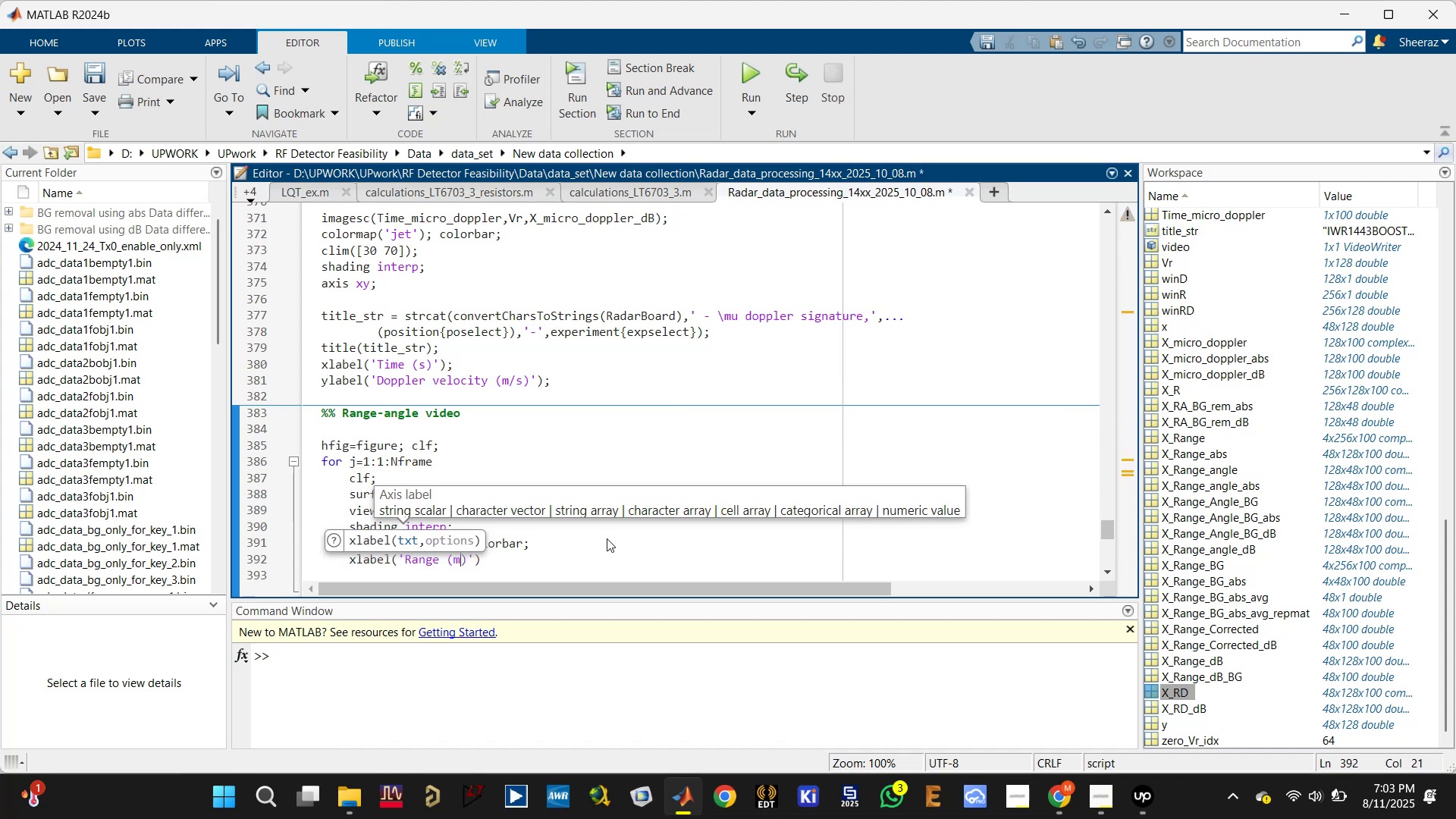 
scroll: coordinate [570, 525], scroll_direction: down, amount: 2.0
 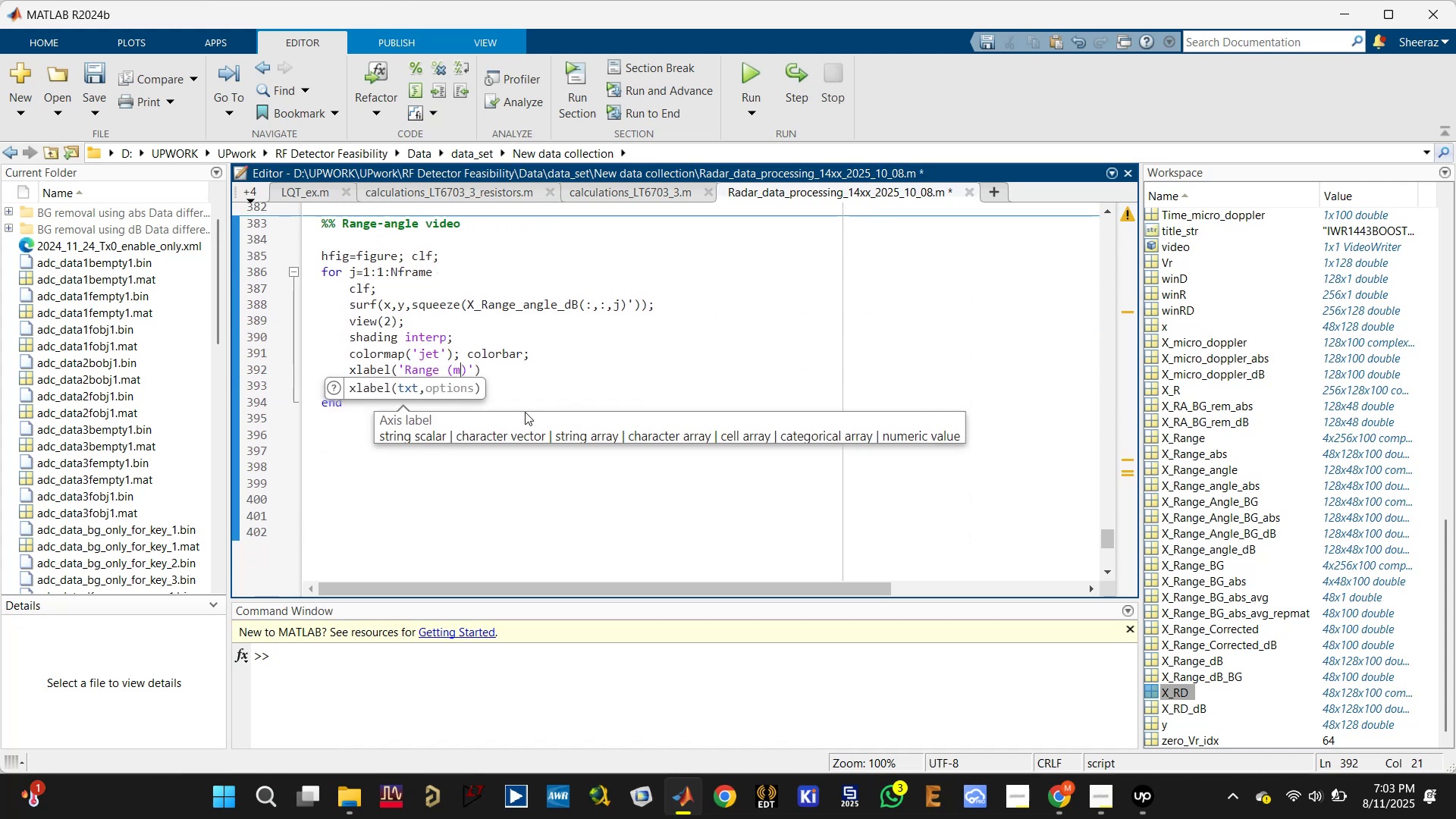 
left_click([522, 388])
 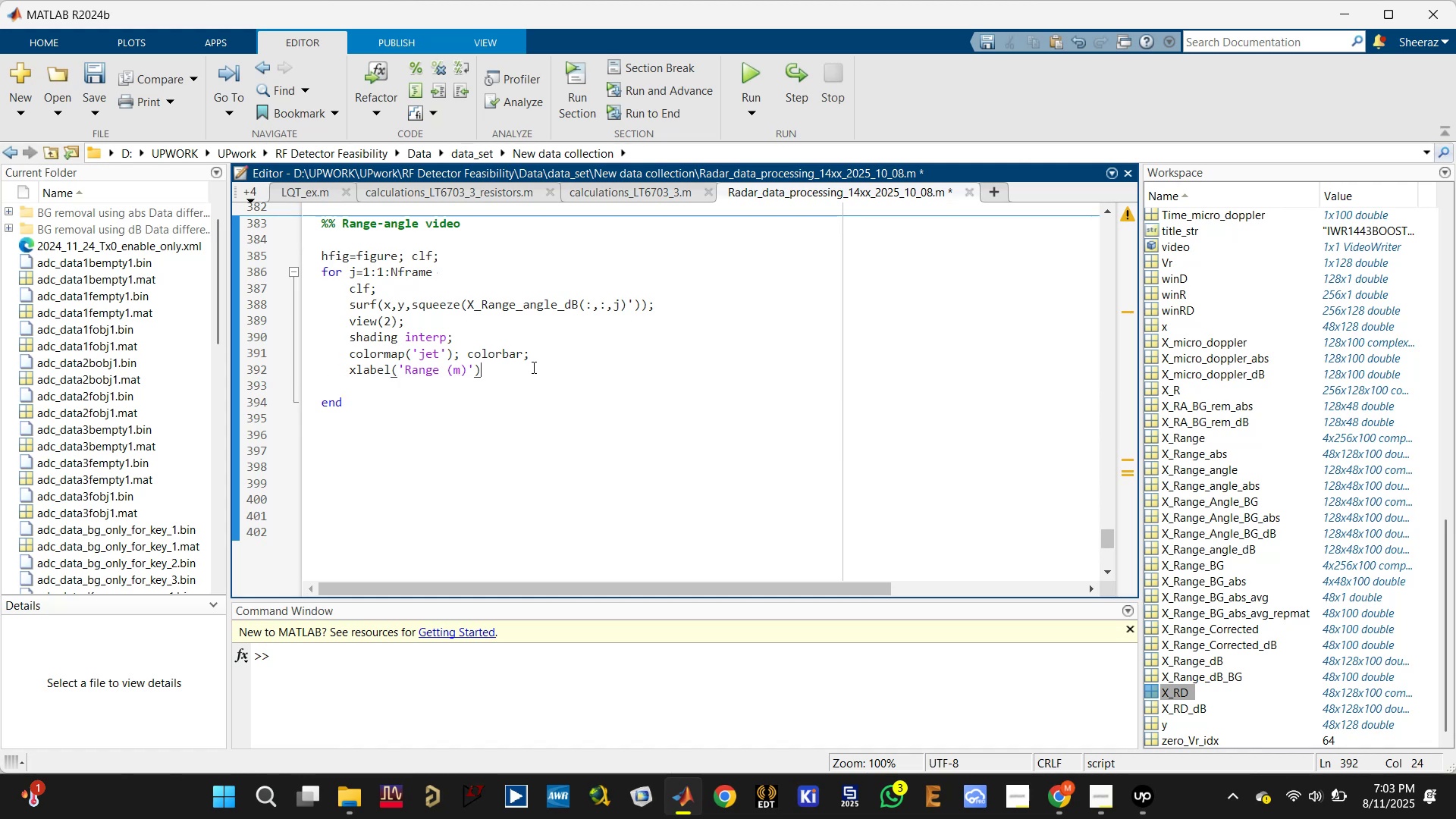 
key(Enter)
 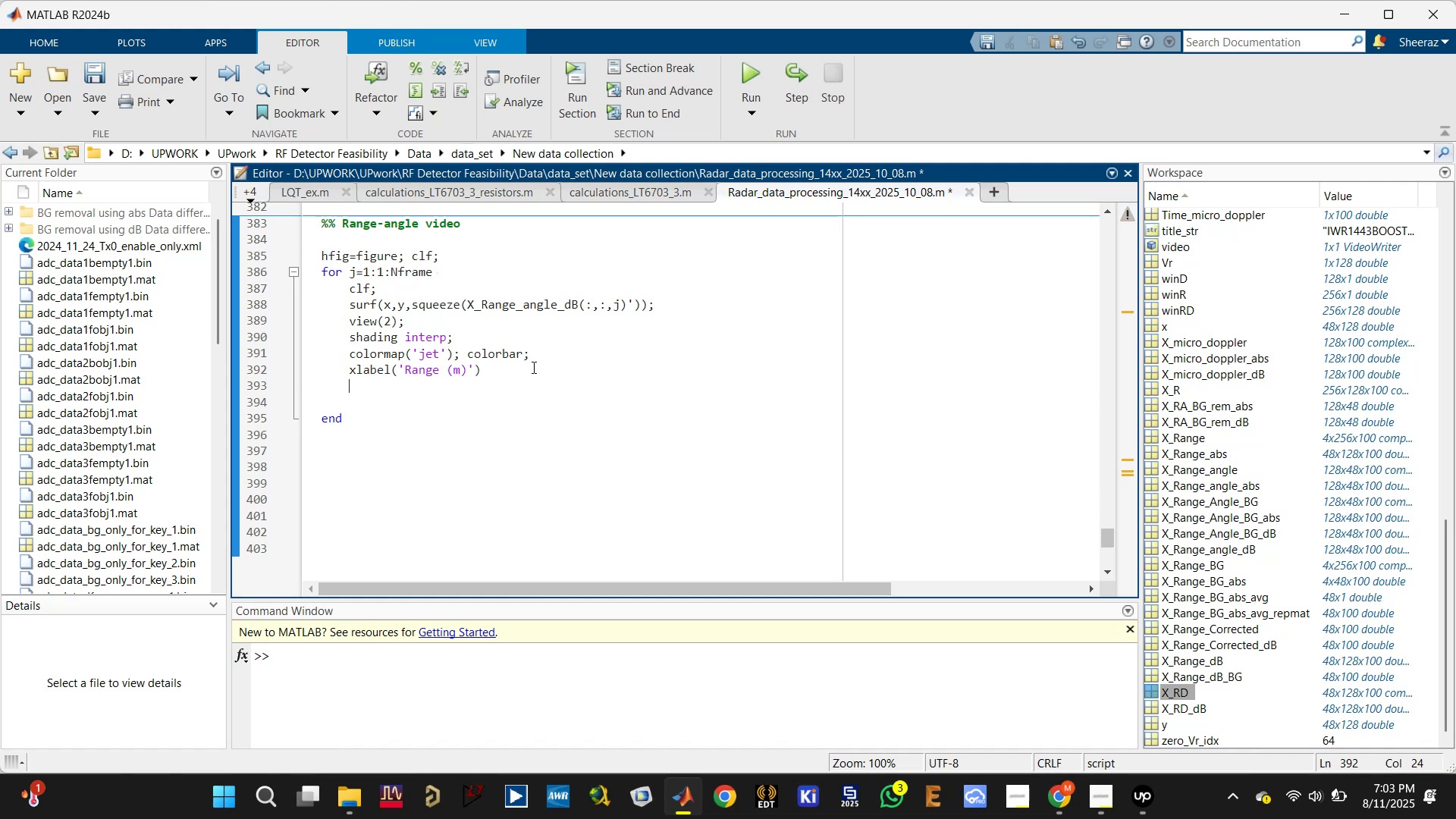 
type(ylabel())
 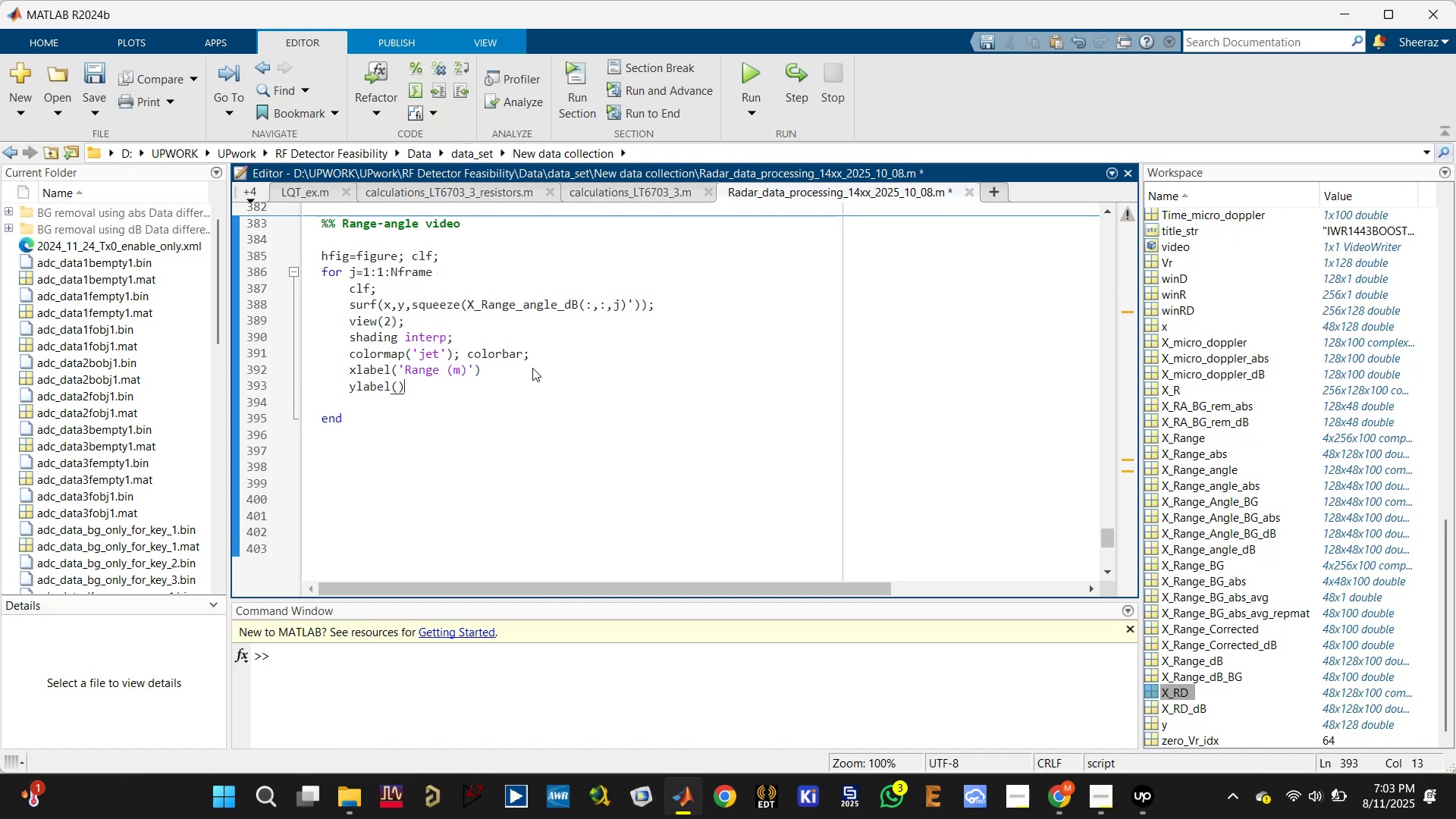 
key(ArrowLeft)
 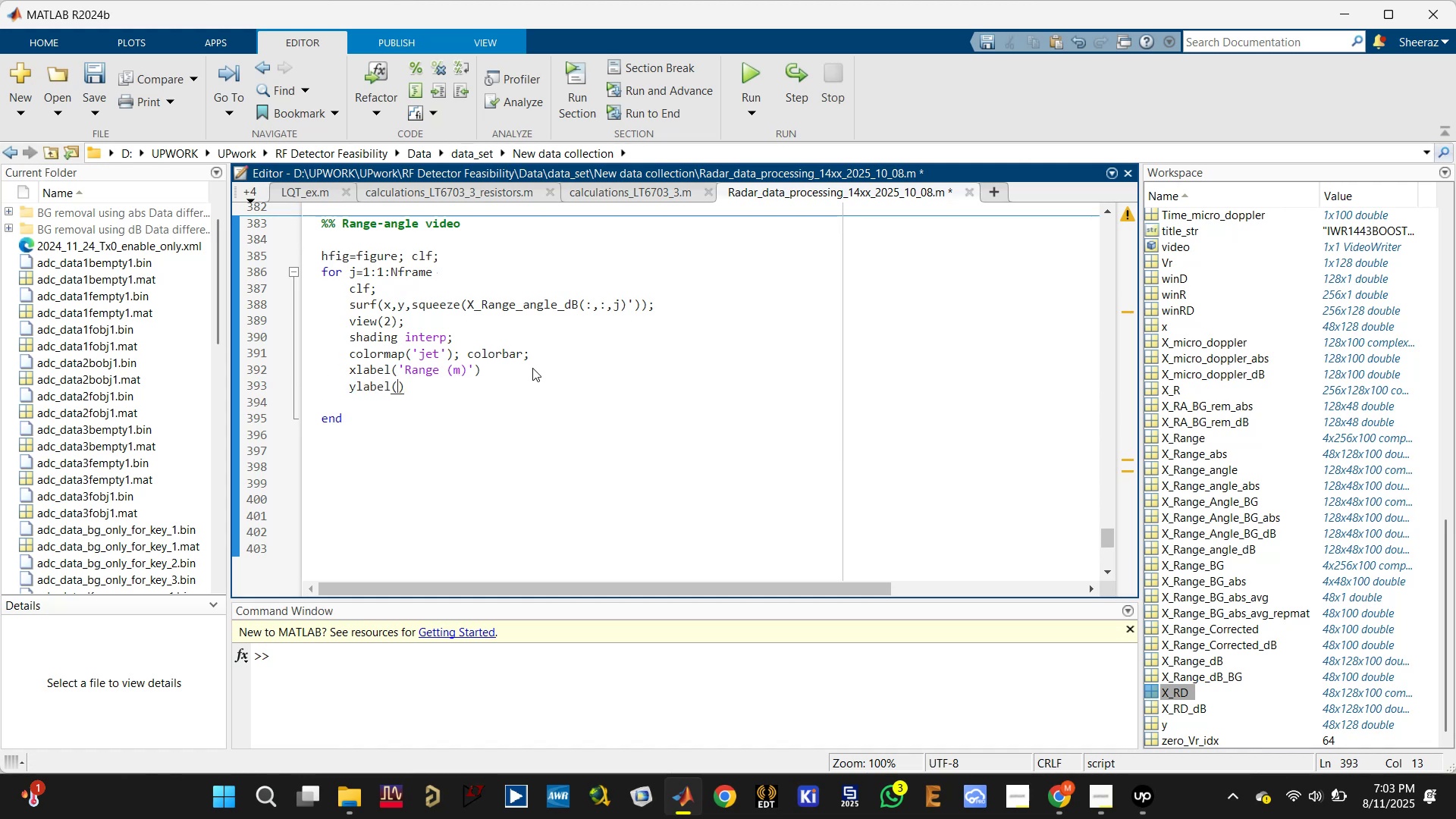 
key(Control+S)
 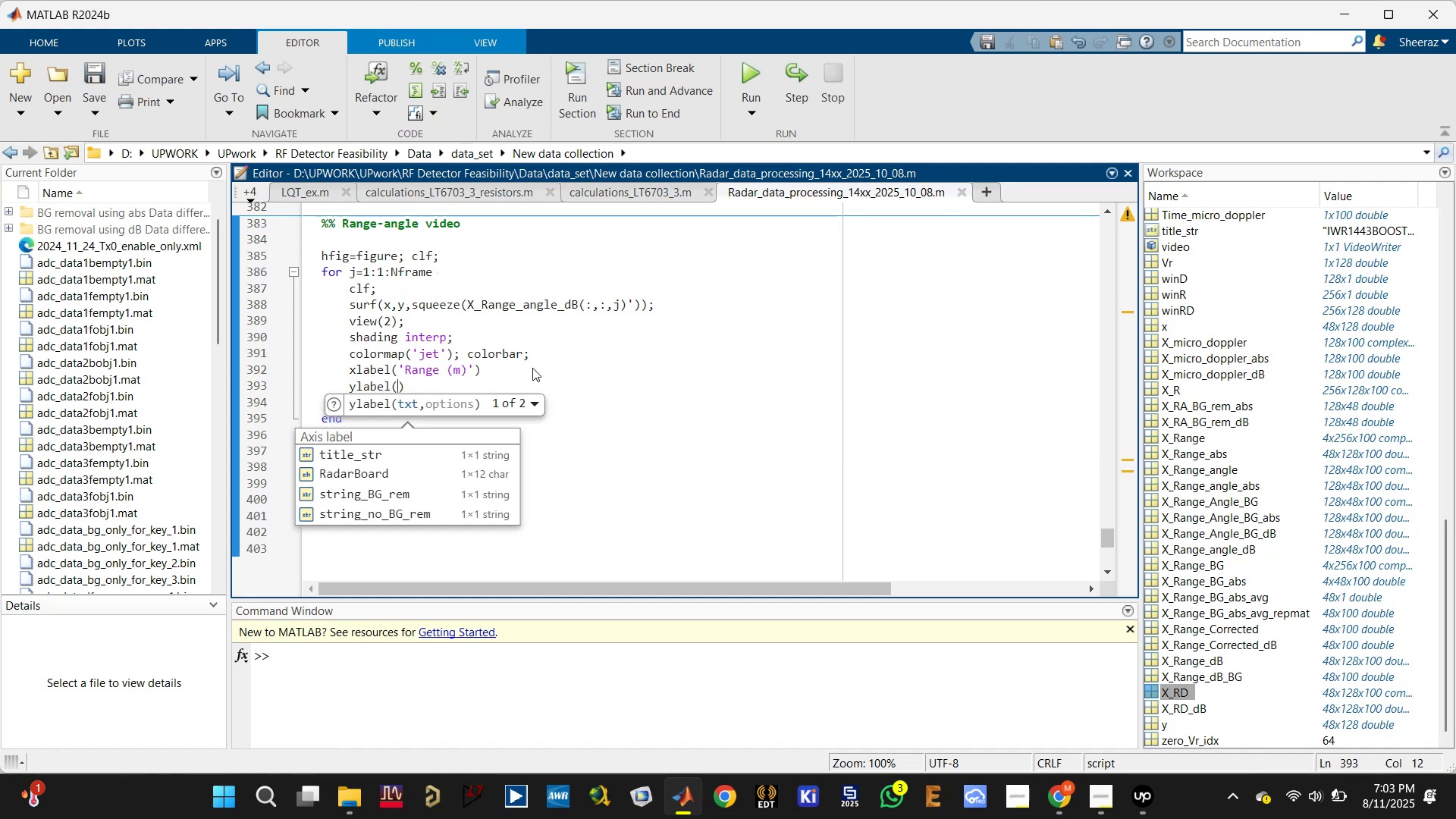 
type(' Cross range ())
 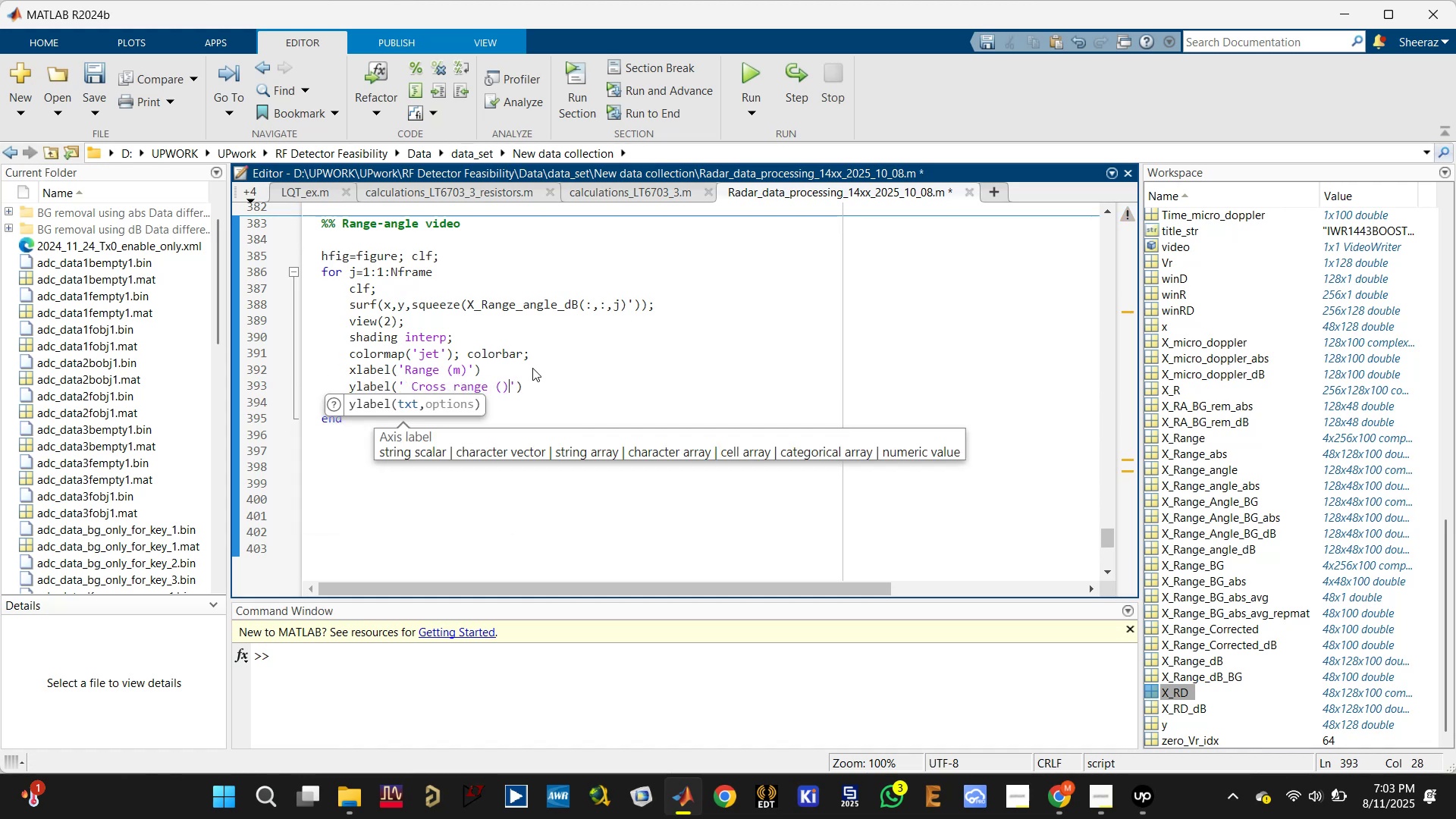 
key(ArrowLeft)
 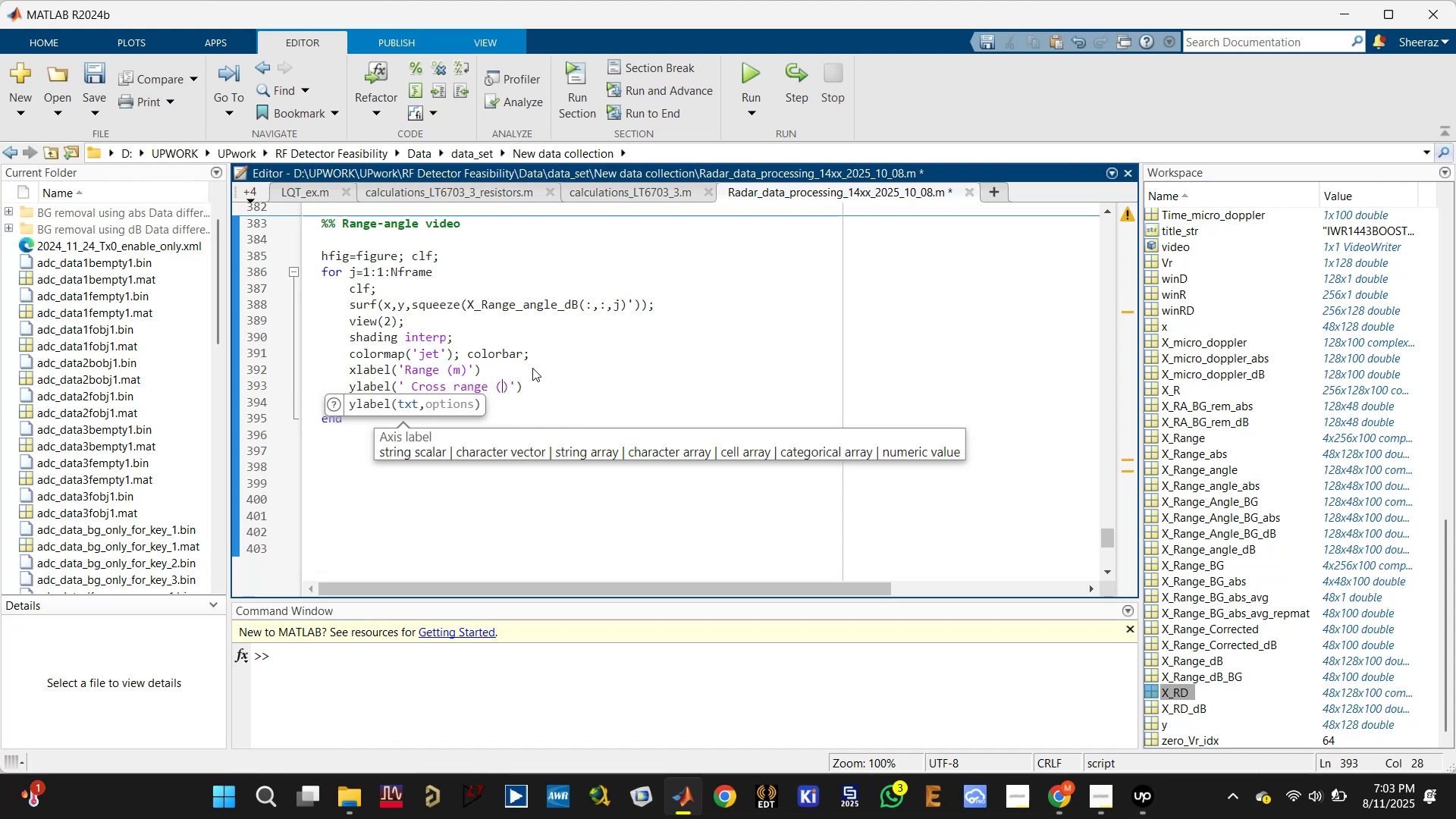 
key(M)
 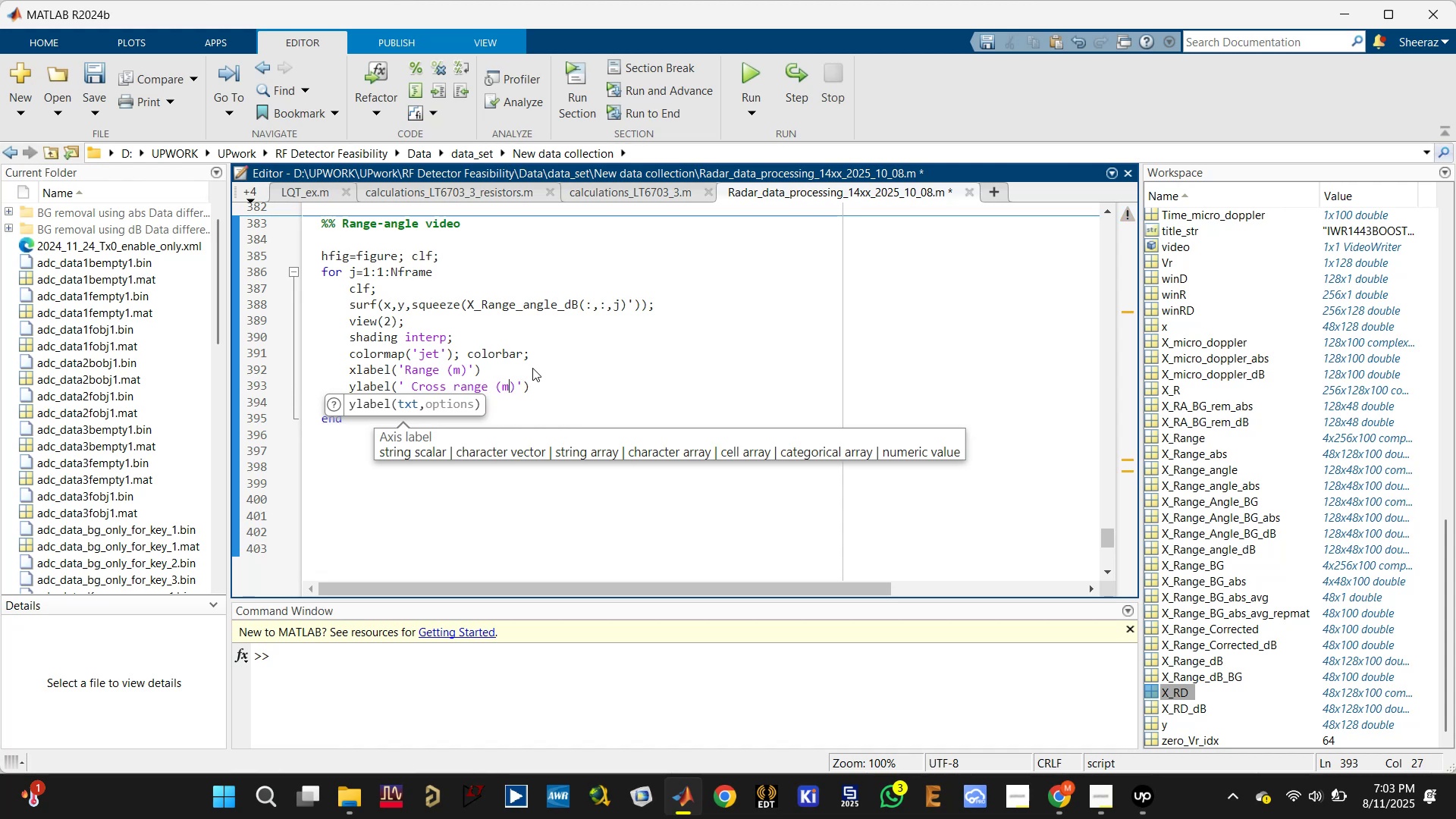 
key(ArrowRight)
 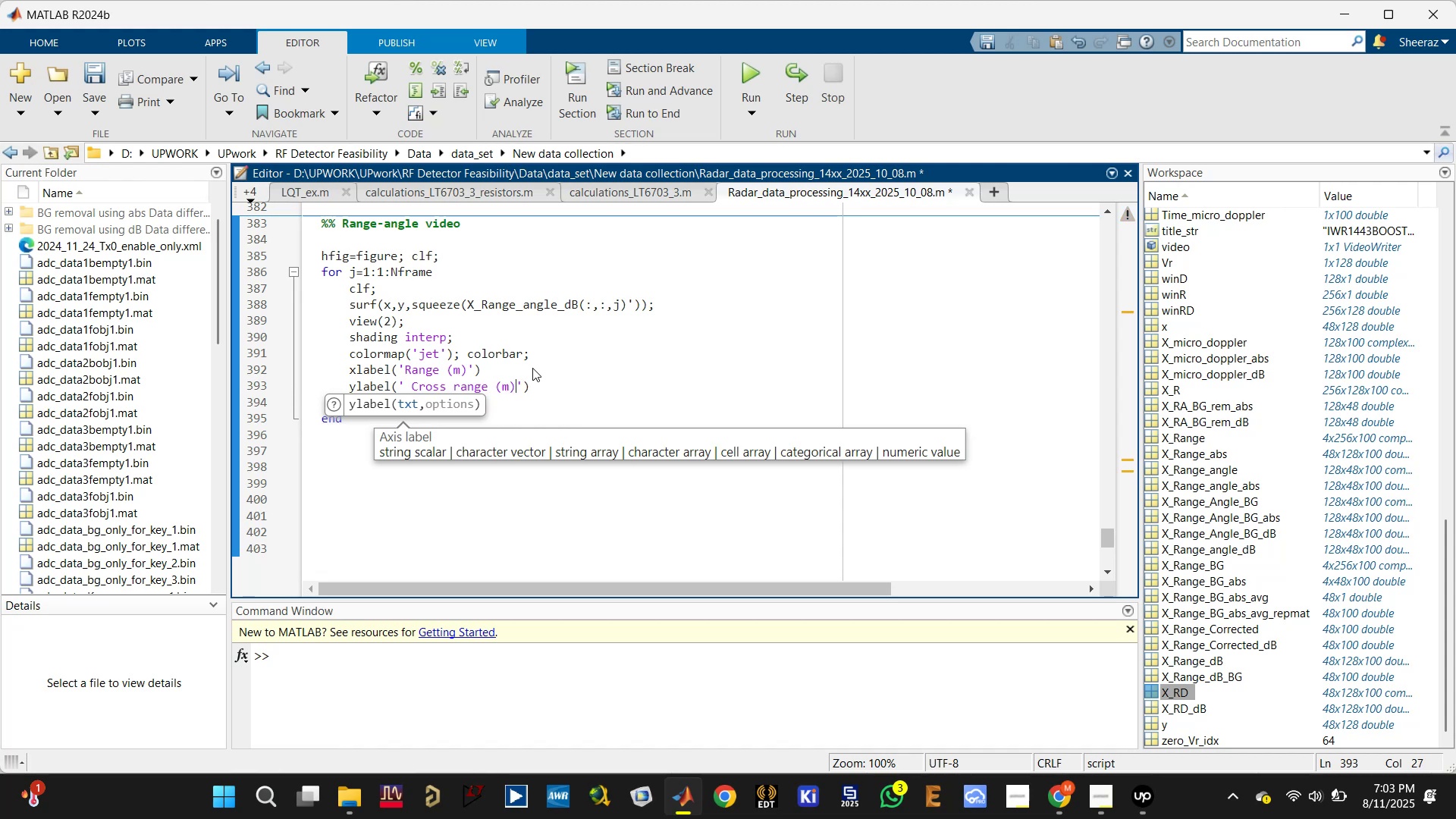 
key(ArrowRight)
 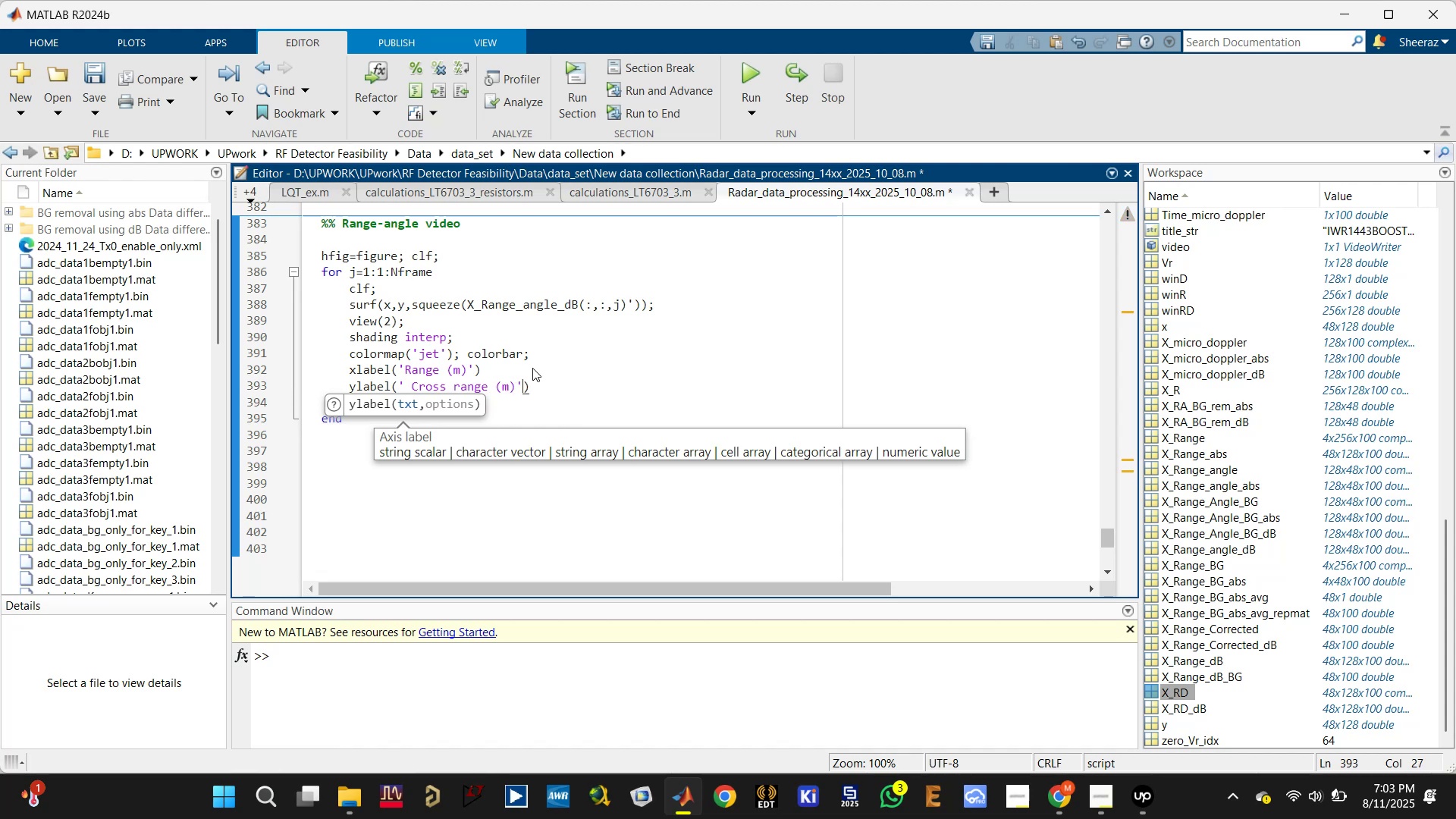 
key(ArrowRight)
 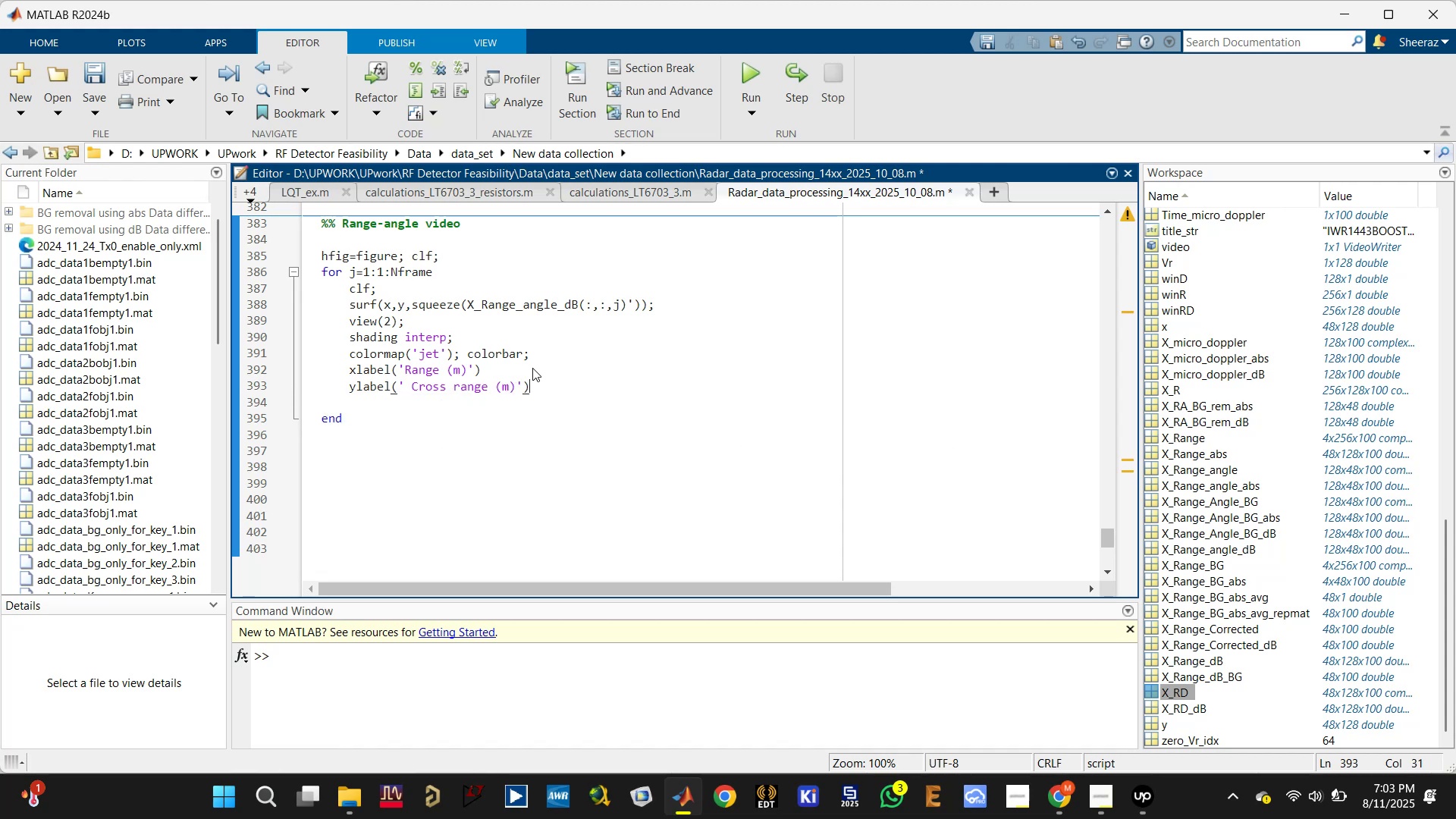 
key(Semicolon)
 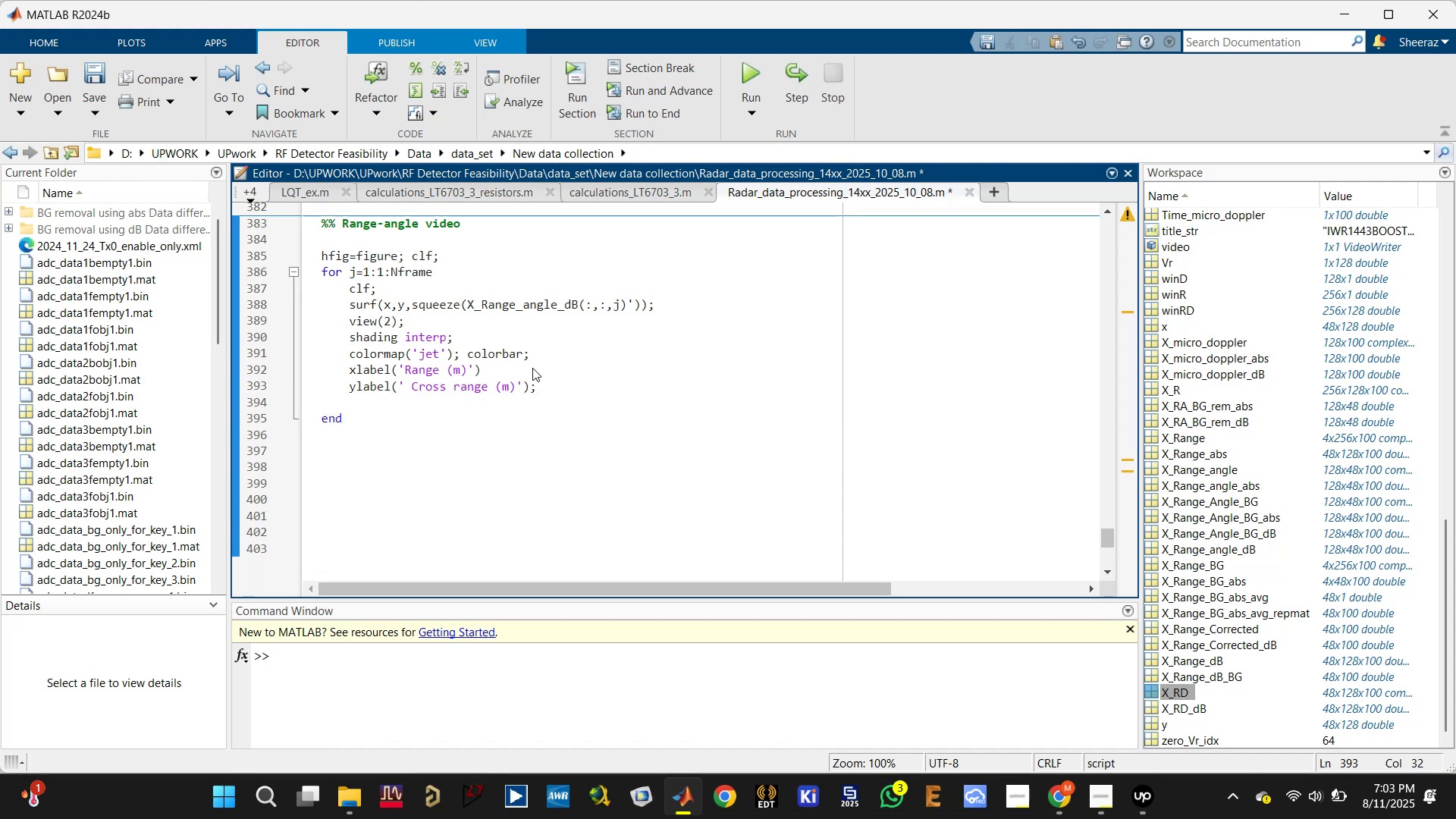 
key(Enter)
 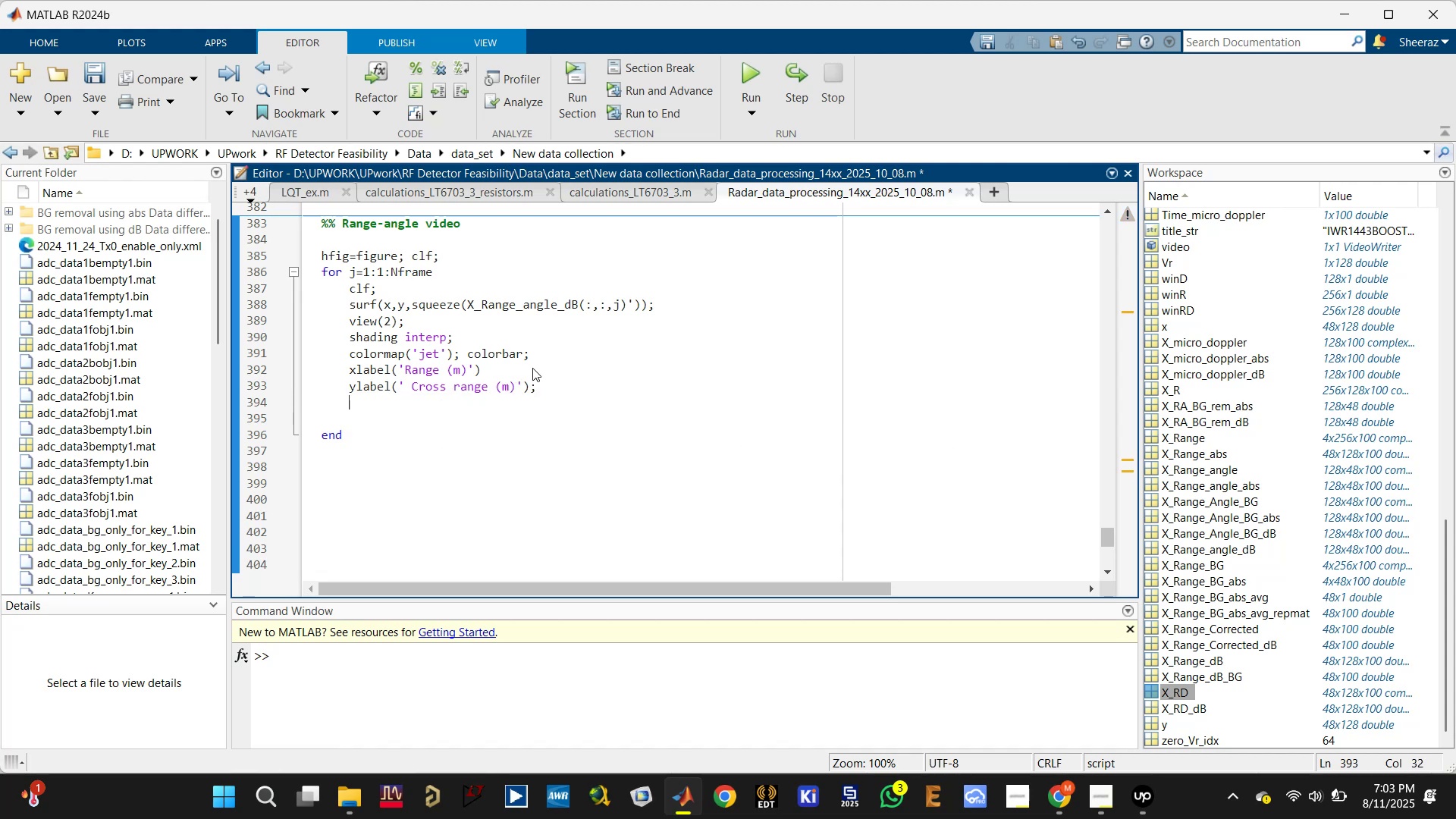 
key(Control+S)
 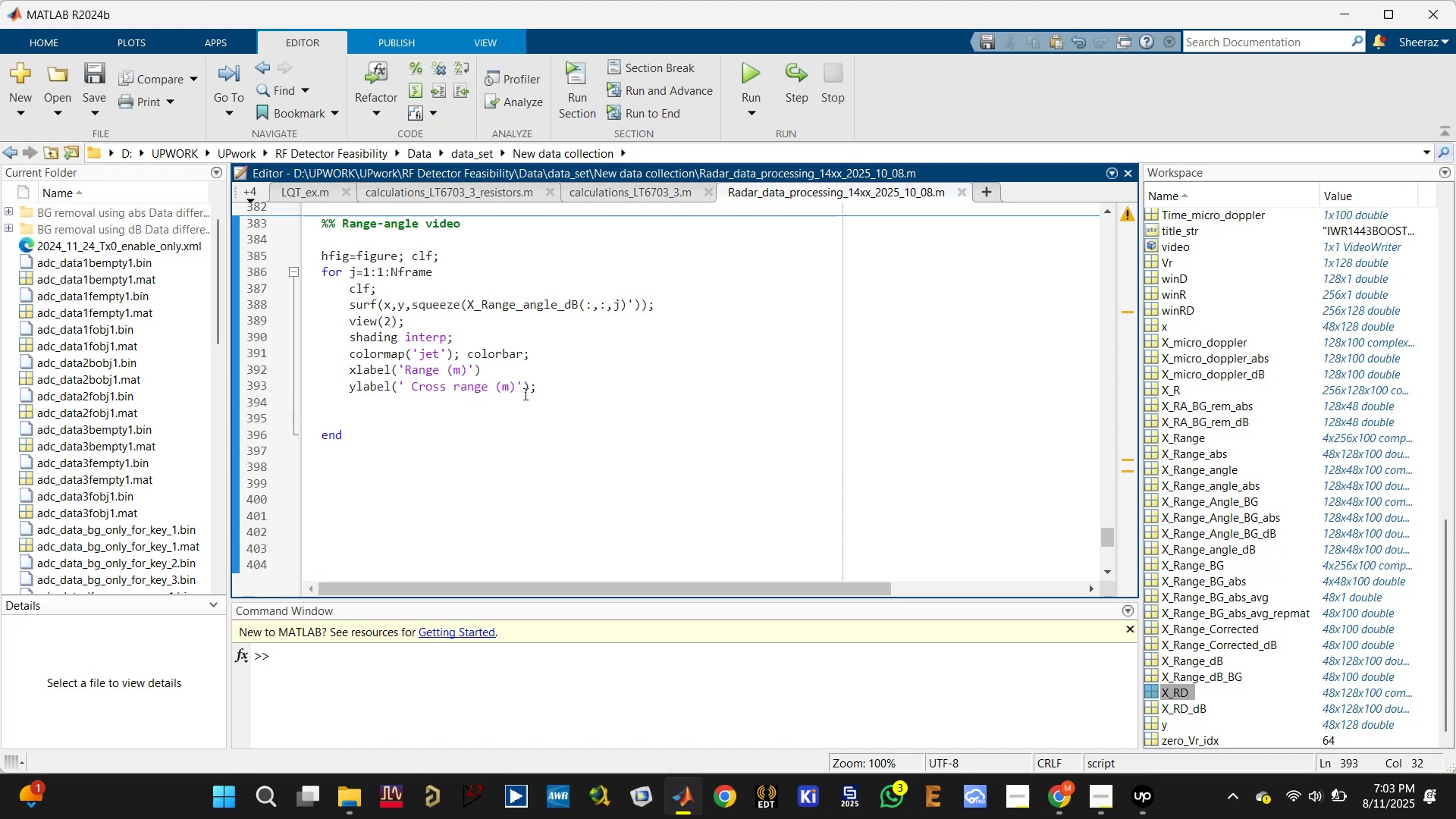 
type(axis image;)
 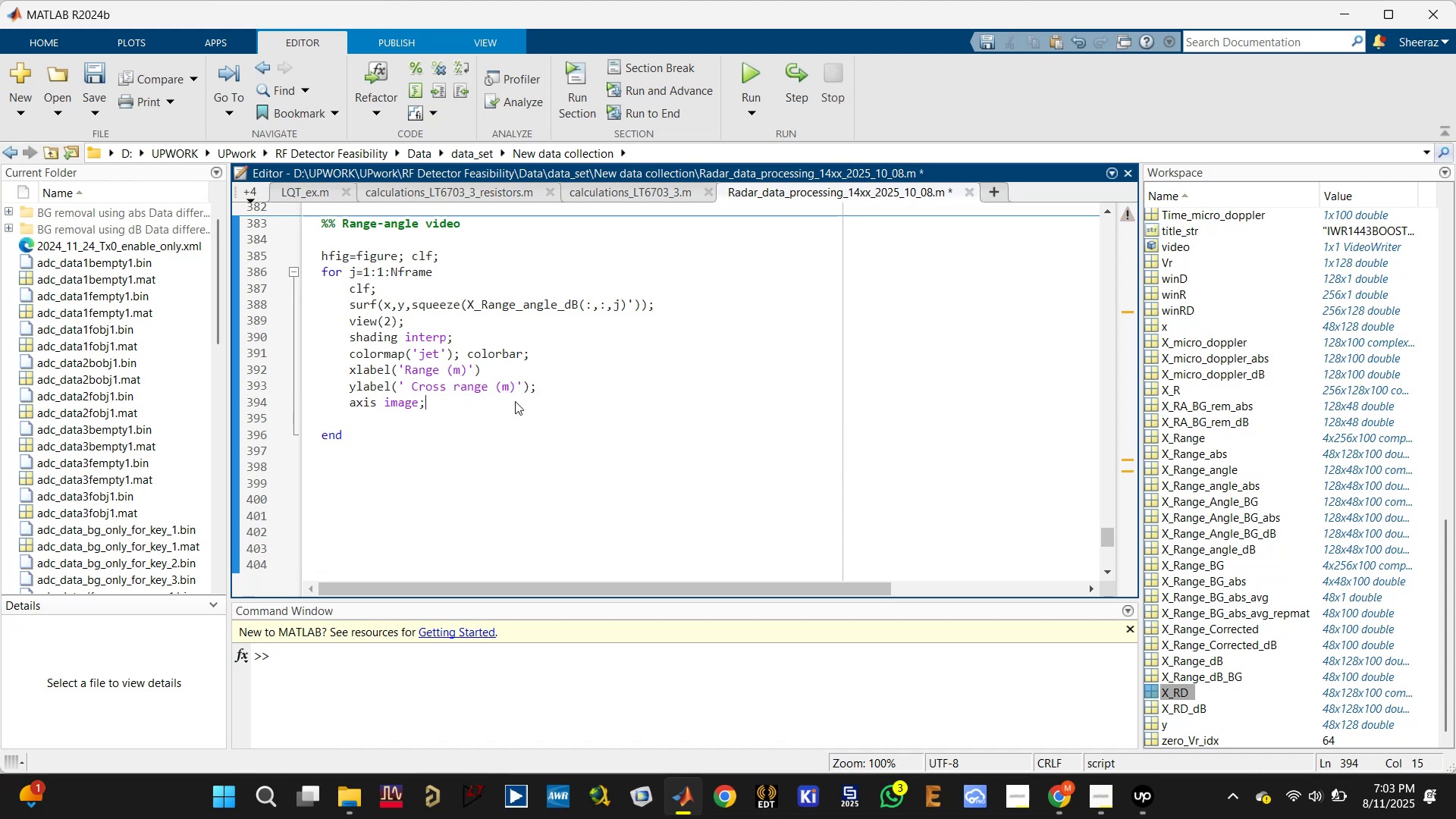 
key(Enter)
 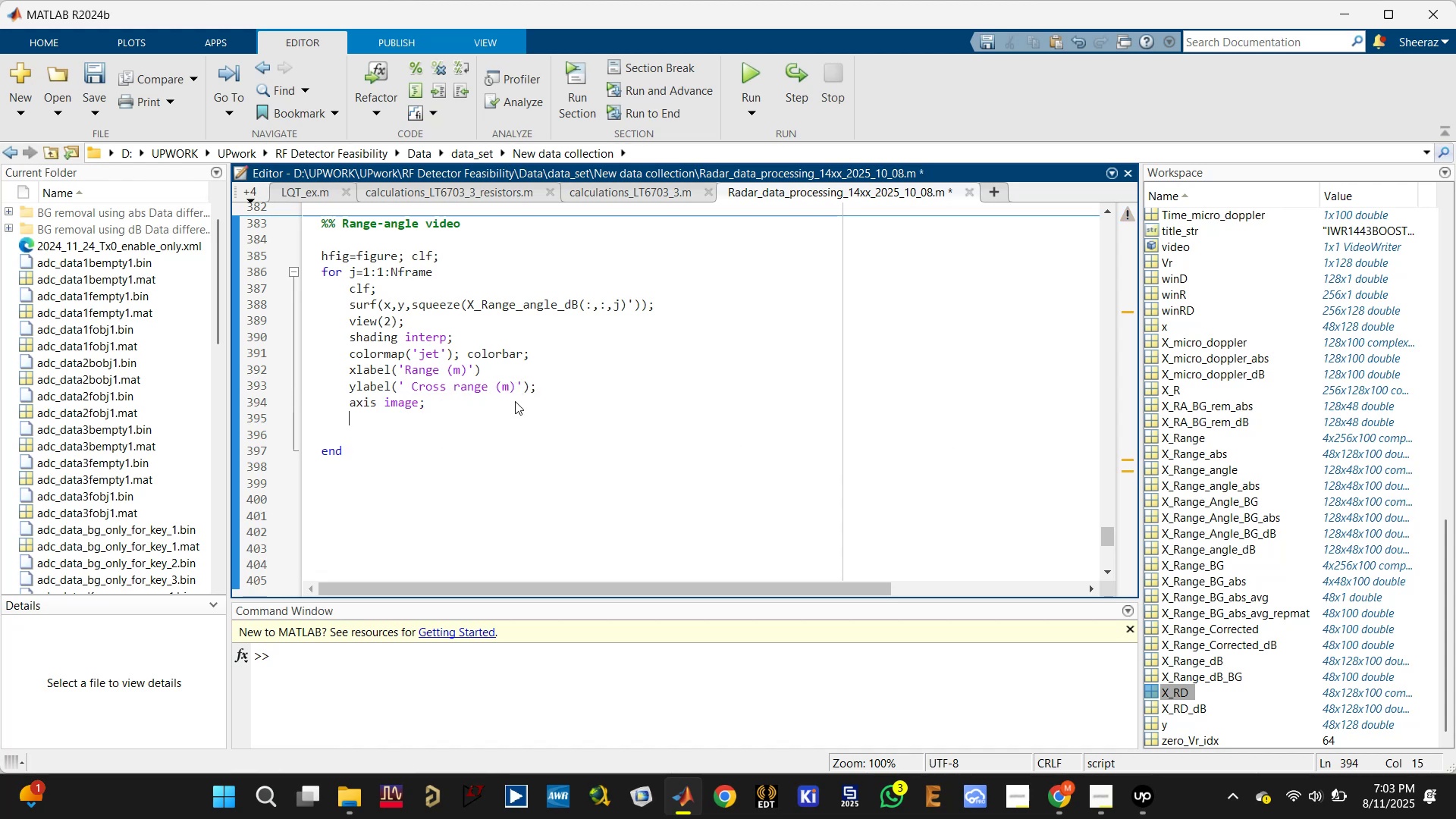 
key(Control+S)
 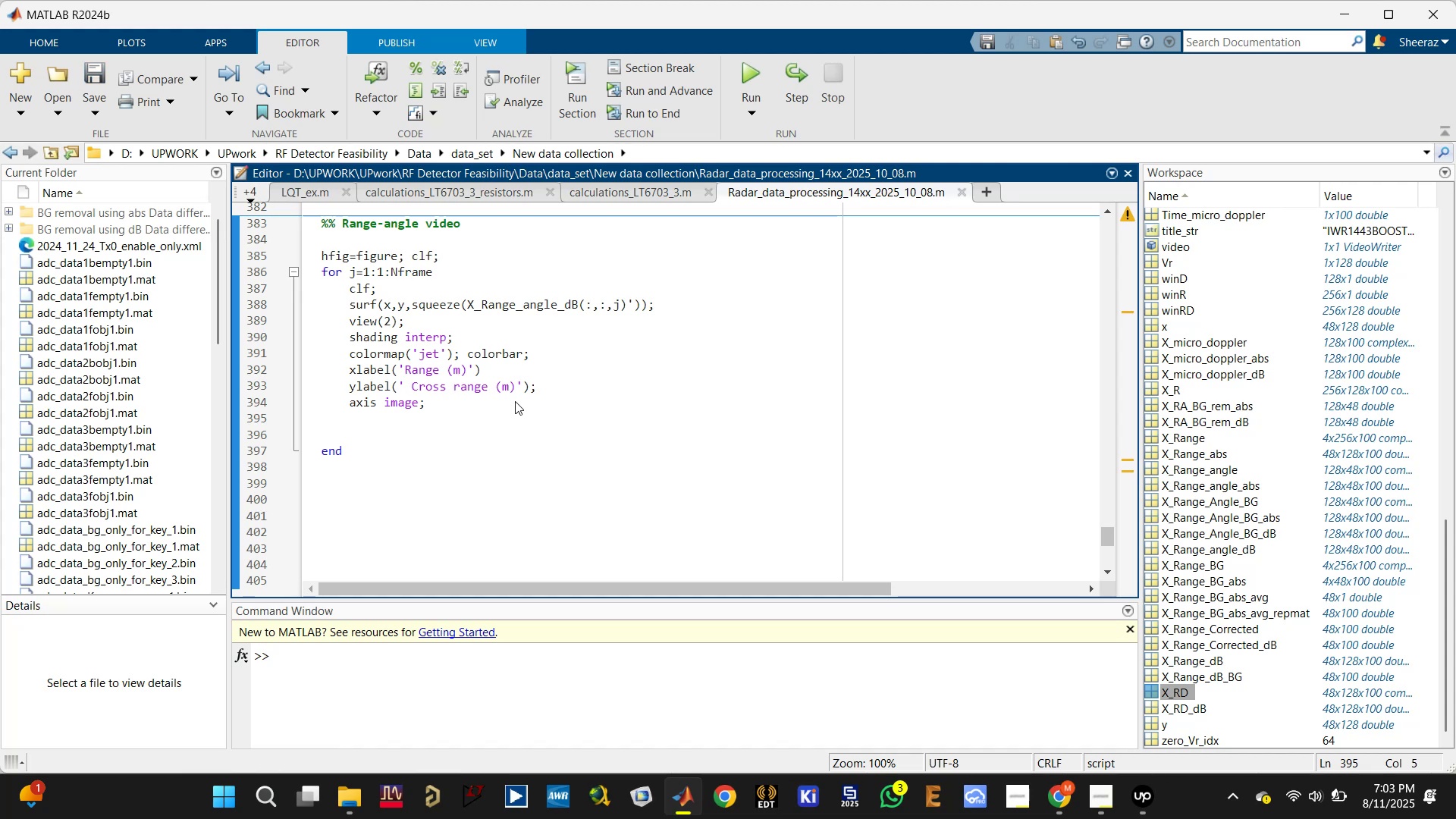 
type(frame())
 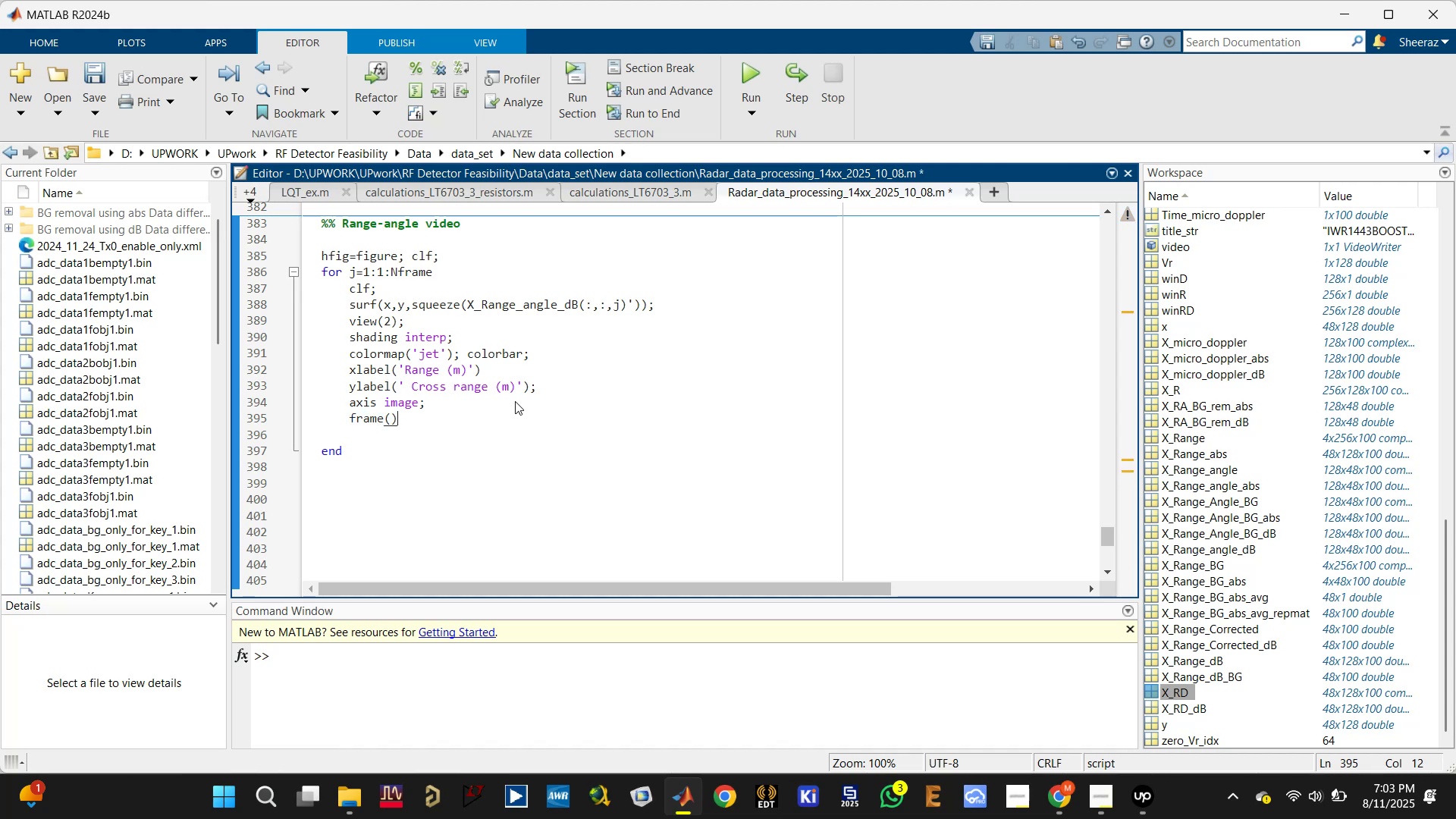 
key(ArrowLeft)
 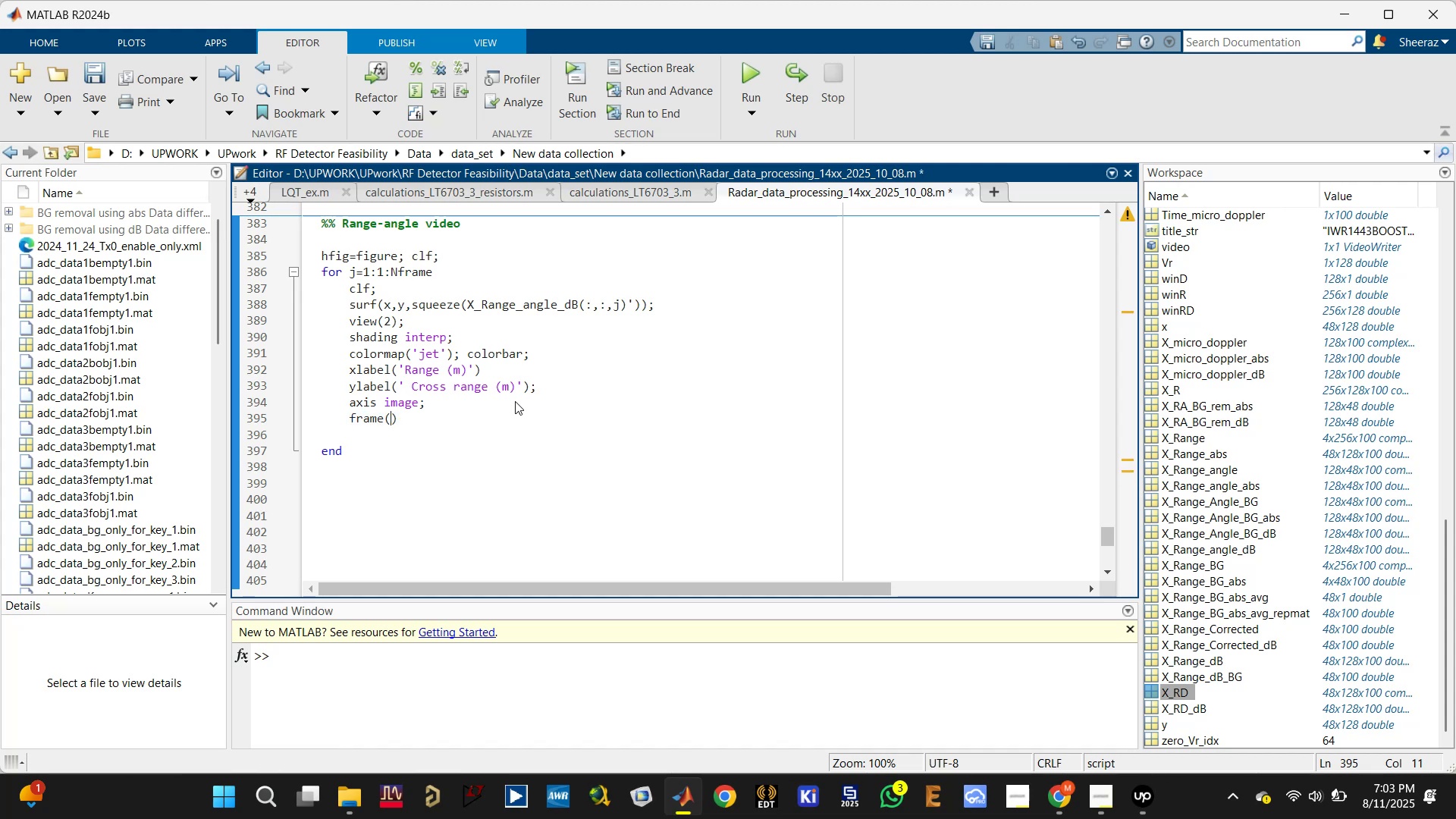 
key(J)
 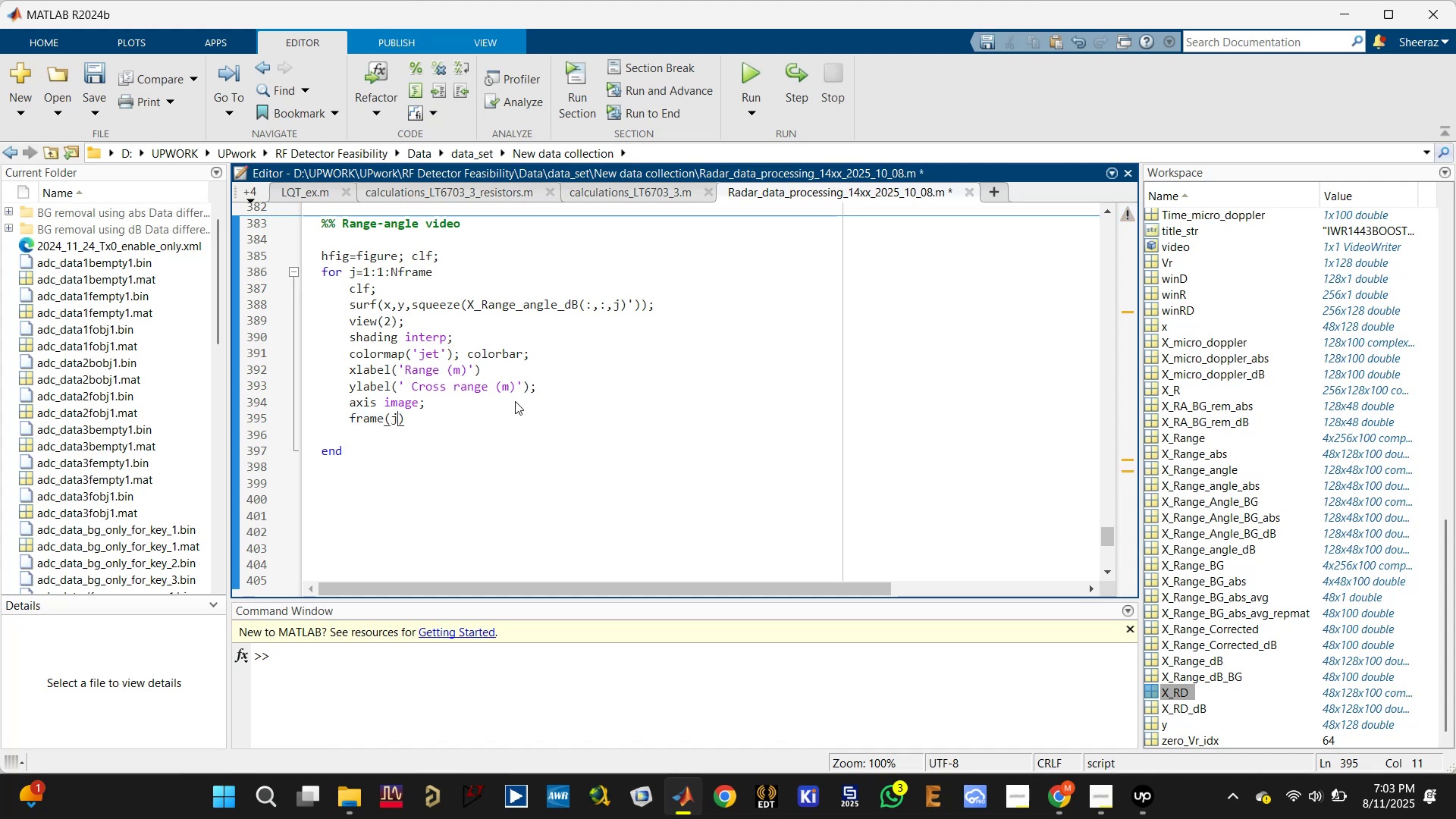 
key(ArrowRight)
 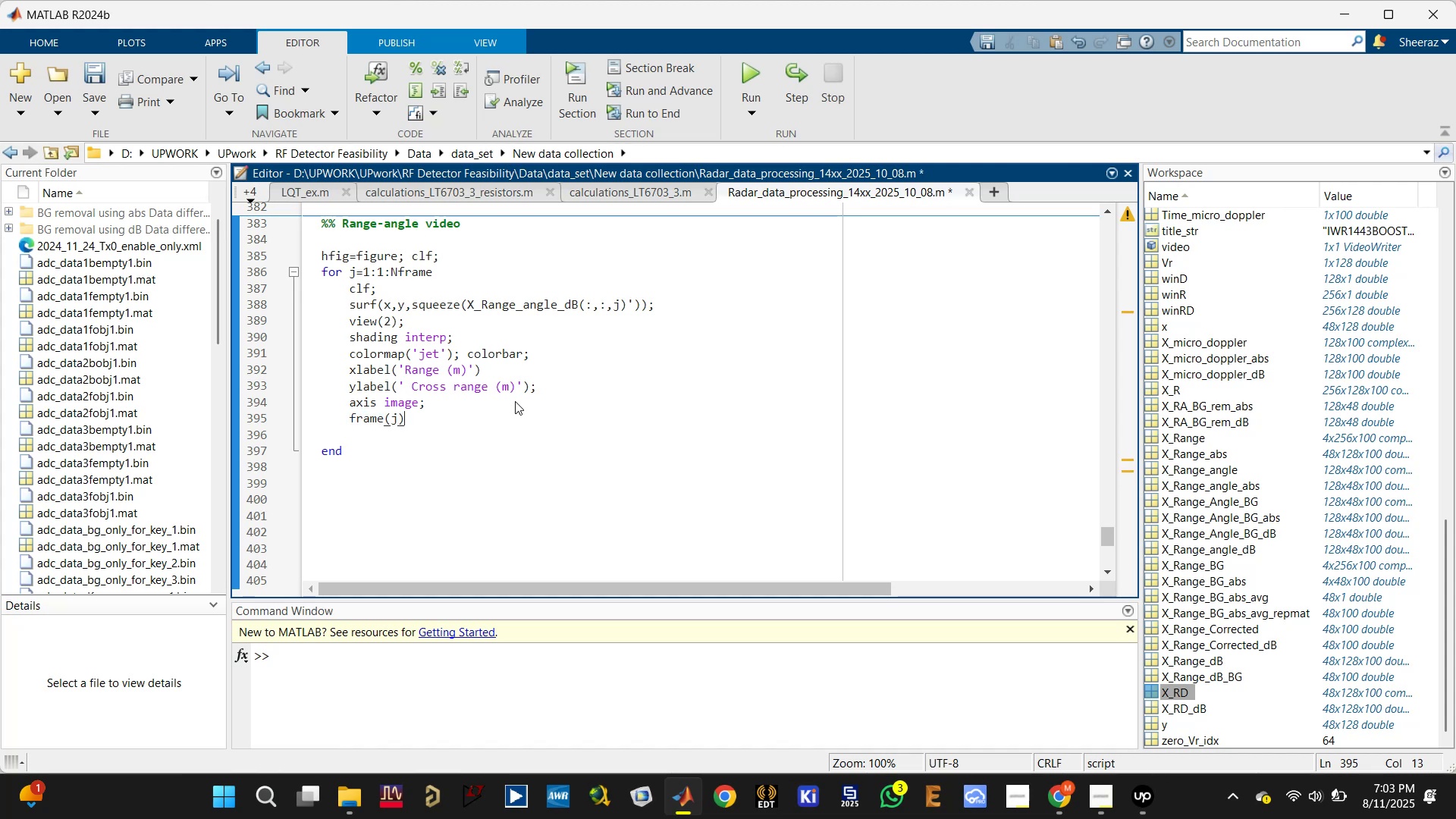 
type(= getframe())
 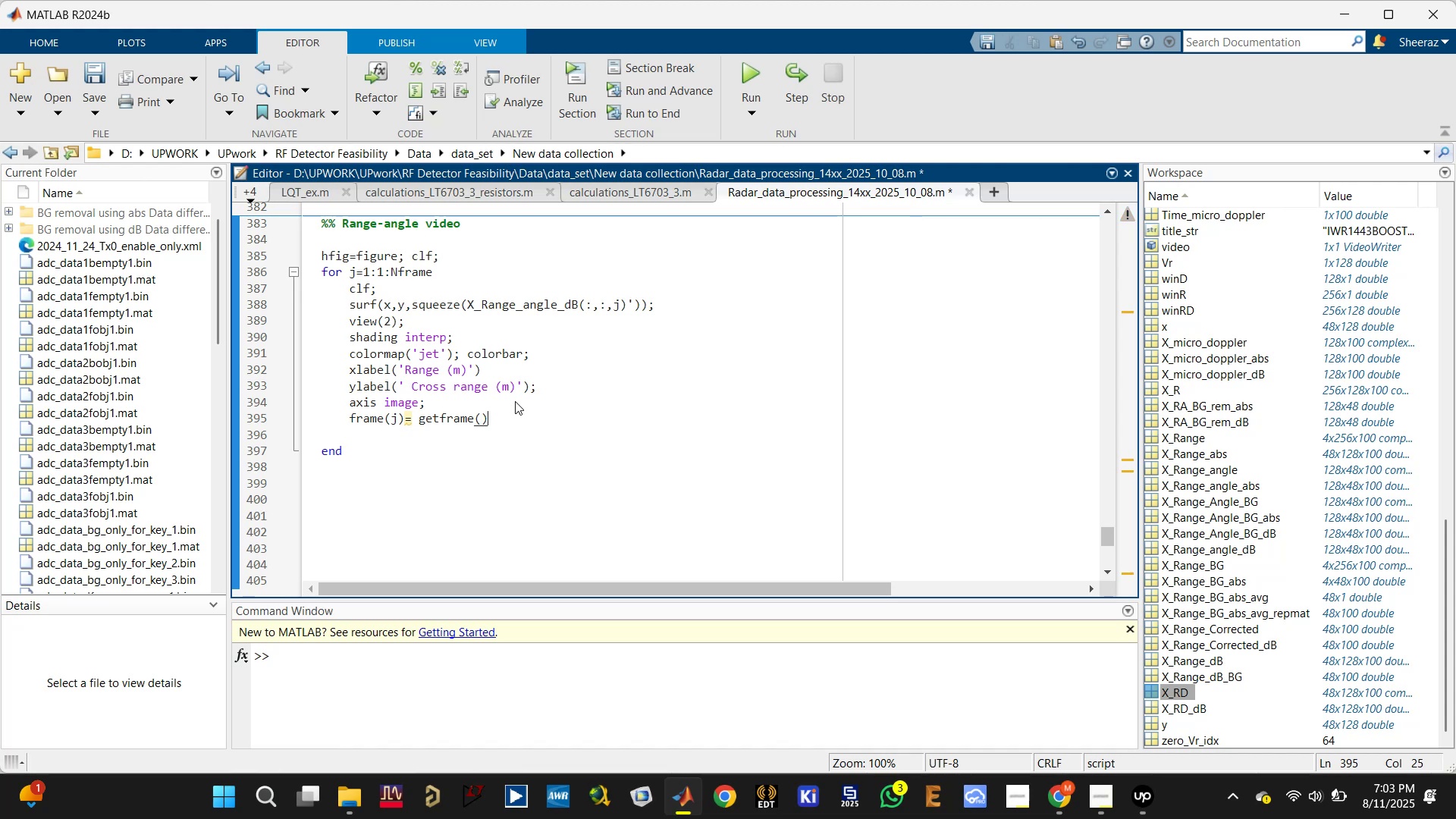 
key(ArrowLeft)
 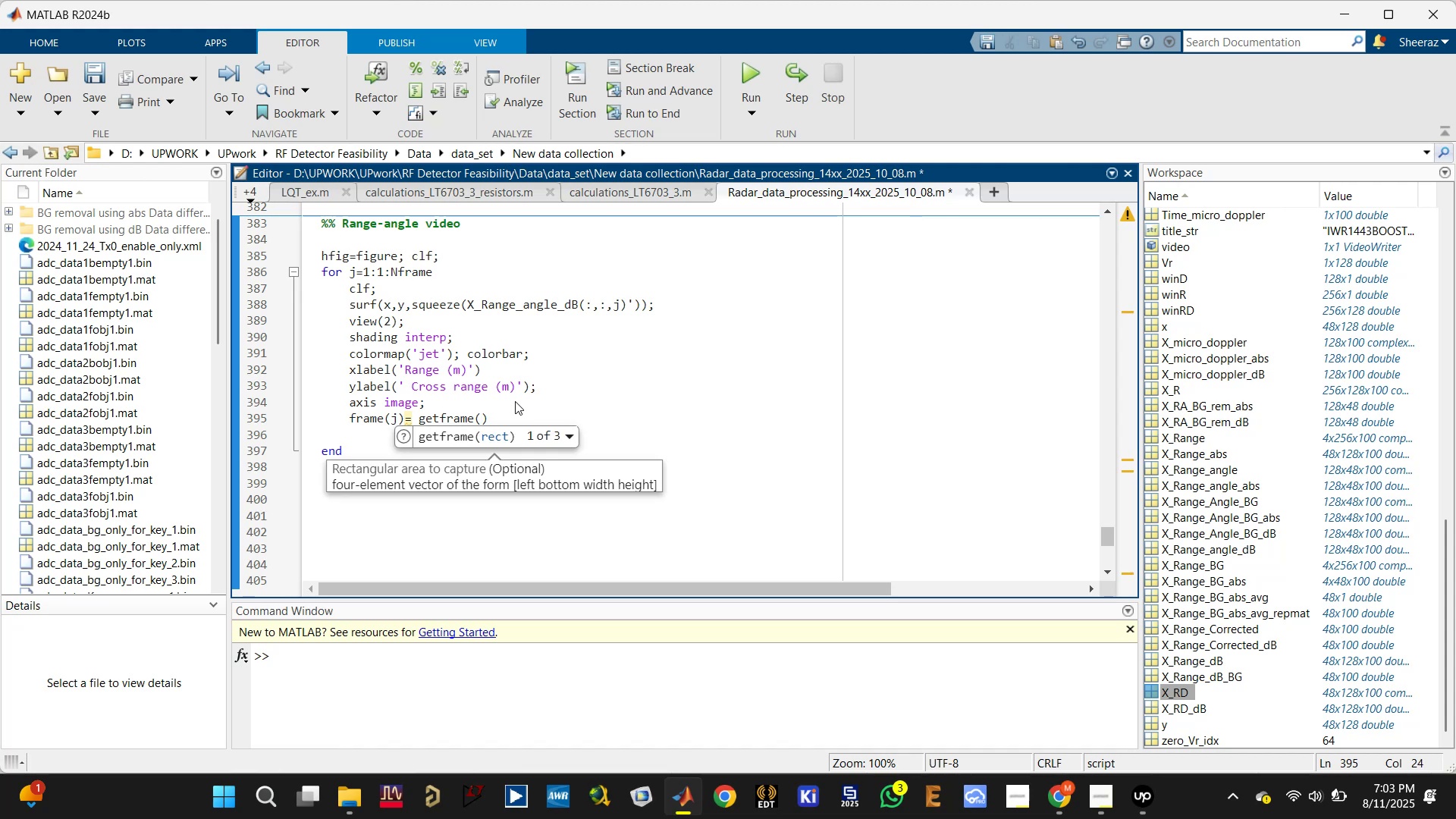 
type(hfig)
 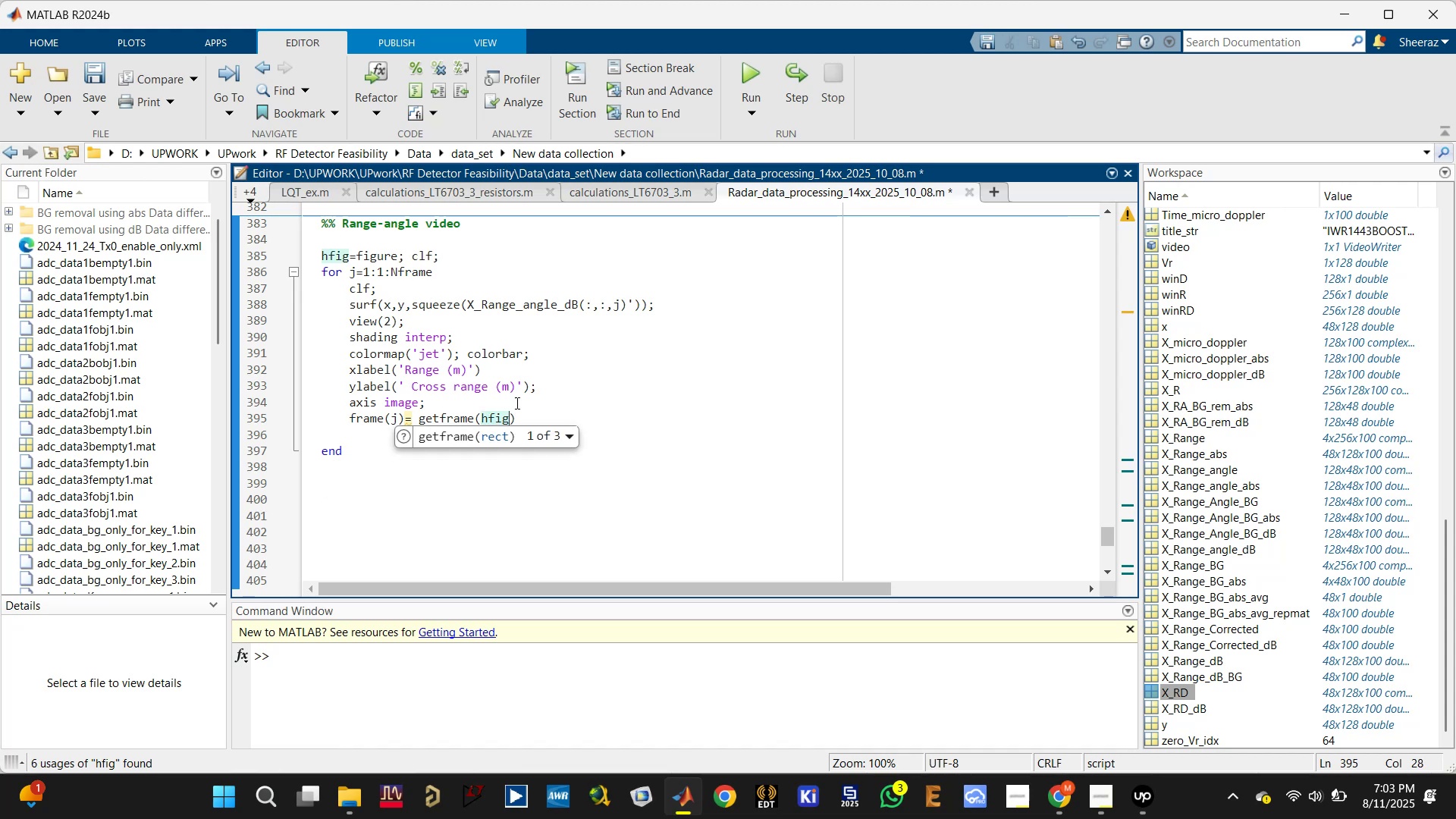 
left_click([541, 415])
 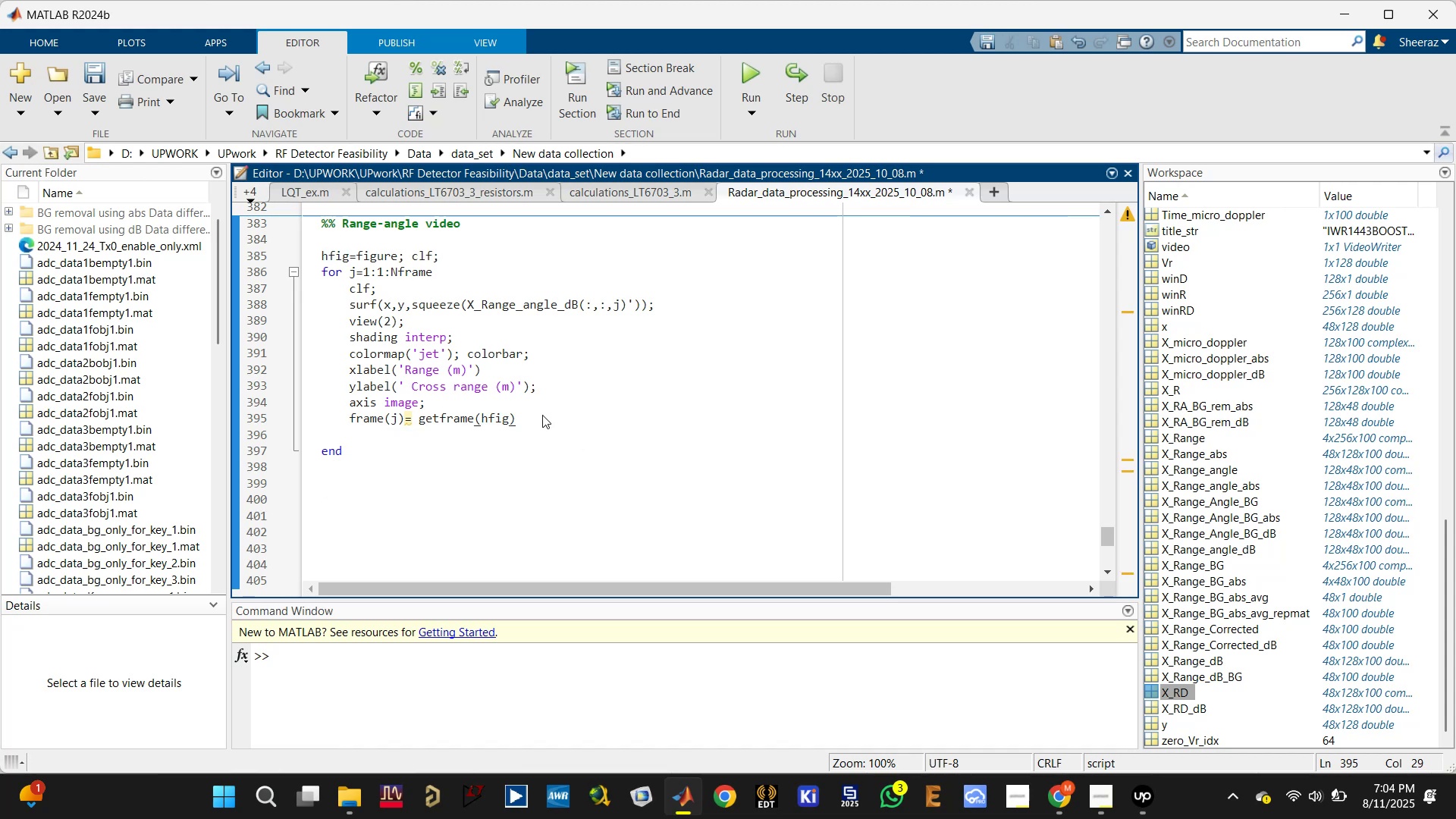 
key(Semicolon)
 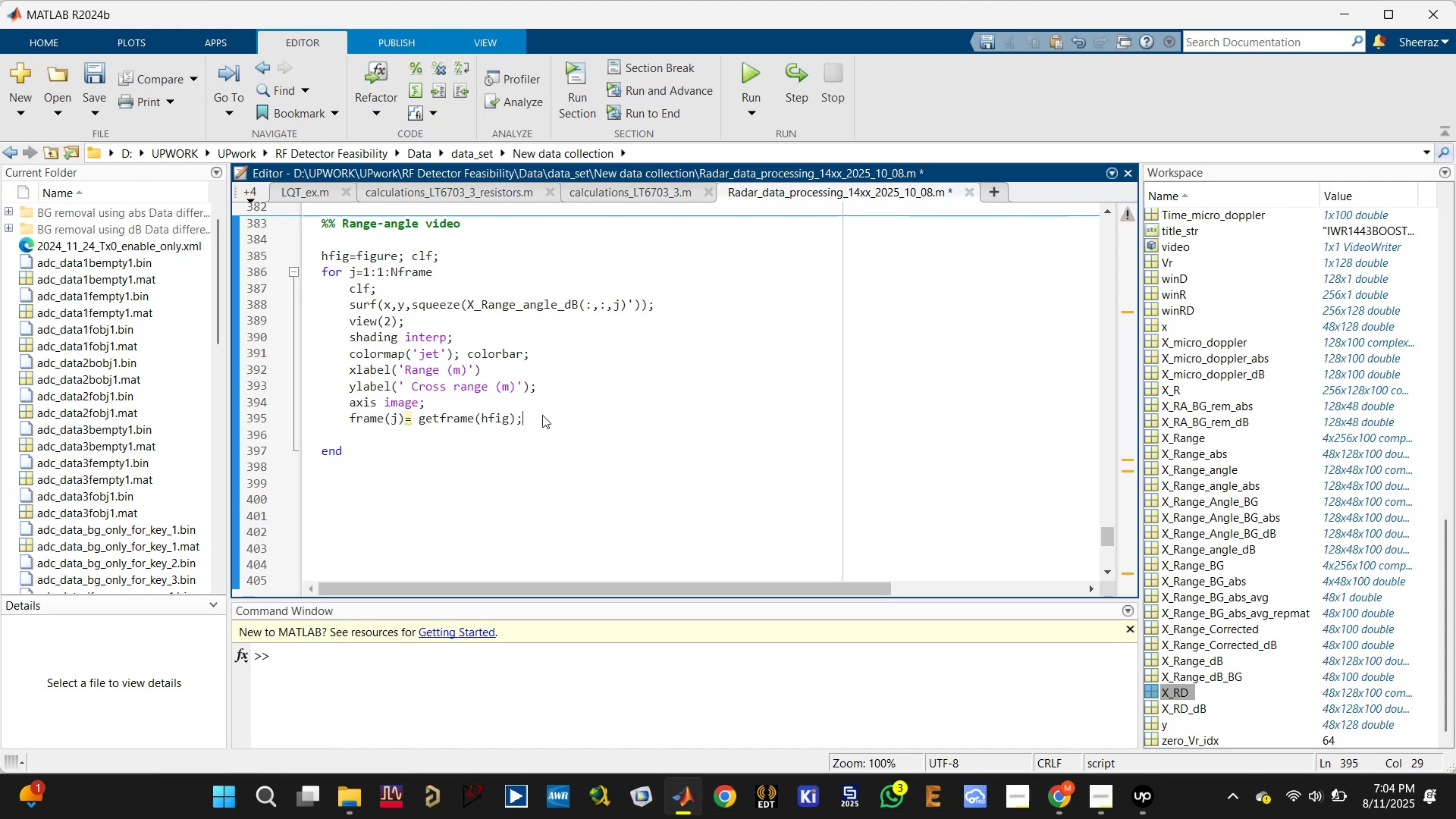 
key(Control+S)
 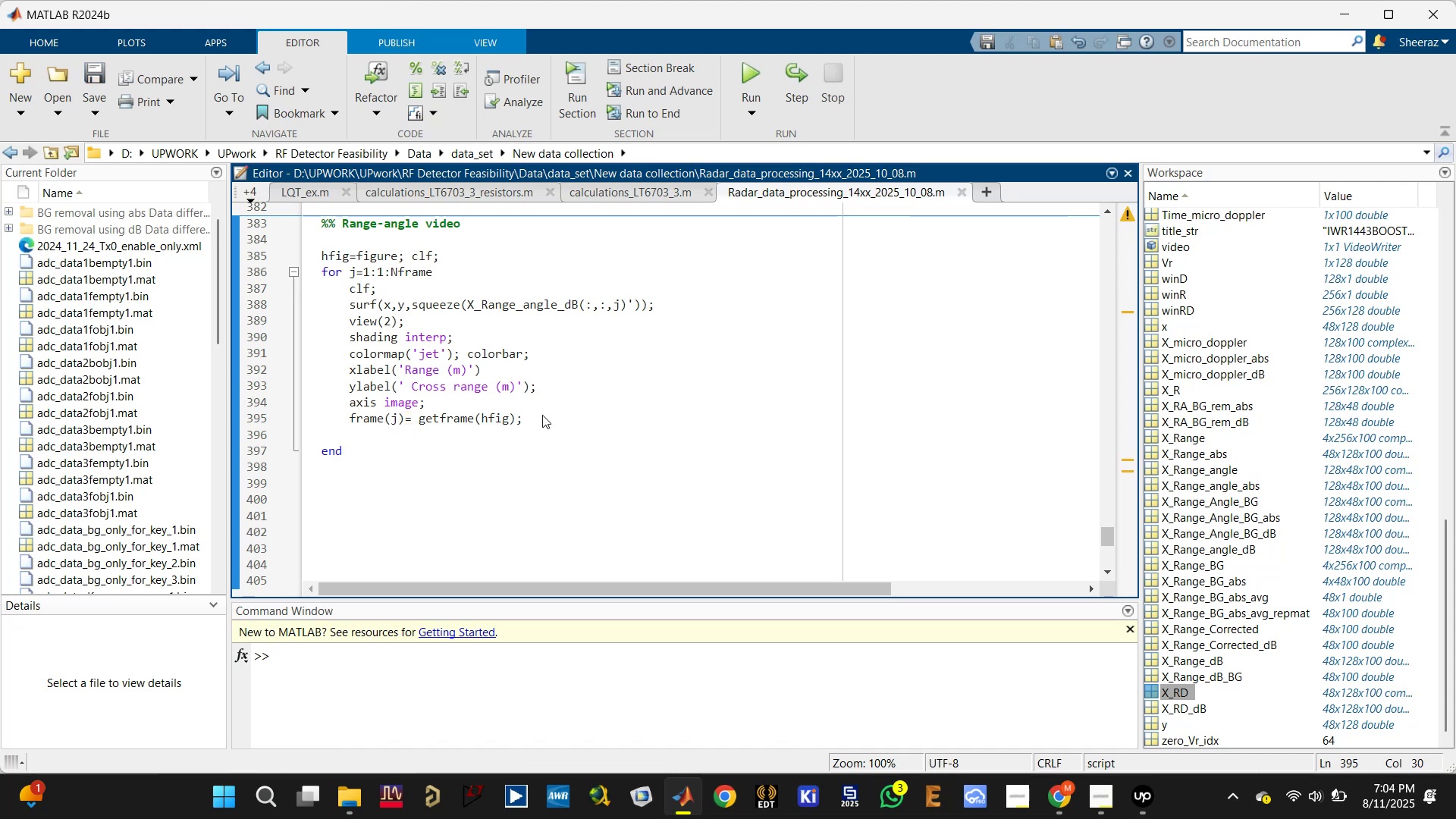 
double_click([561, 387])
 